 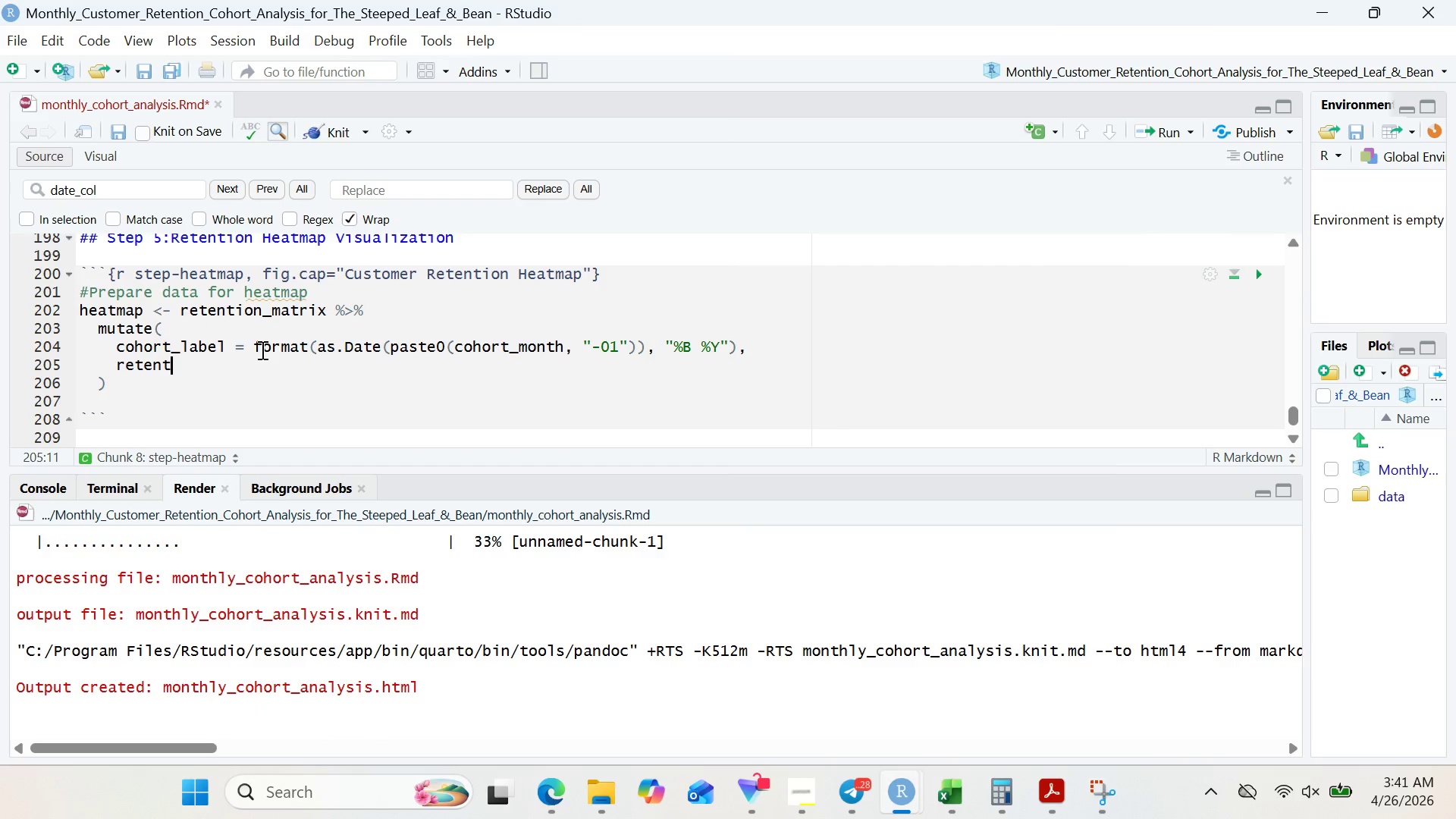 
type(ion)
 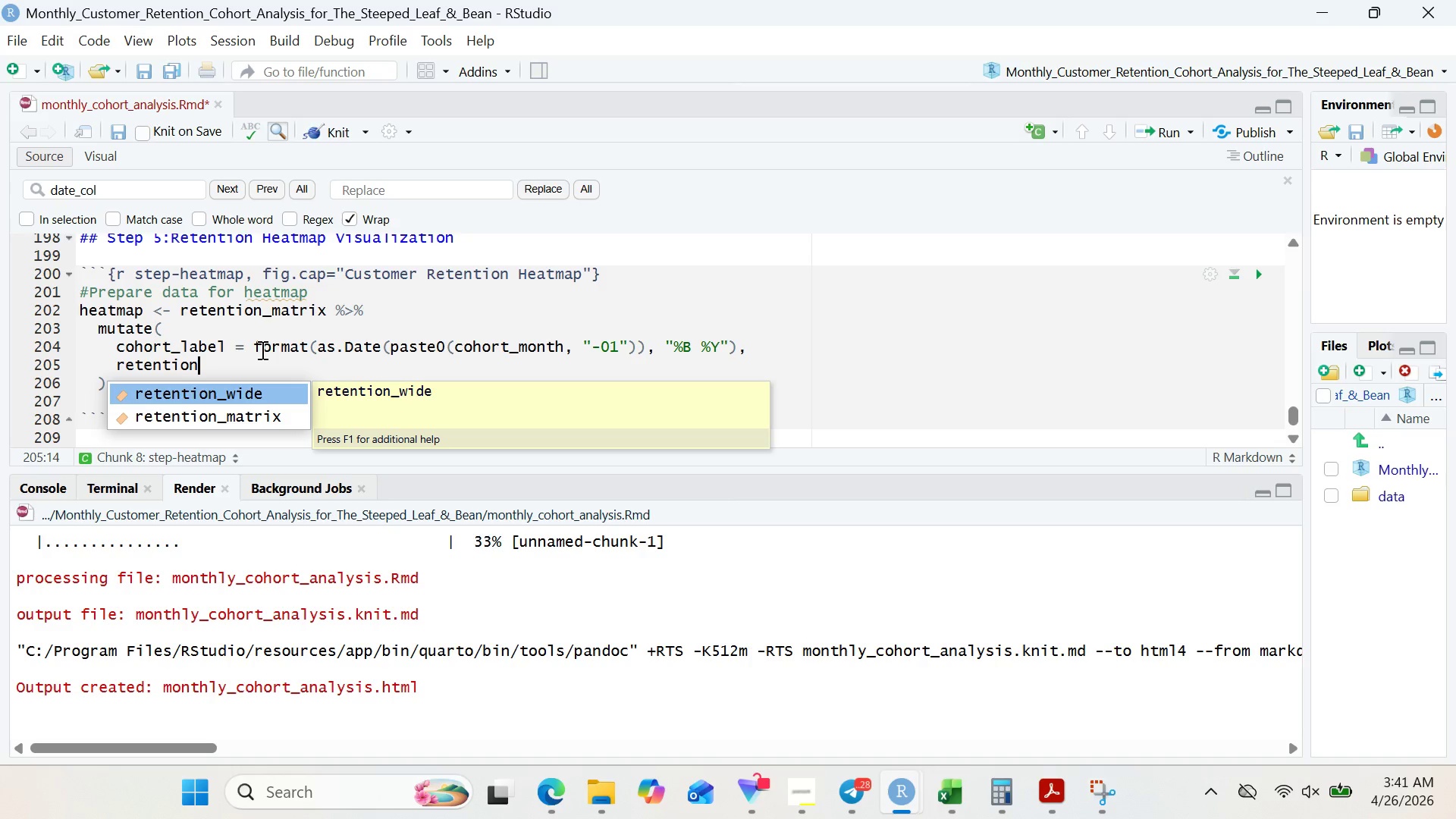 
wait(9.27)
 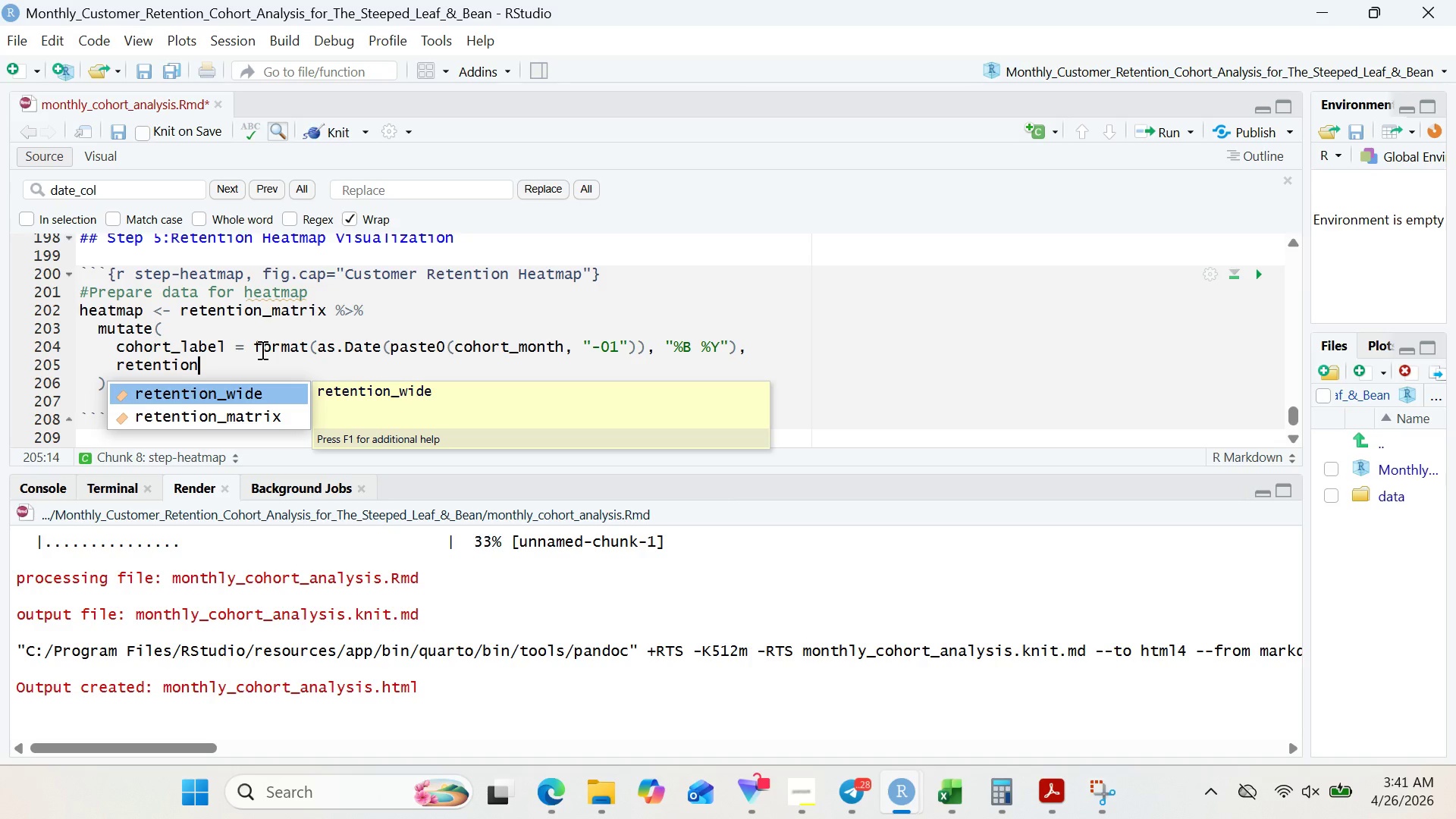 
type(_lable = p)
 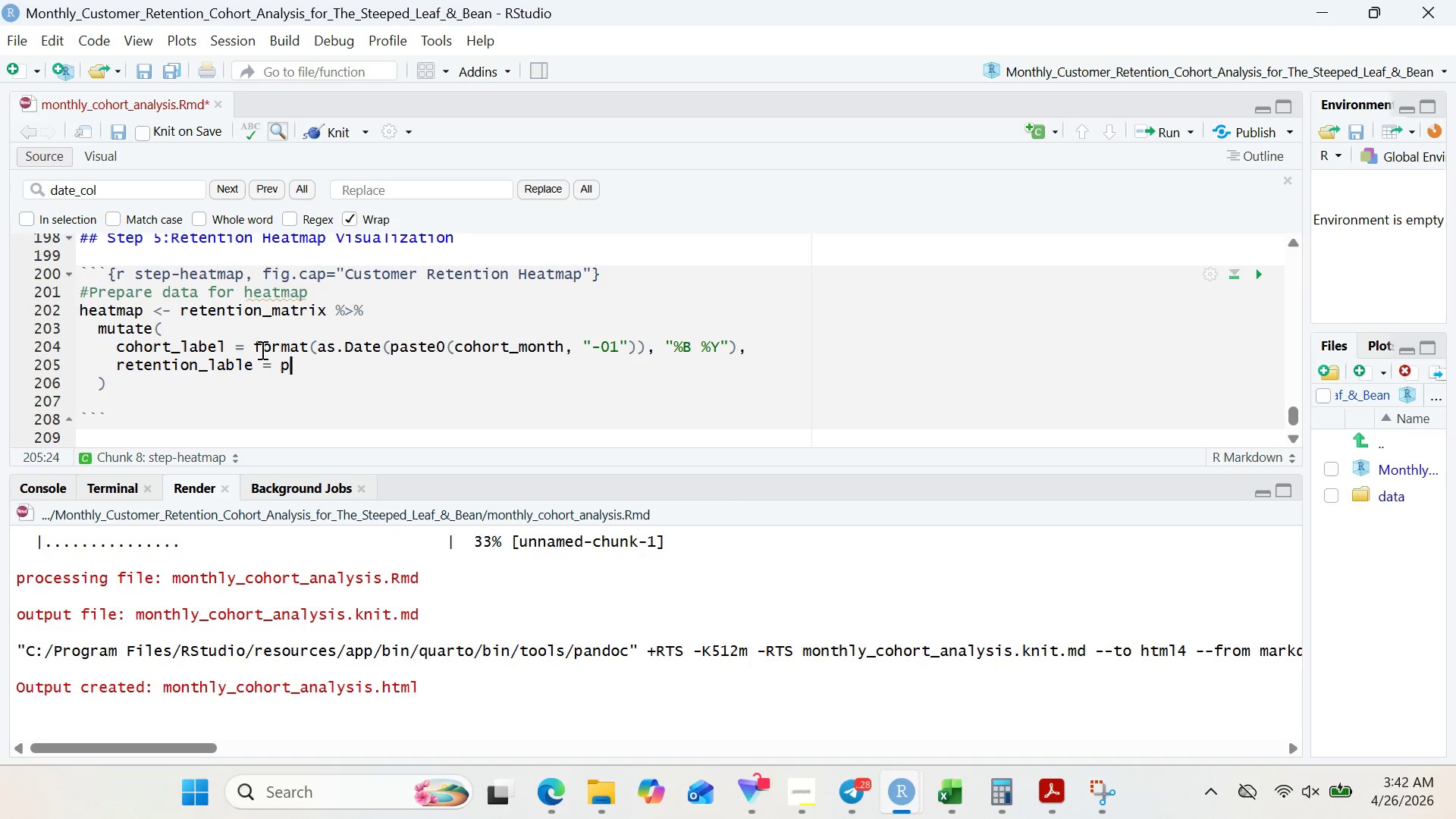 
wait(5.17)
 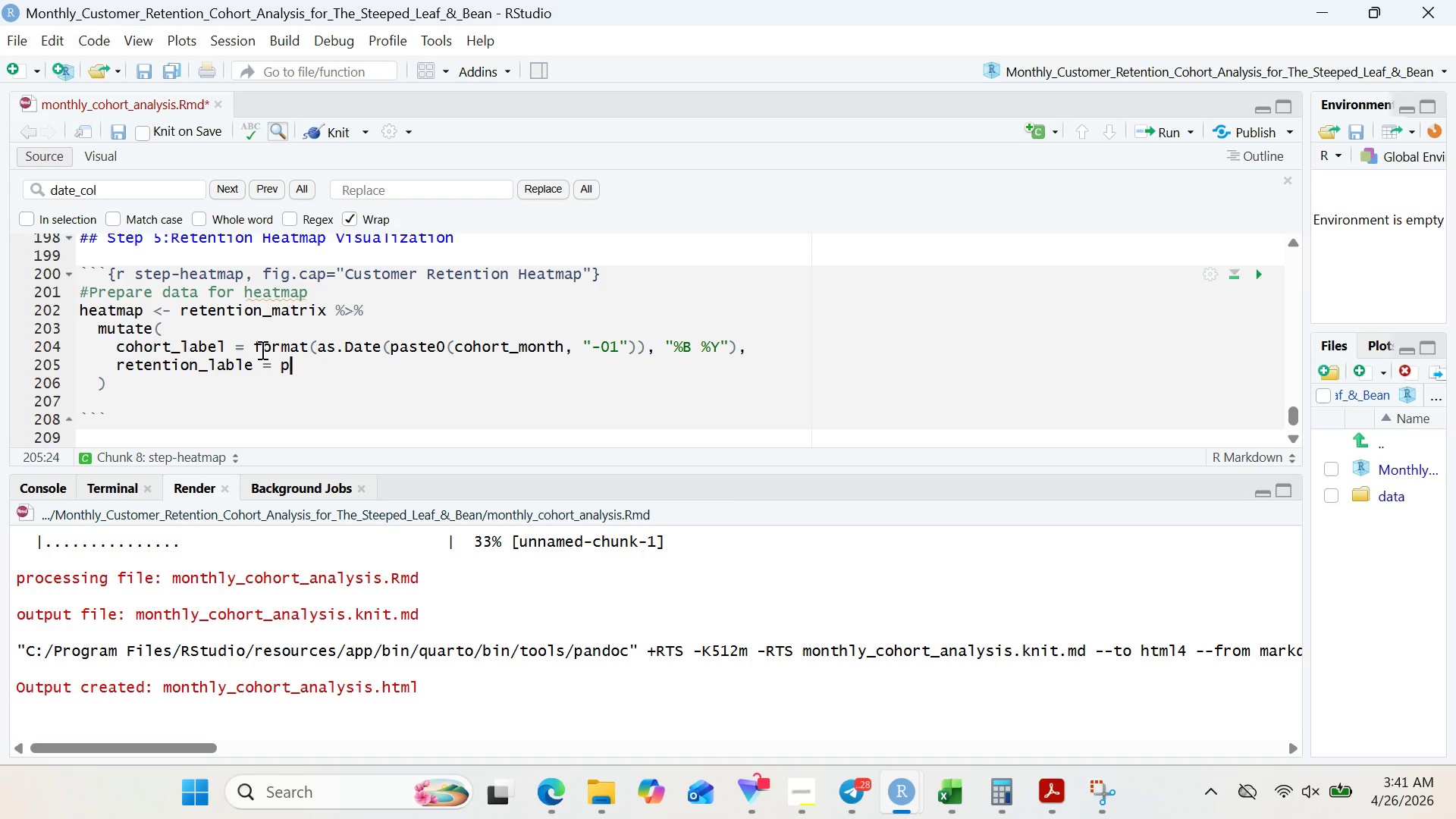 
type(aste)
 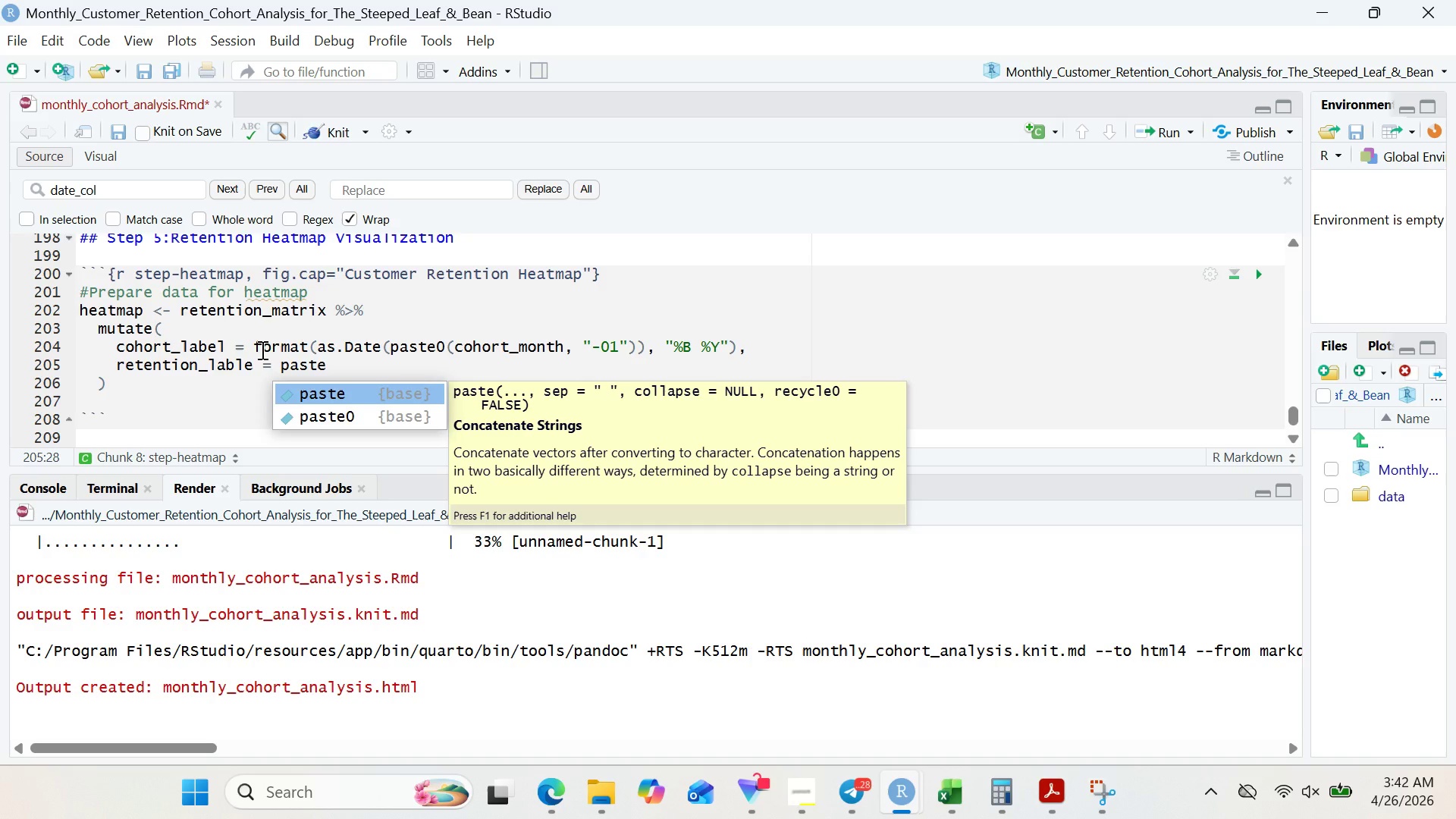 
key(ArrowDown)
 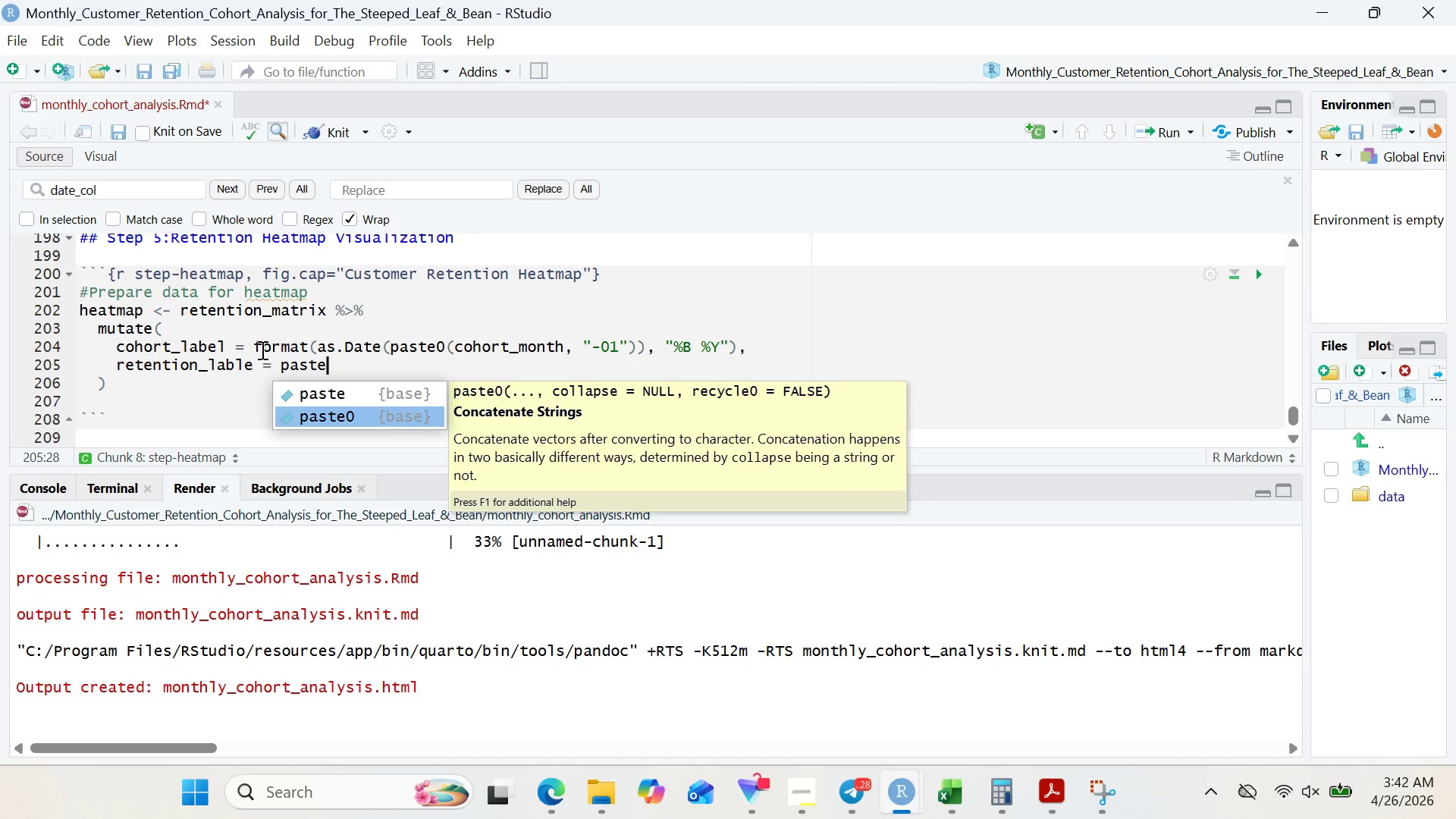 
key(Enter)
 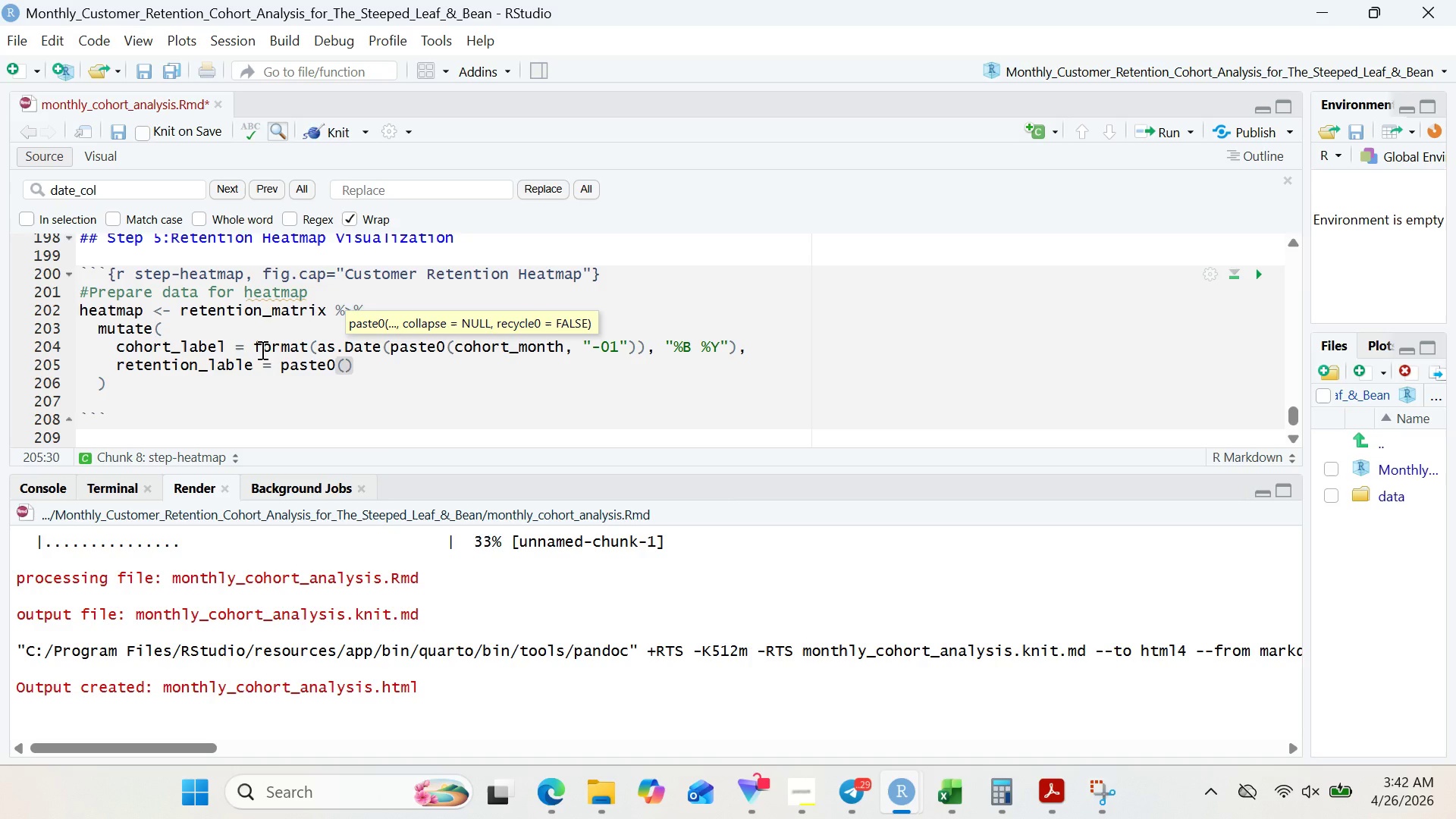 
wait(57.75)
 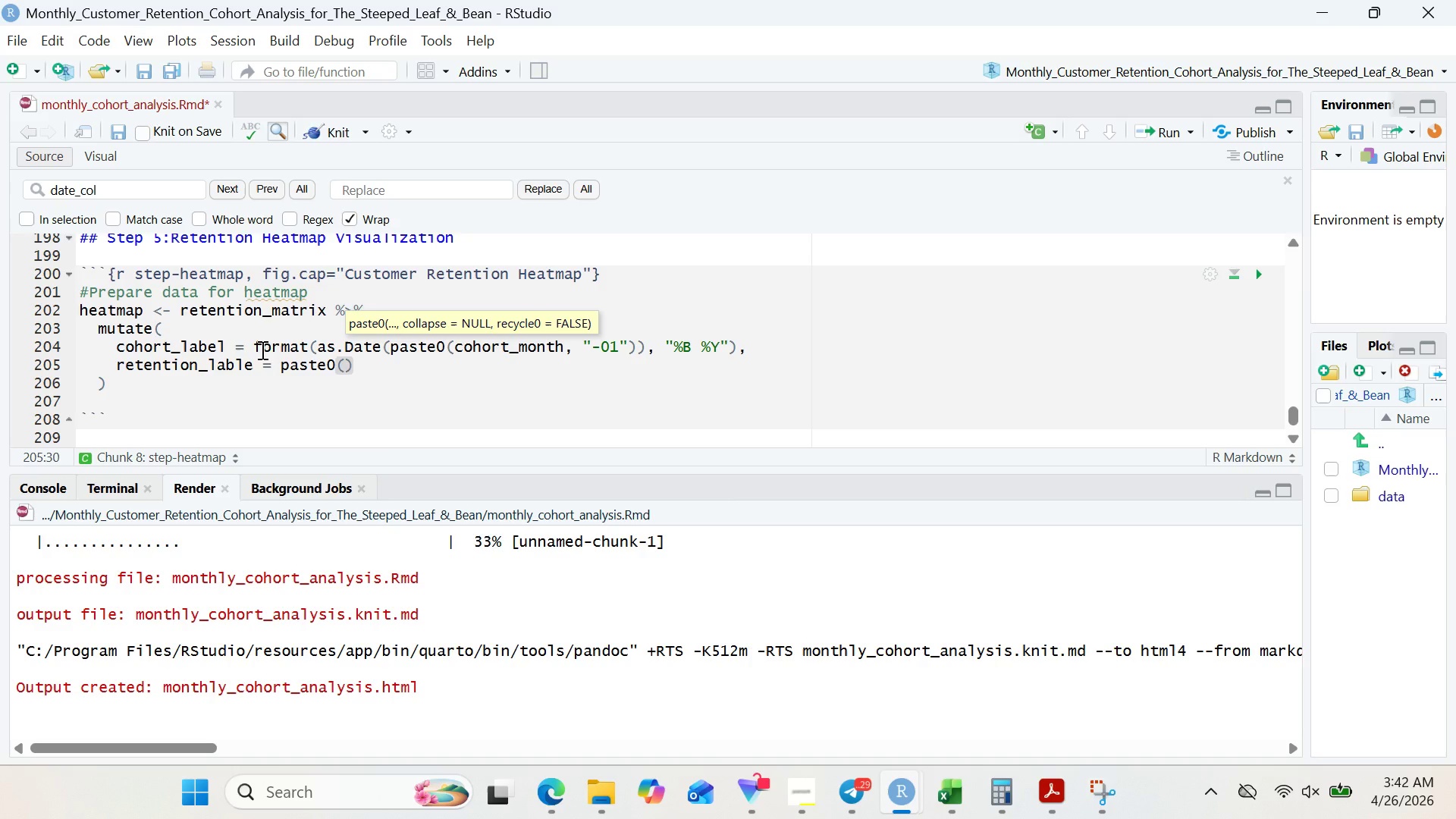 
type(retention_rae)
 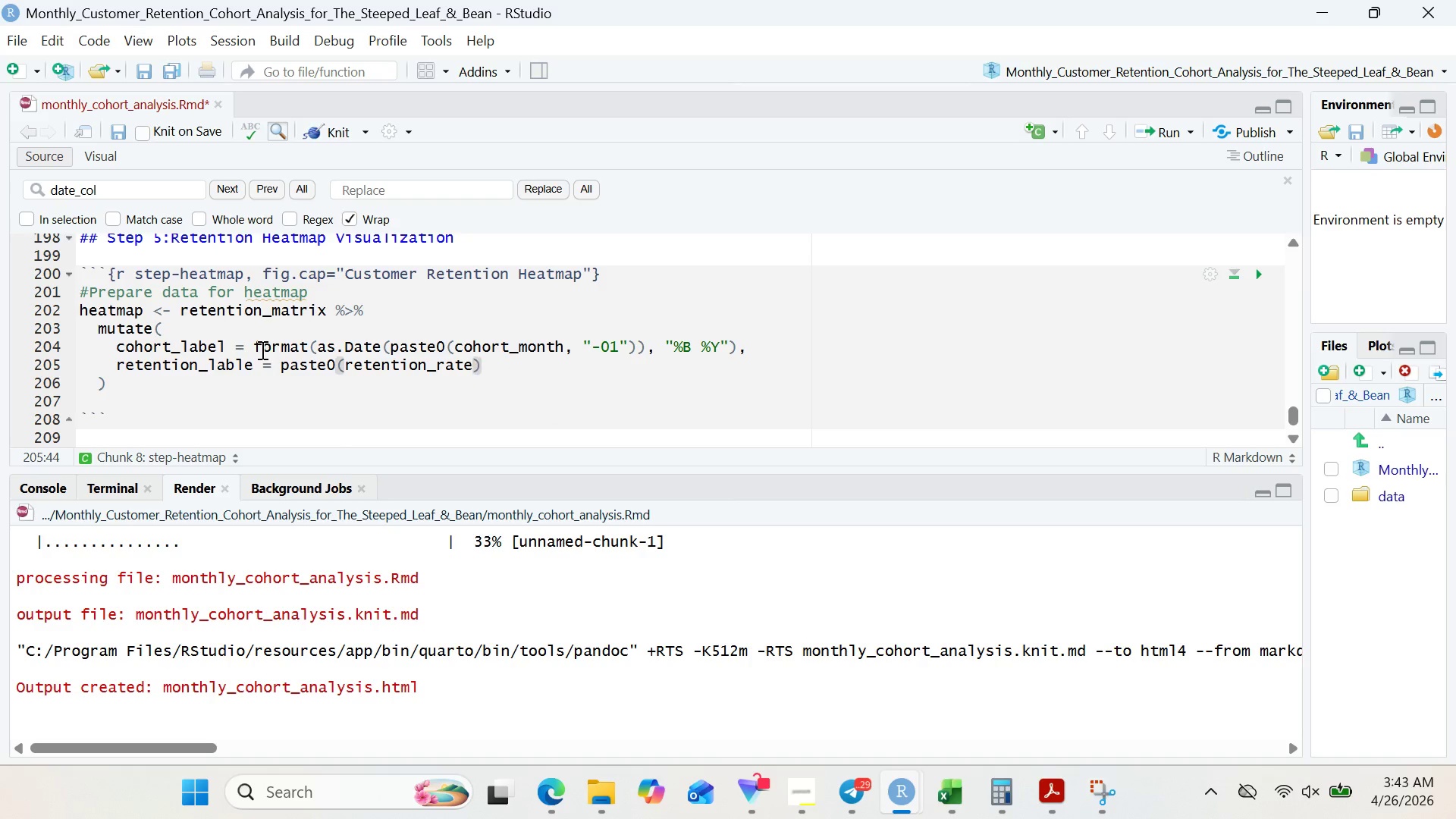 
 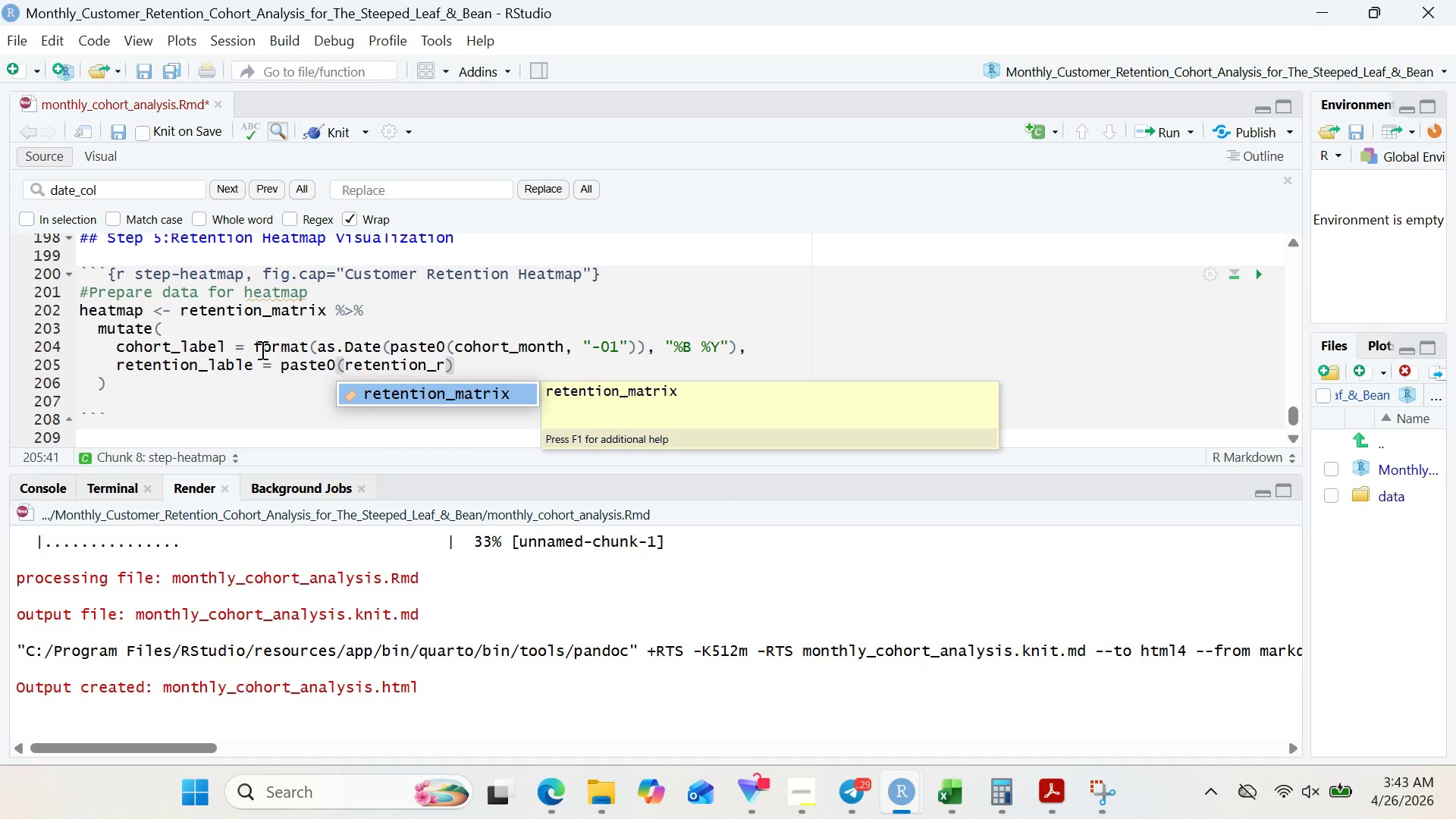 
hold_key(key=T, duration=0.31)
 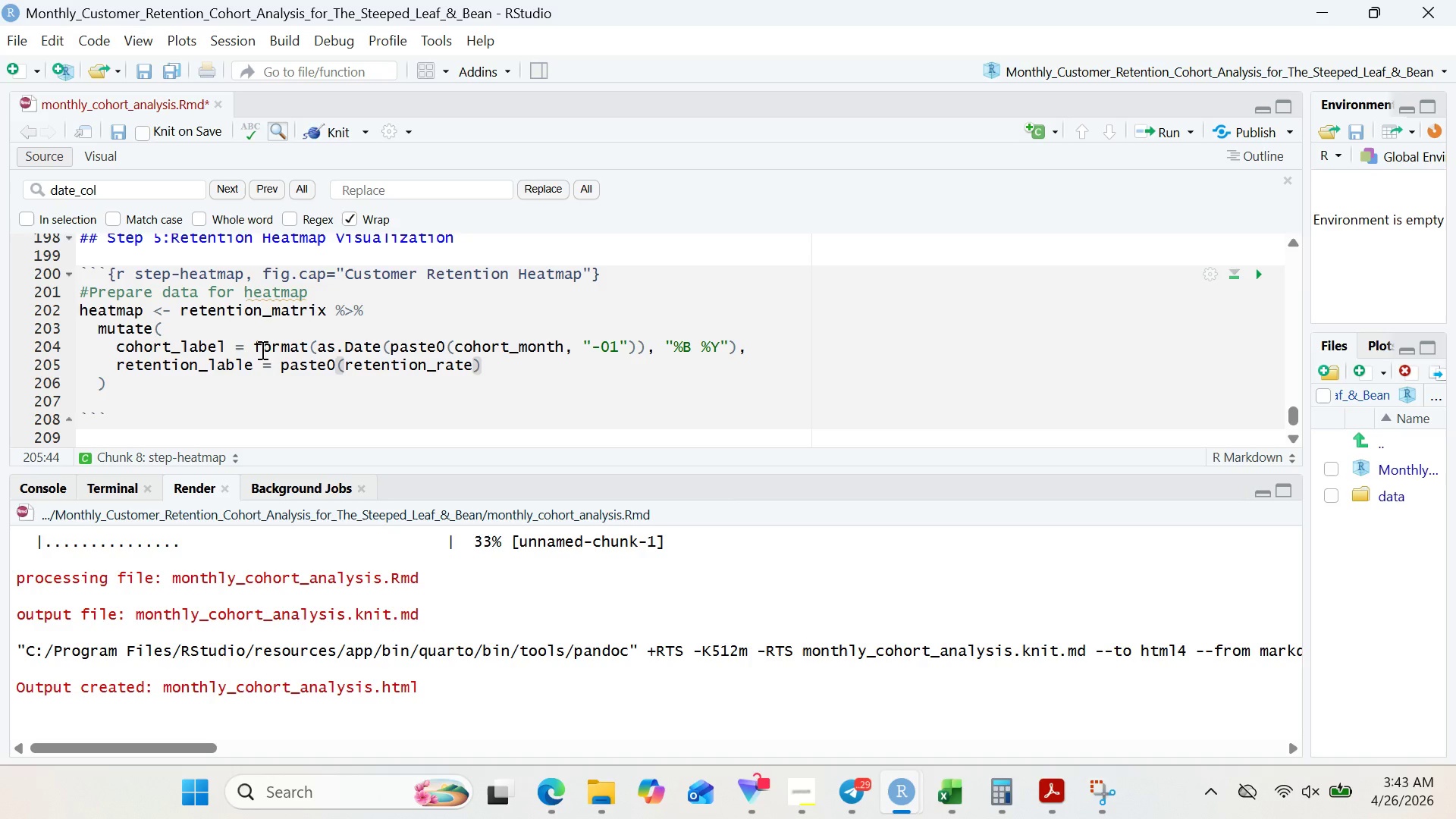 
wait(13.72)
 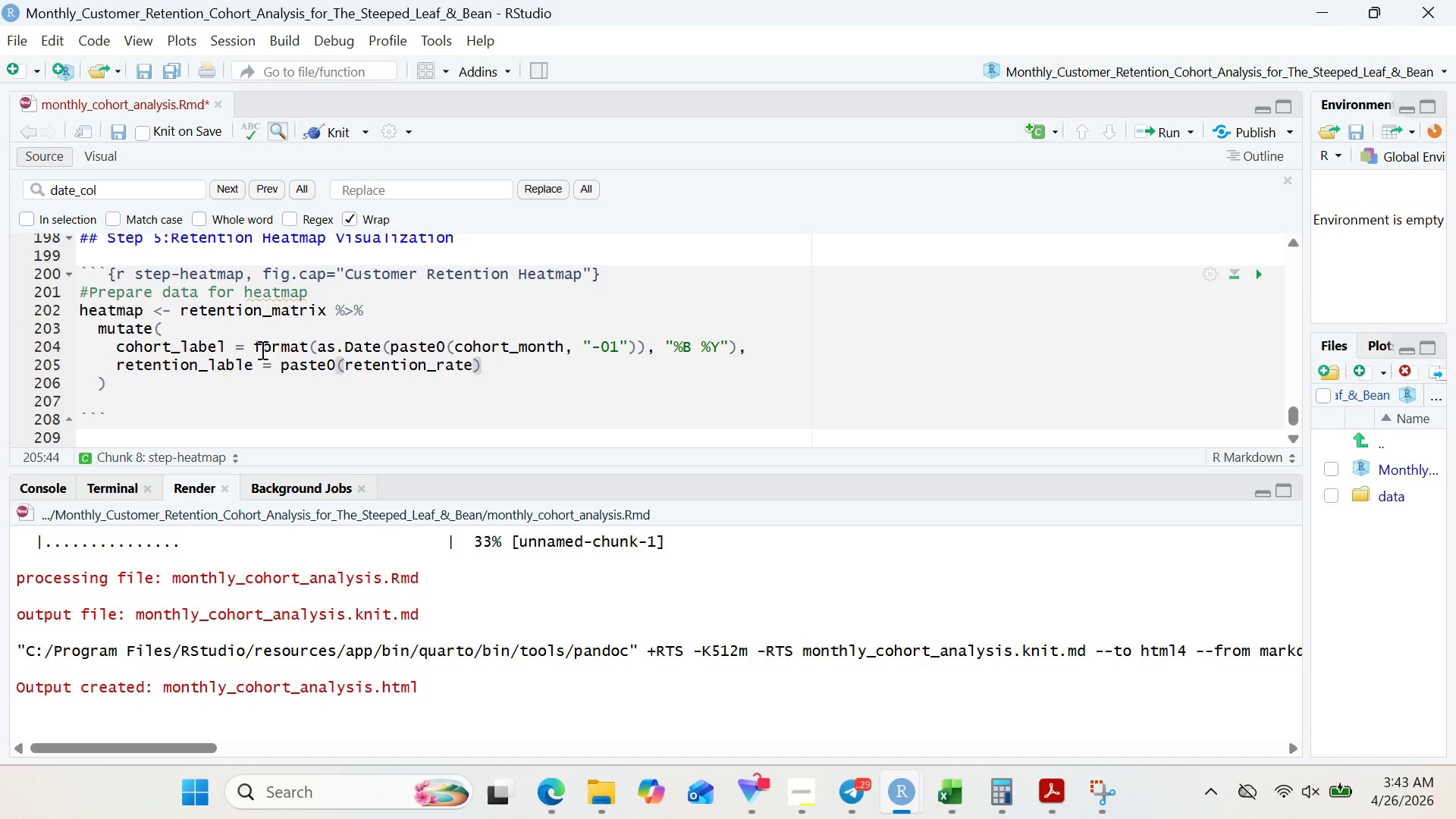 
key(Comma)
 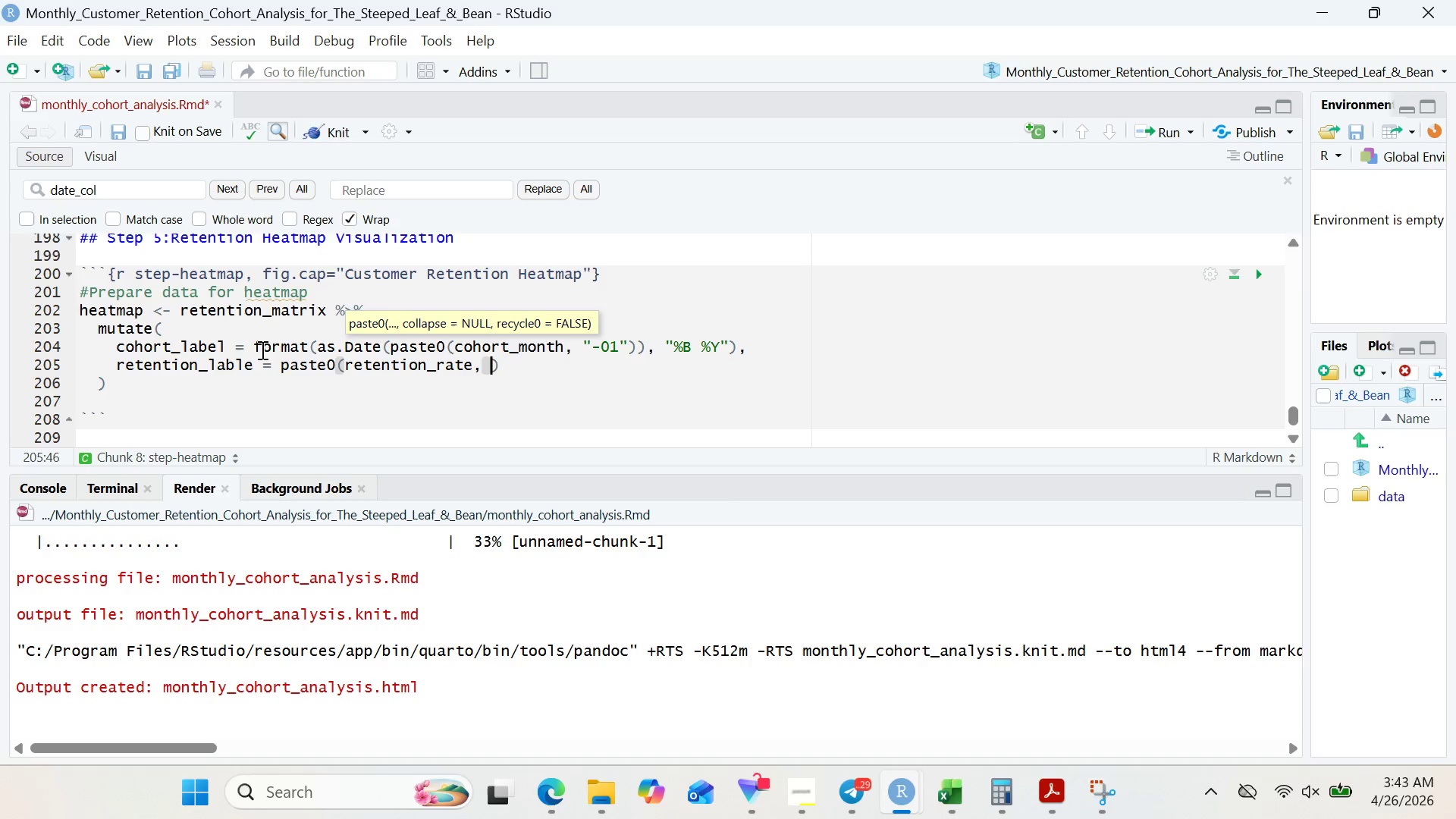 
key(Space)
 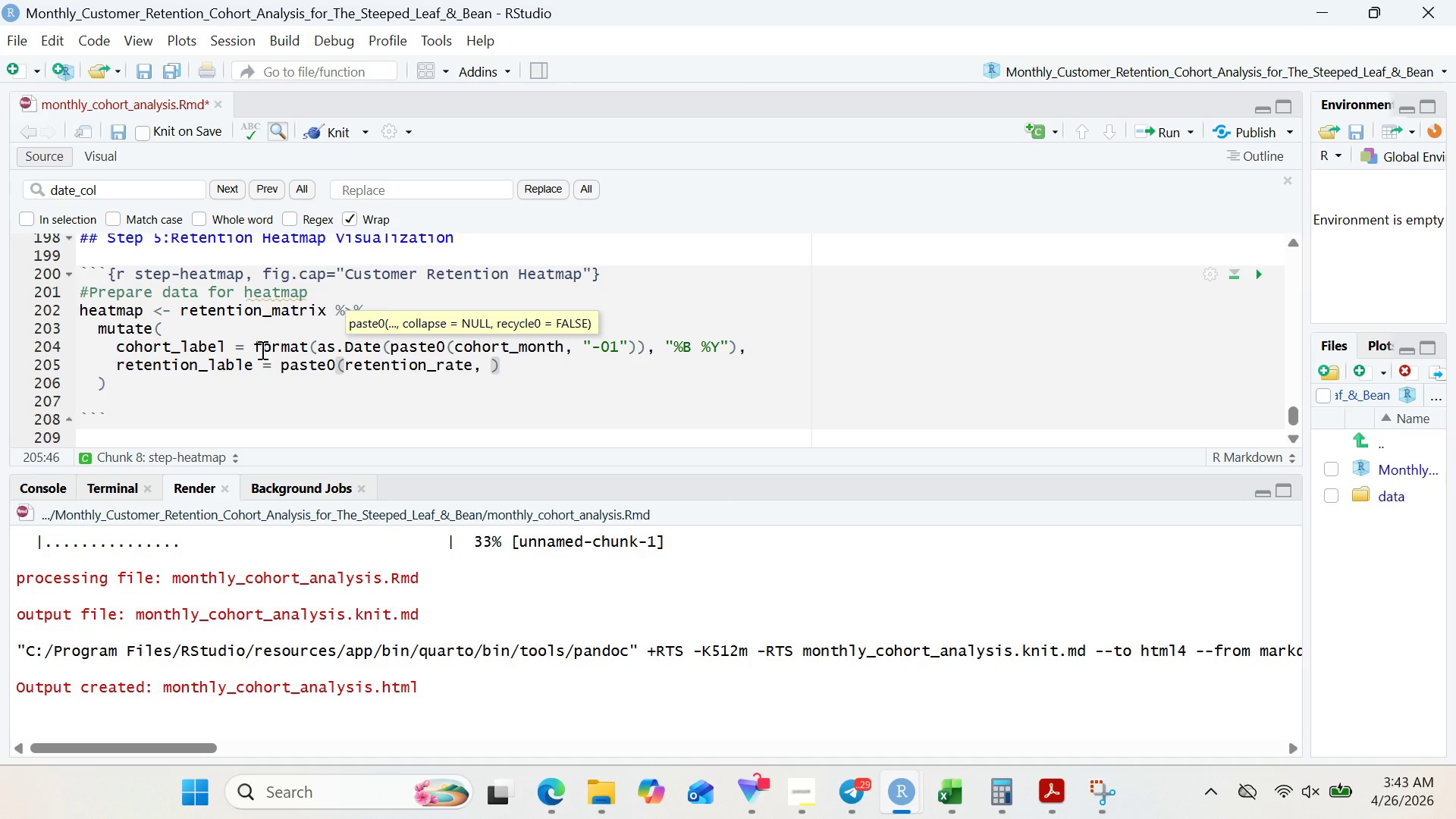 
wait(5.34)
 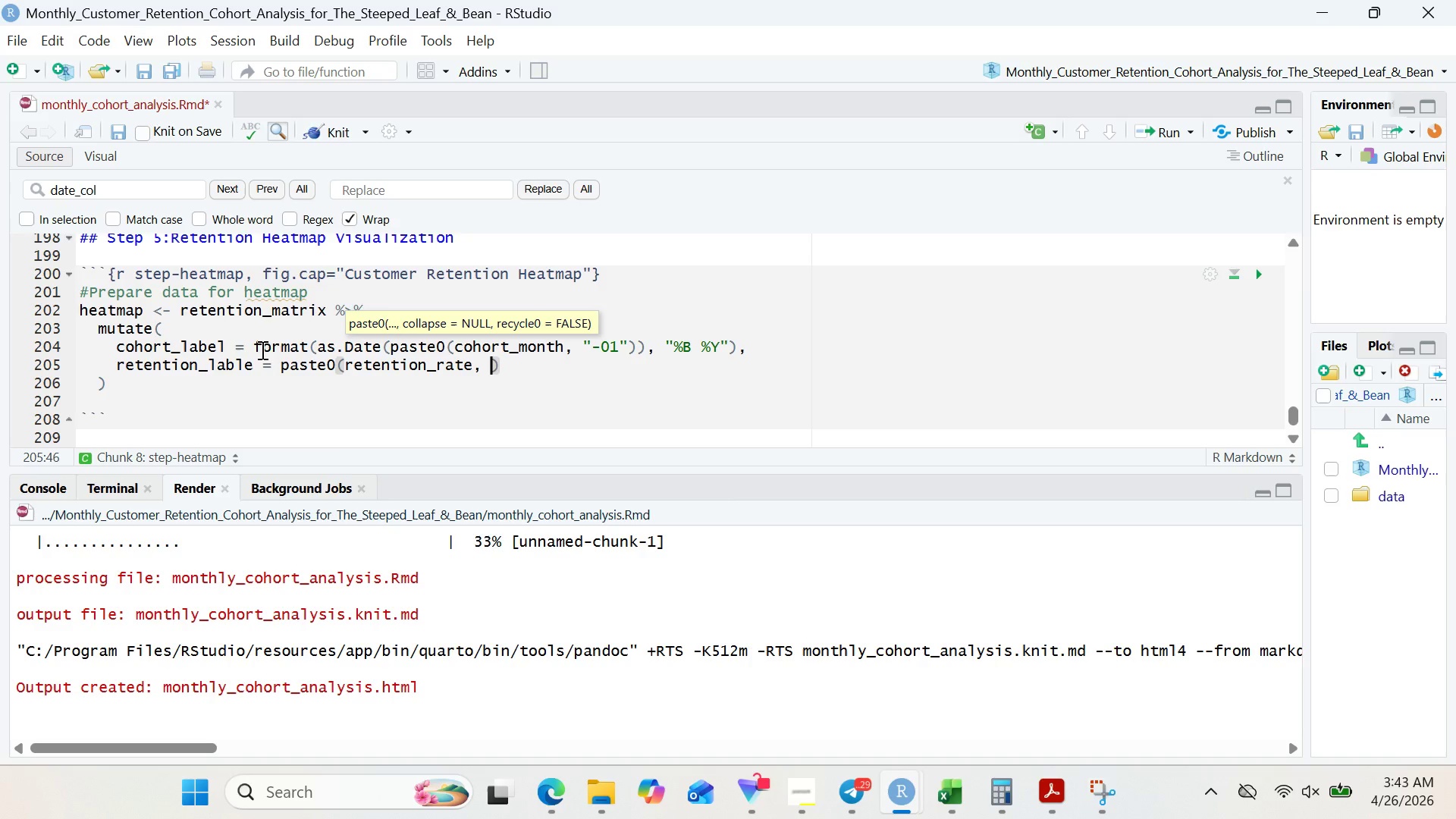 
key(Shift+Quote)
 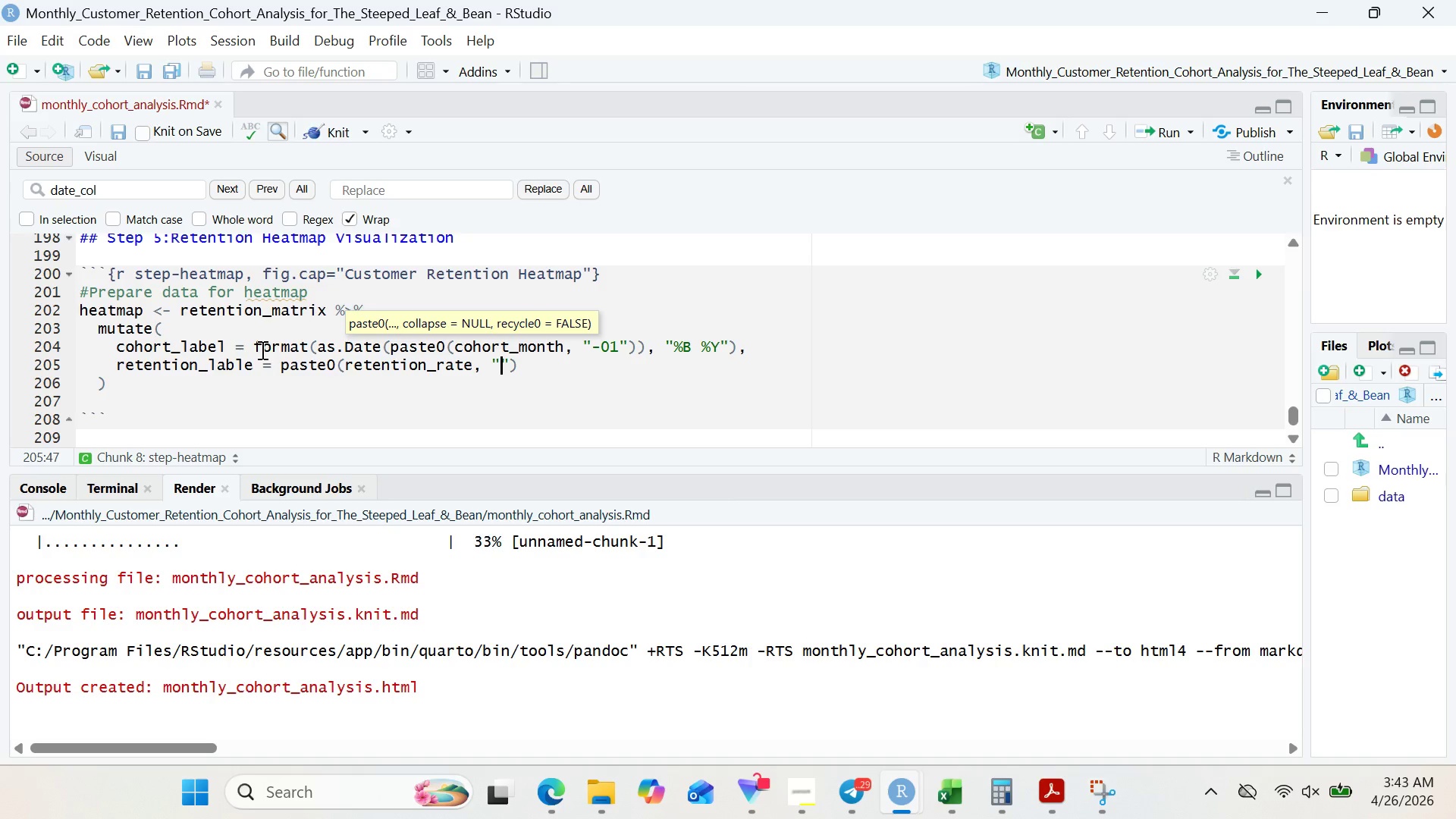 
key(Shift+5)
 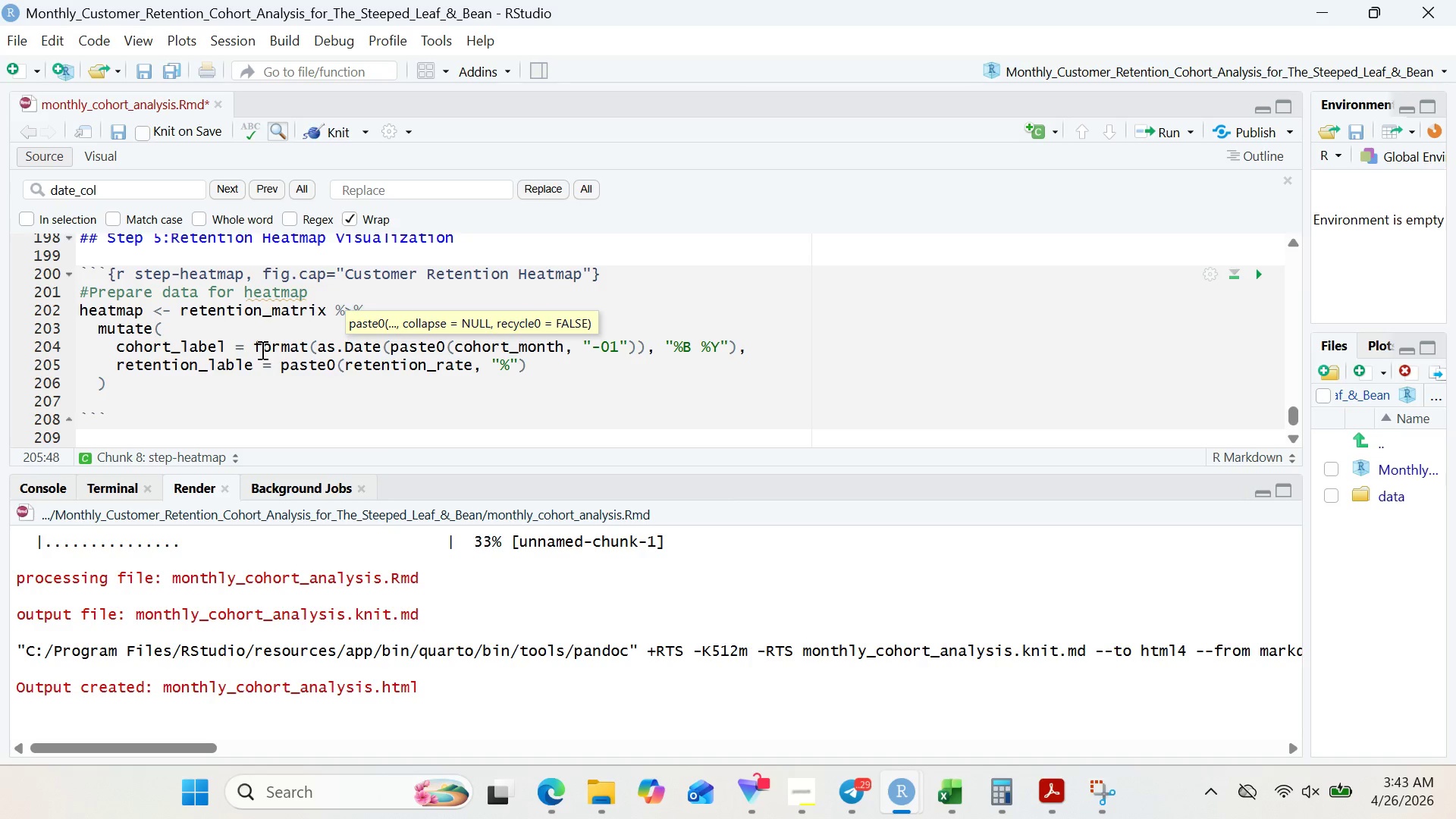 
wait(9.75)
 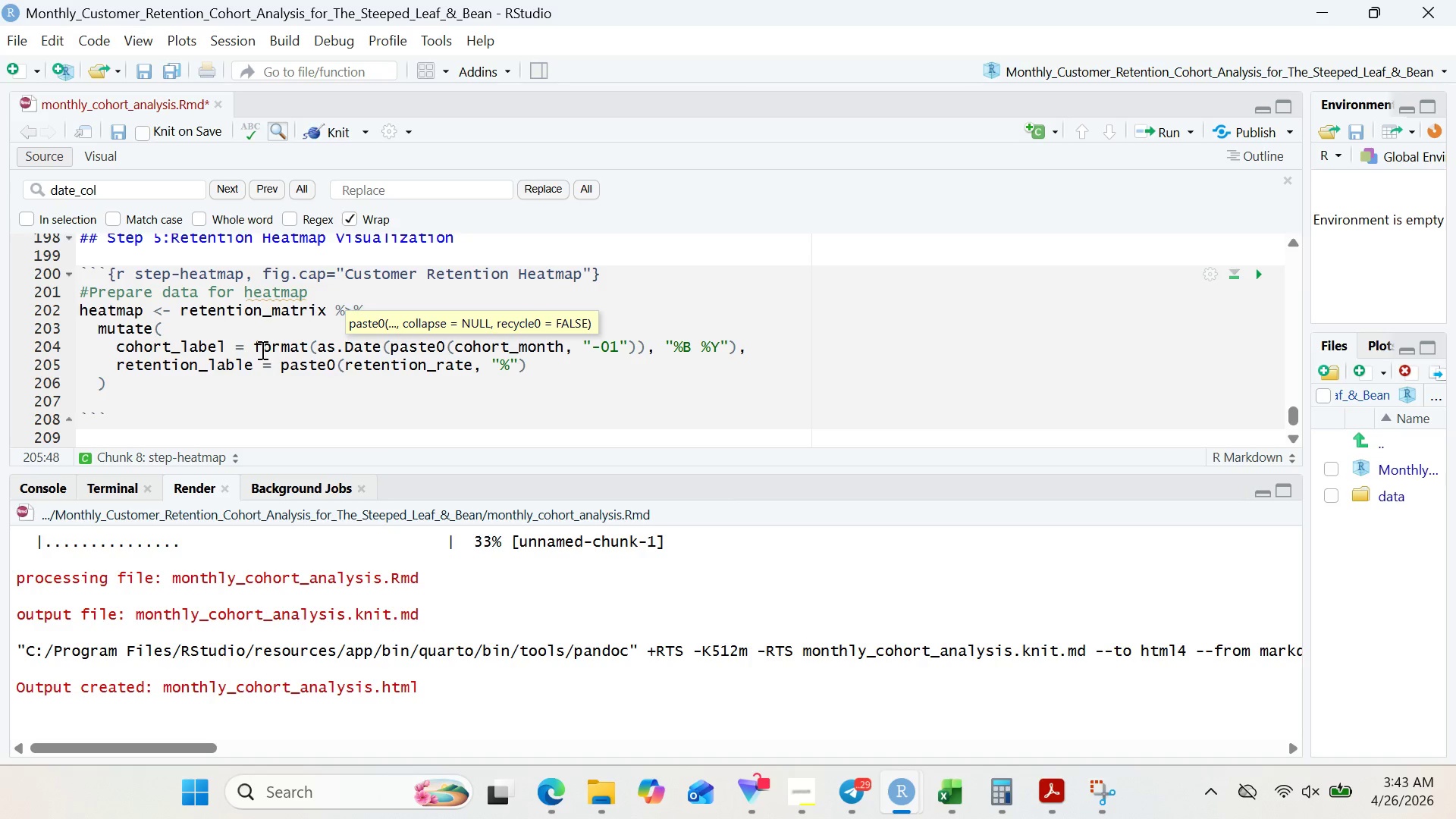 
key(ArrowRight)
 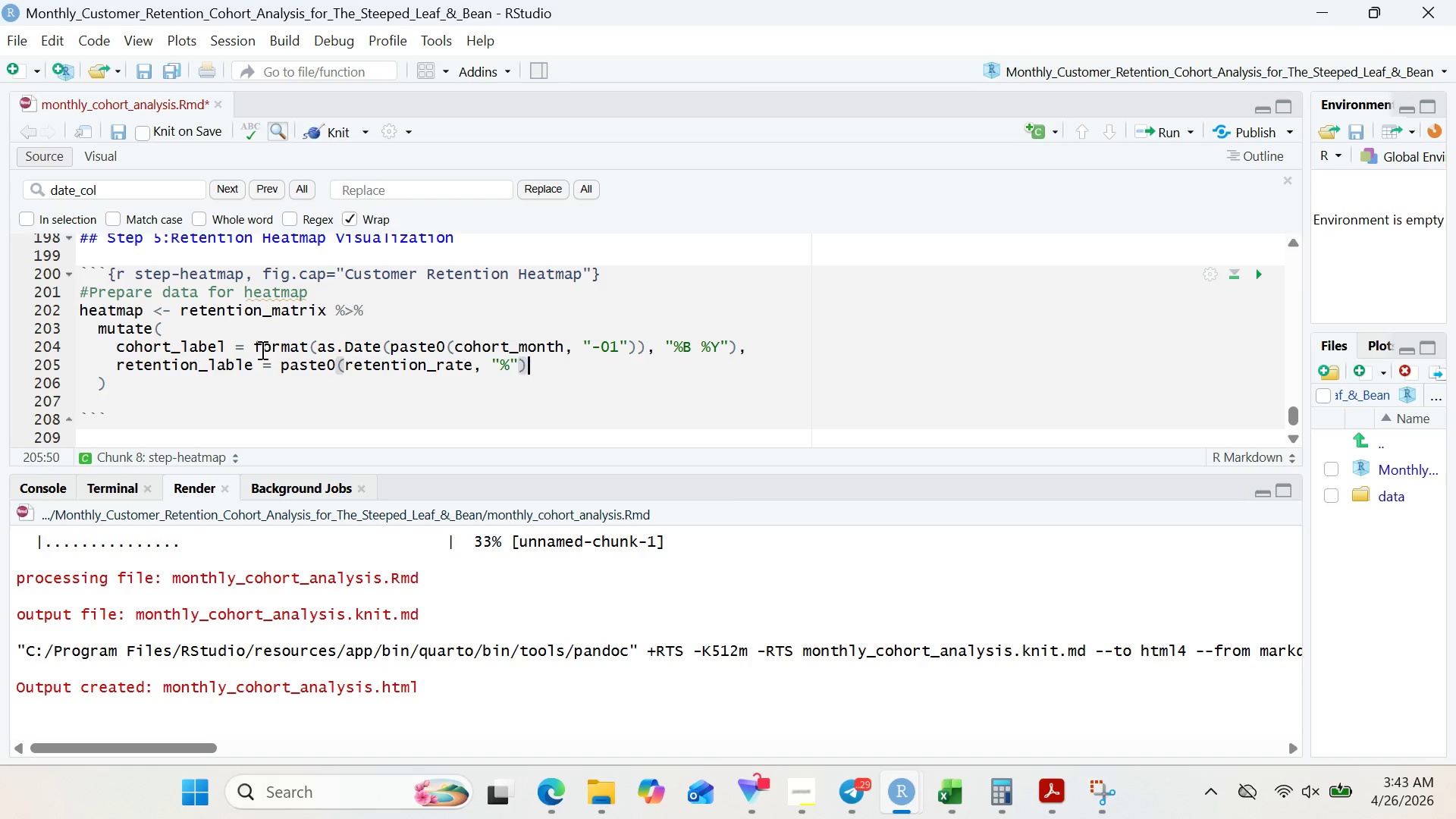 
key(ArrowRight)
 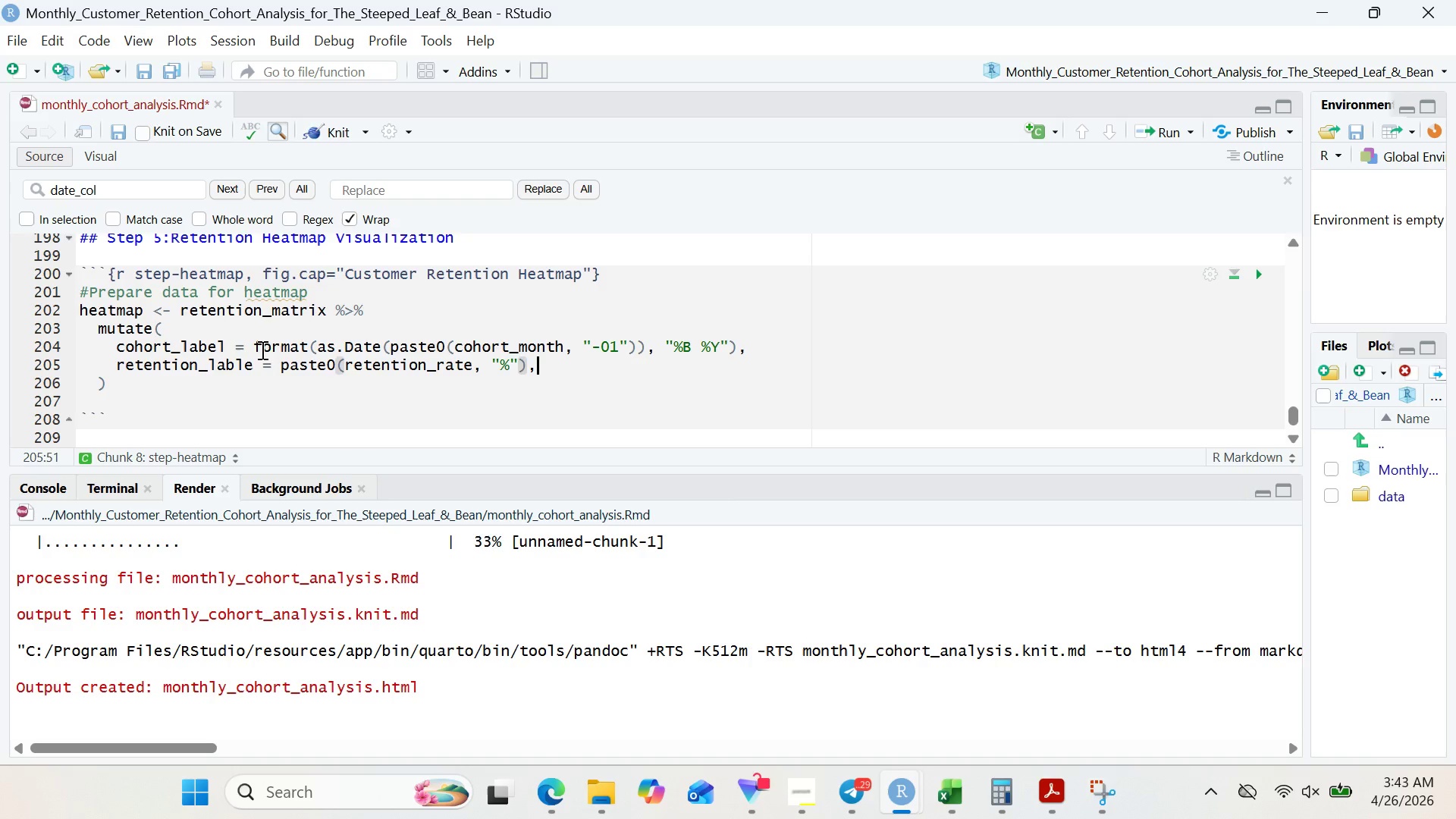 
key(Comma)
 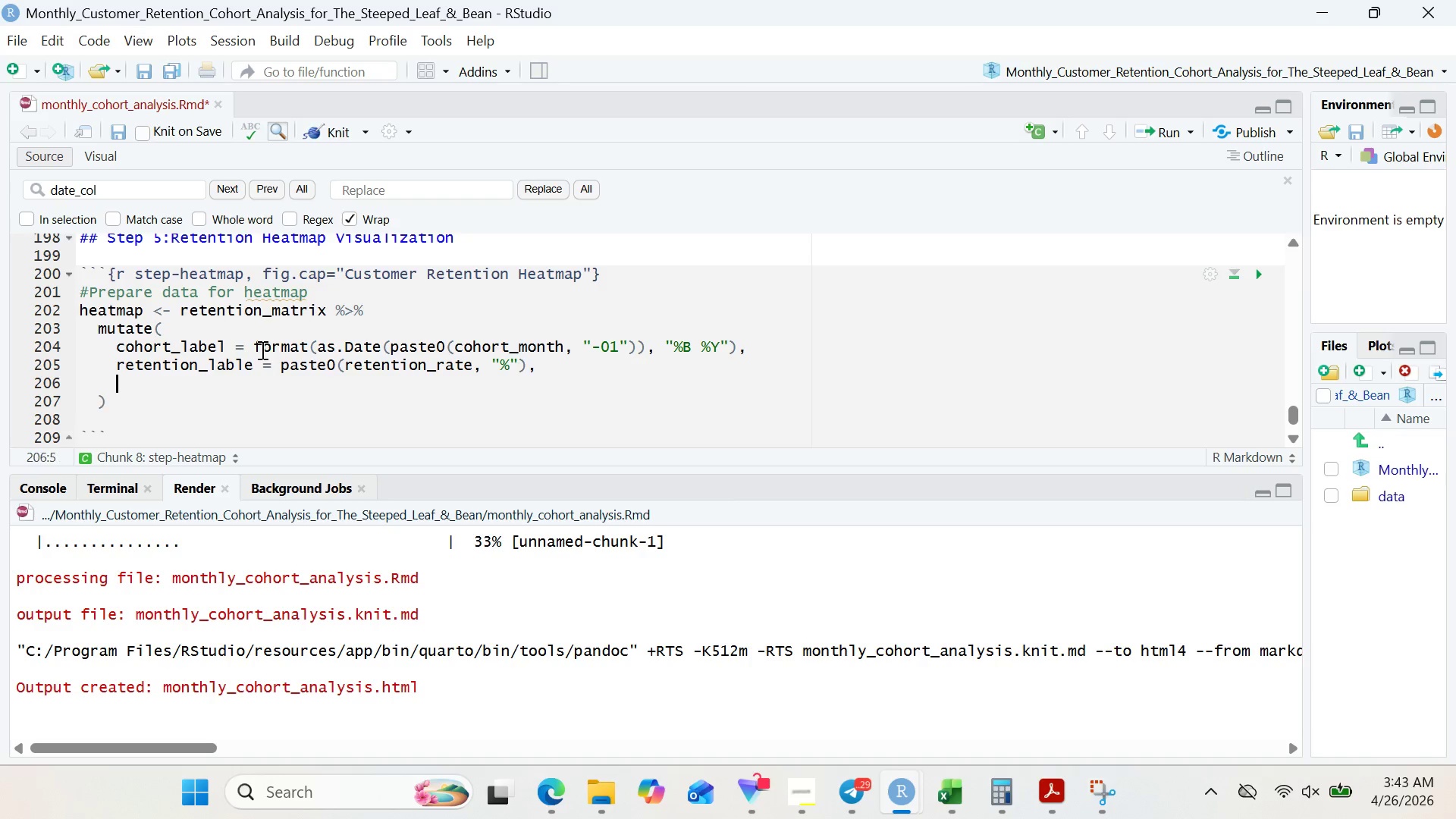 
key(Enter)
 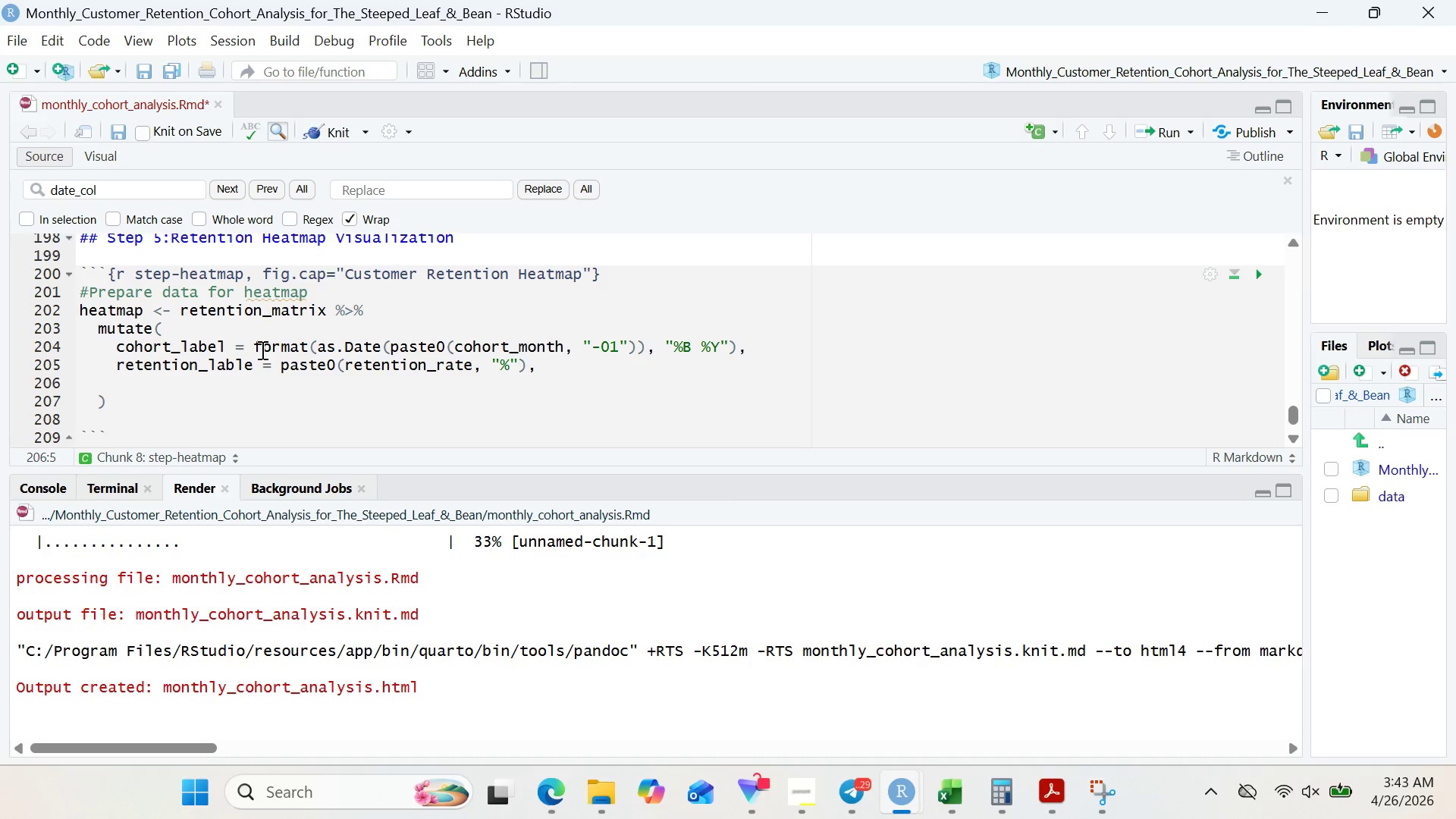 
type(is_drop = retention_rate < 50 & cohort)
 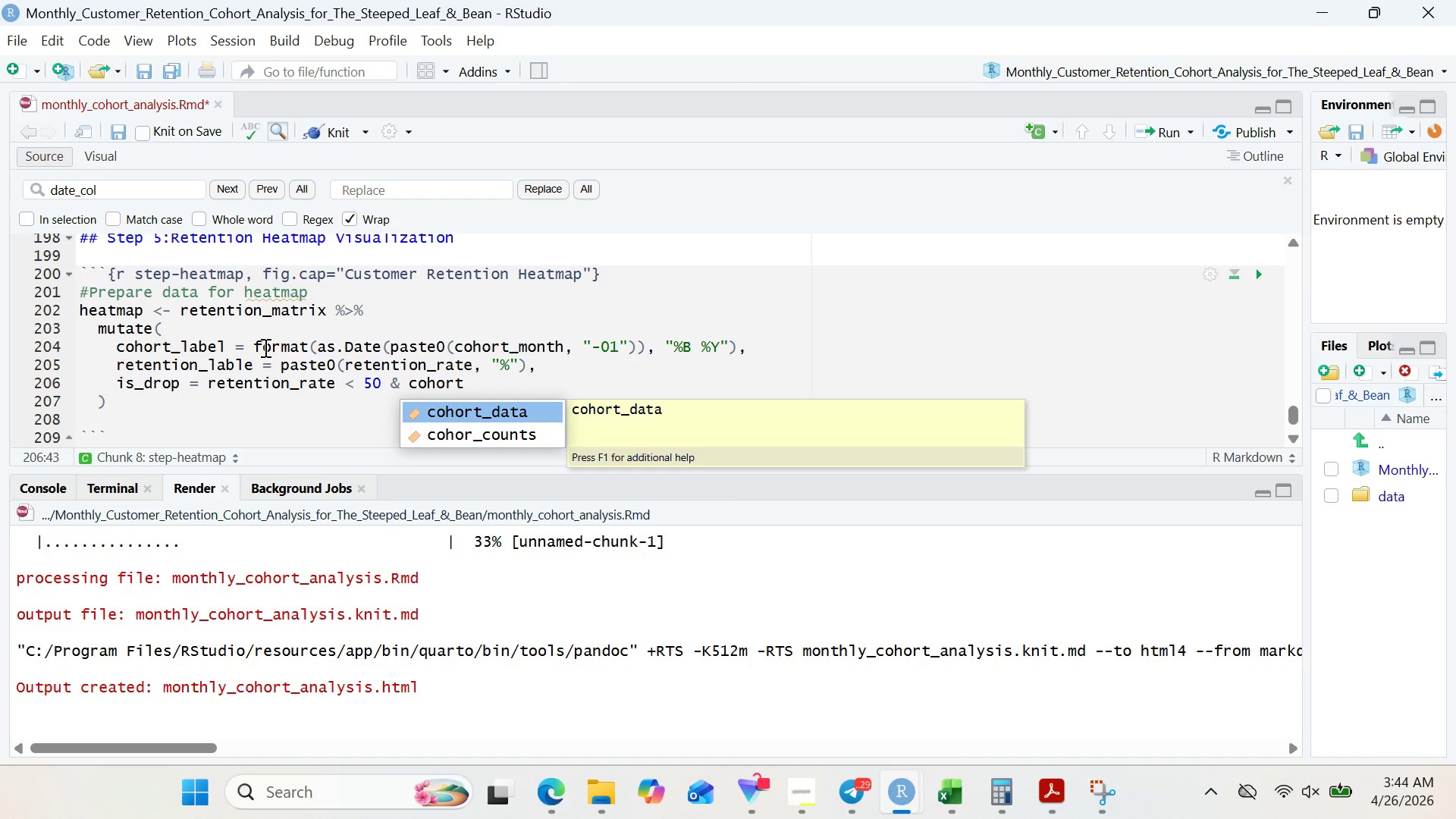 
type(_period > 0)
 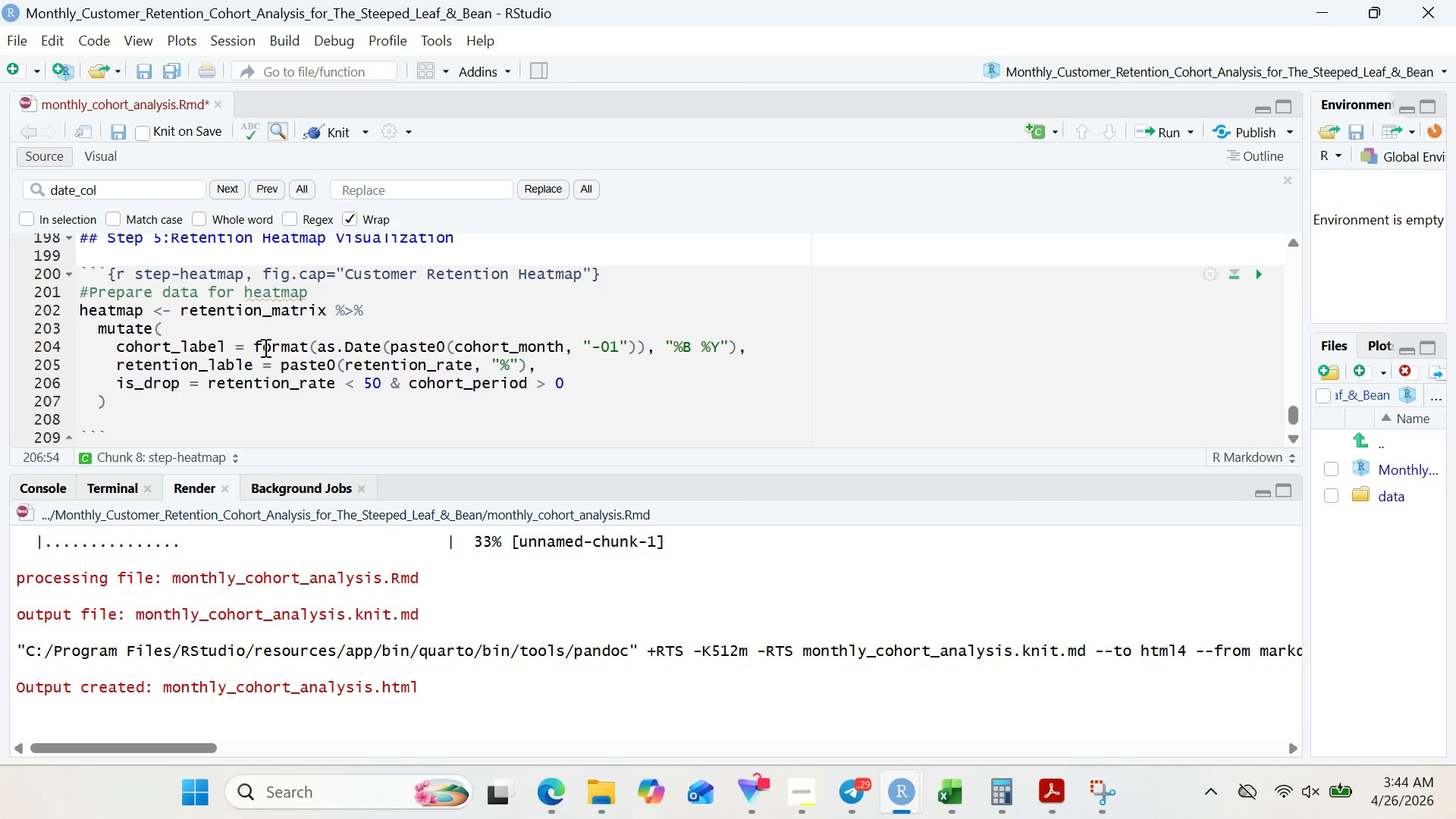 
wait(9.8)
 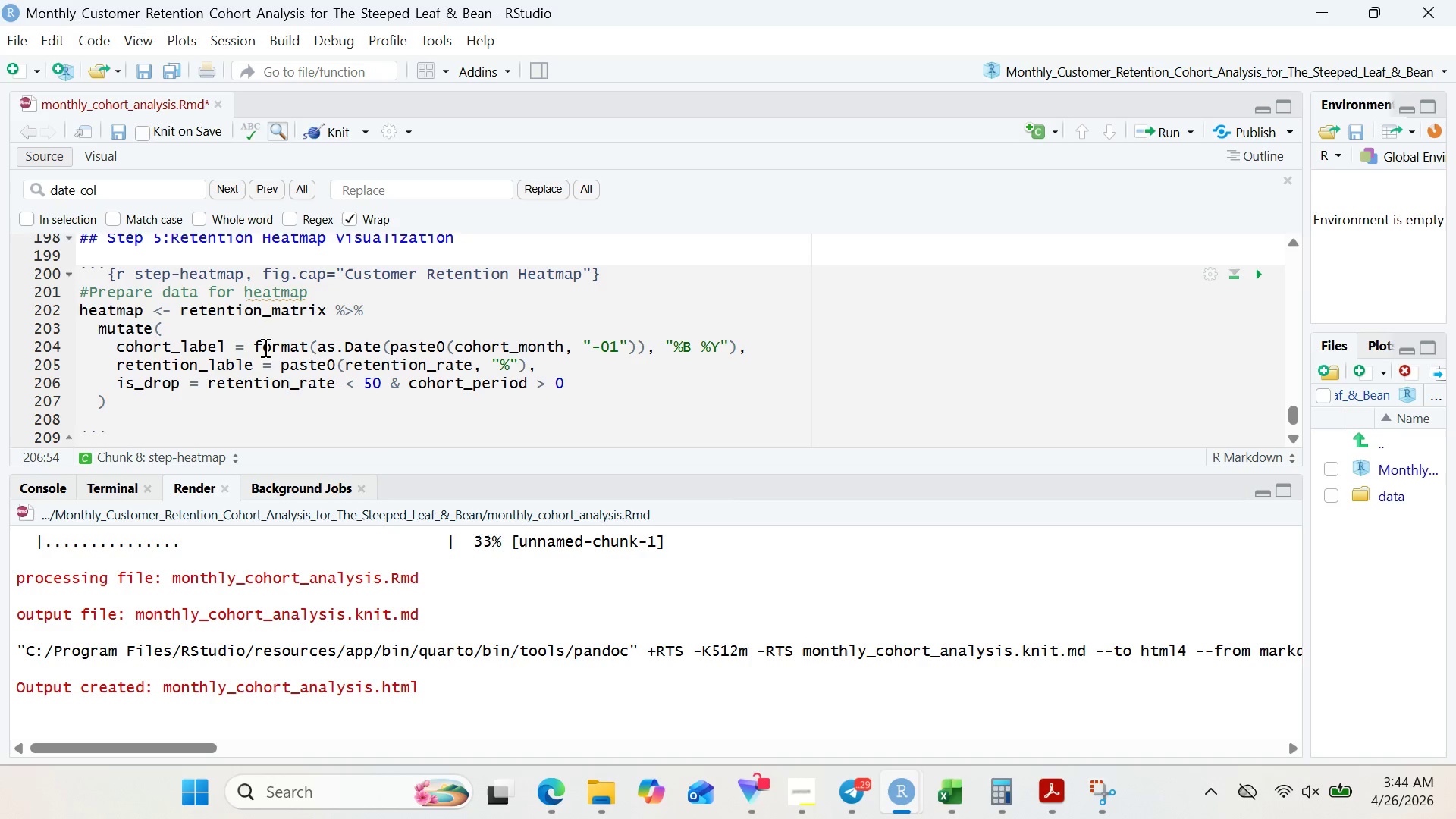 
left_click([127, 369])
 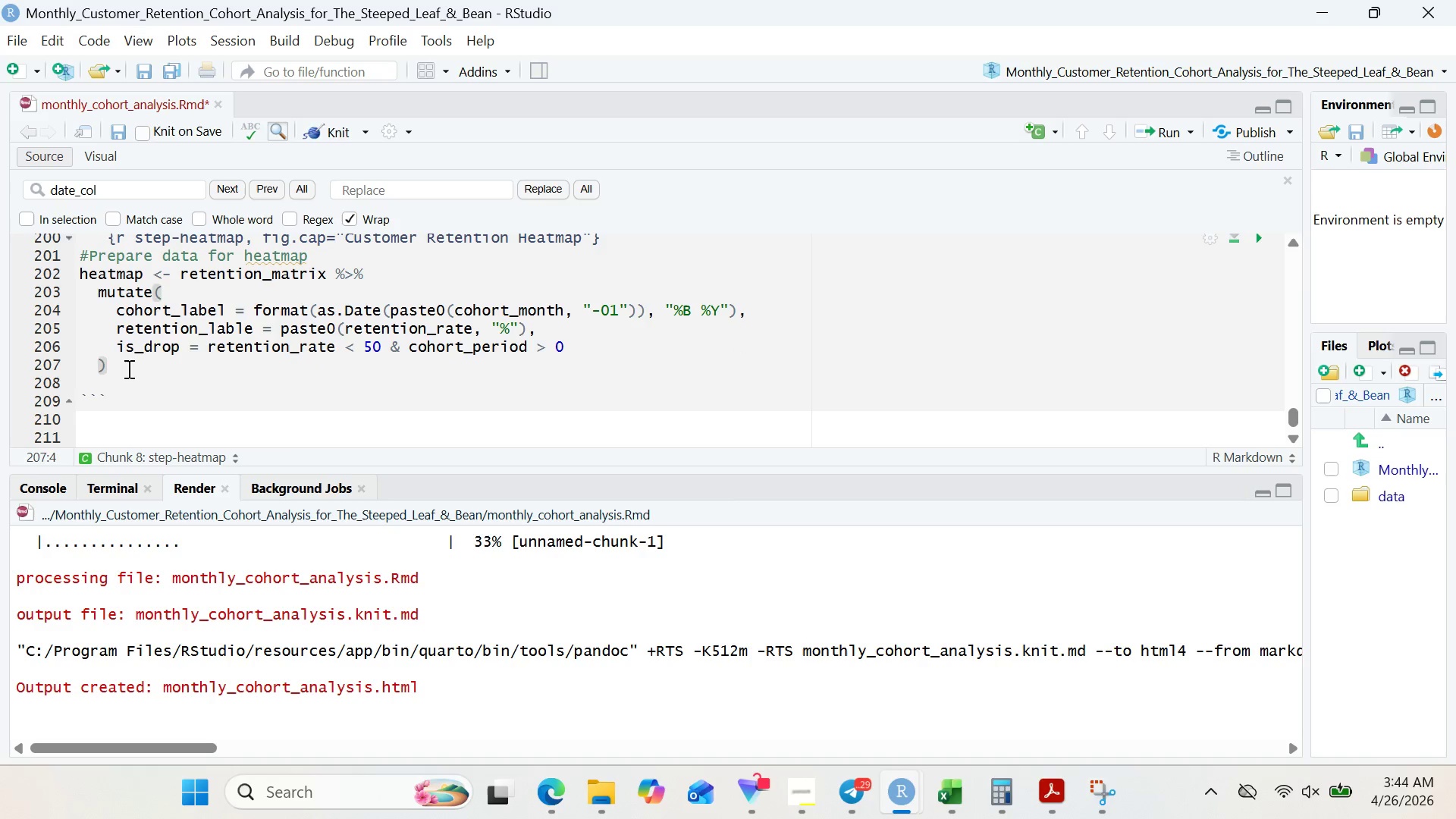 
key(Enter)
 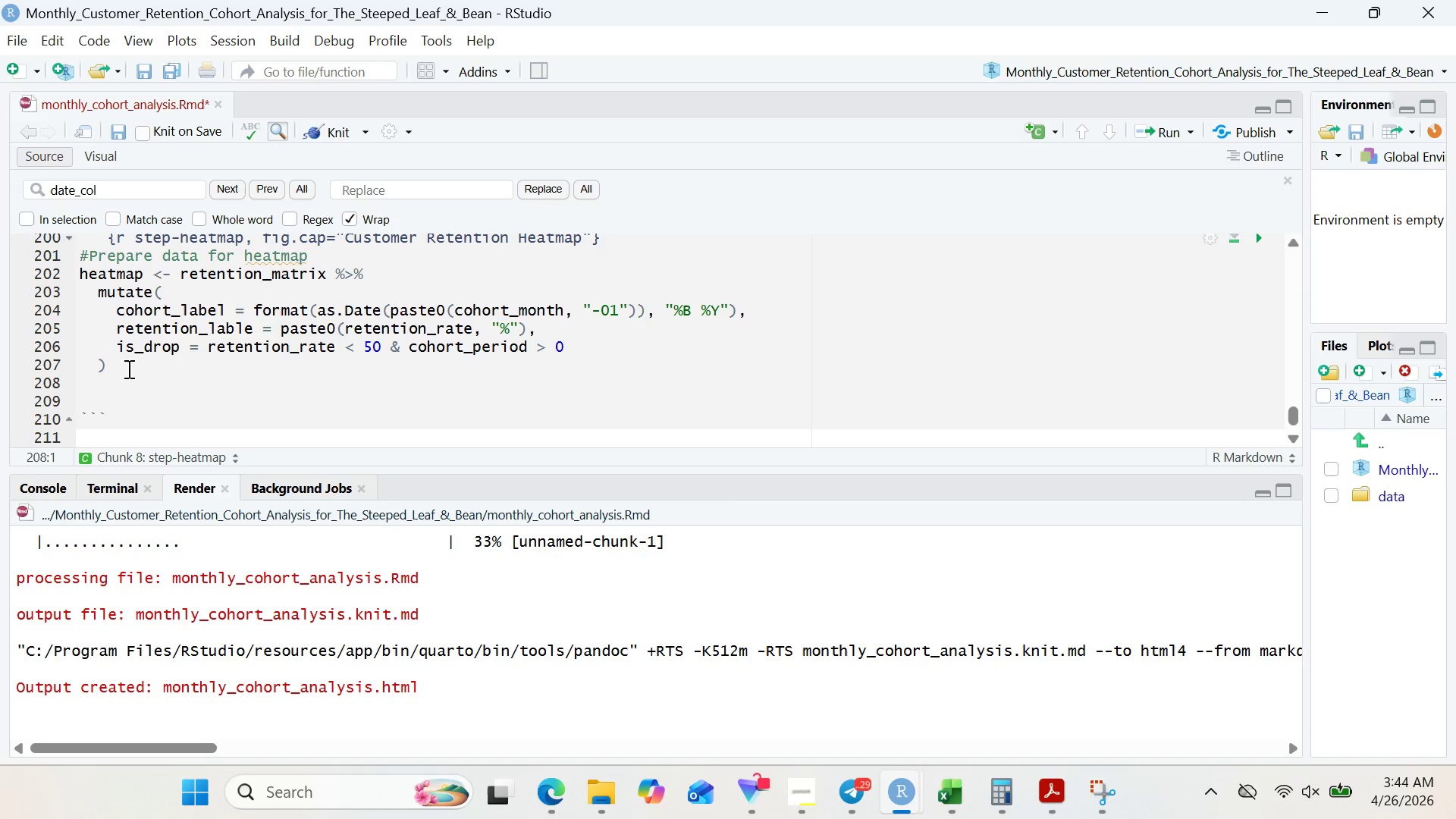 
key(Enter)
 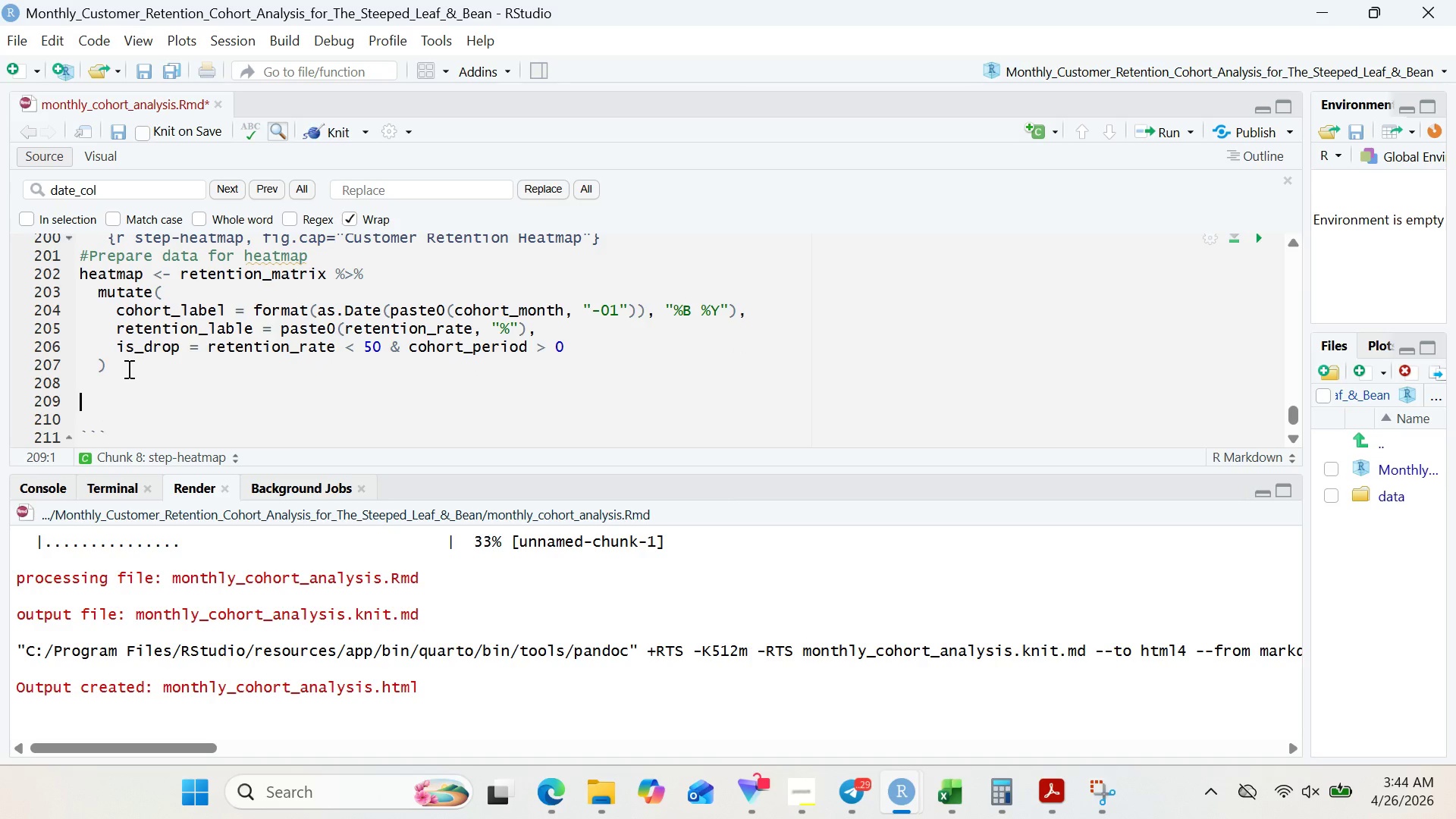 
type(#c)
 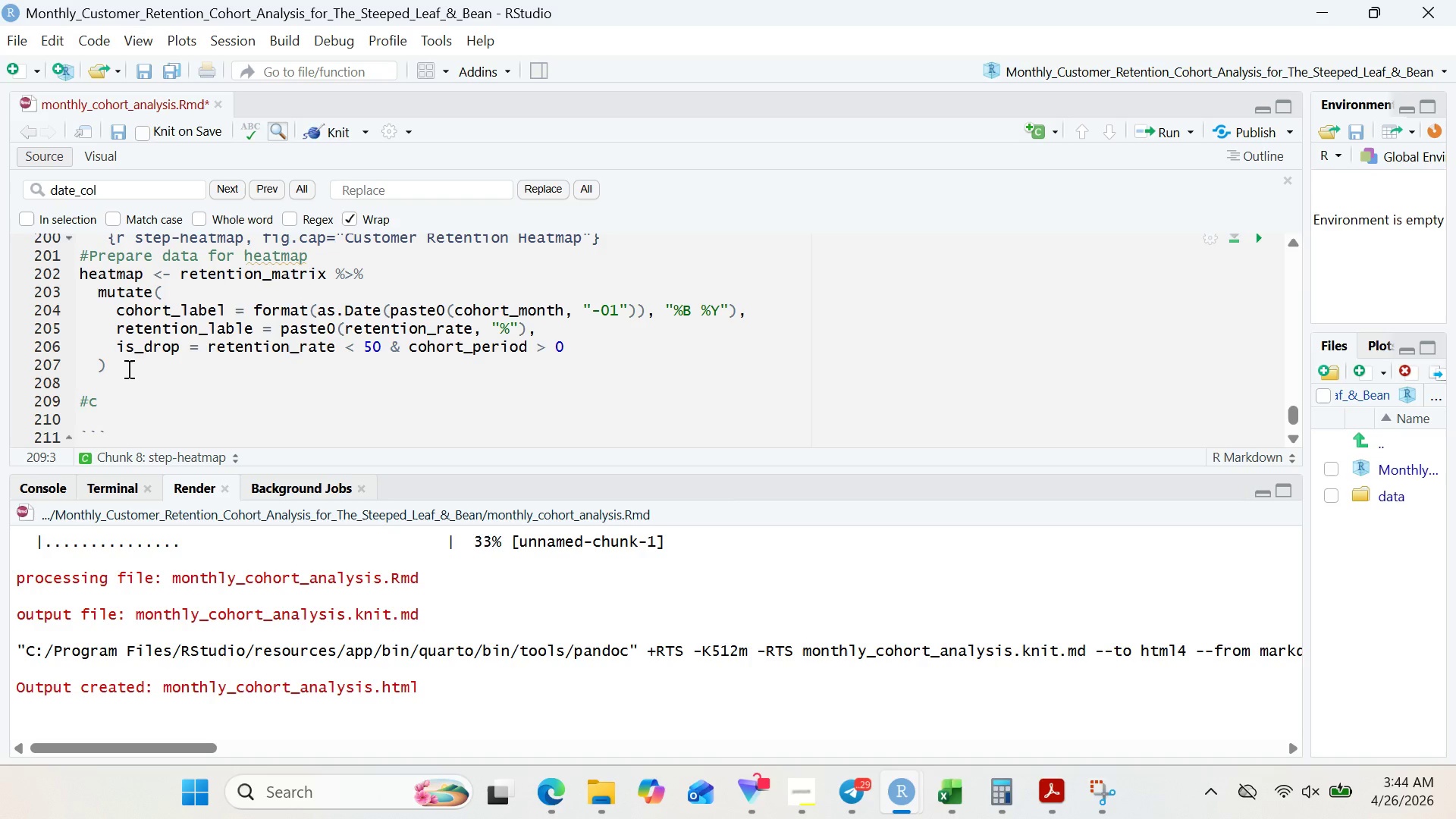 
wait(10.69)
 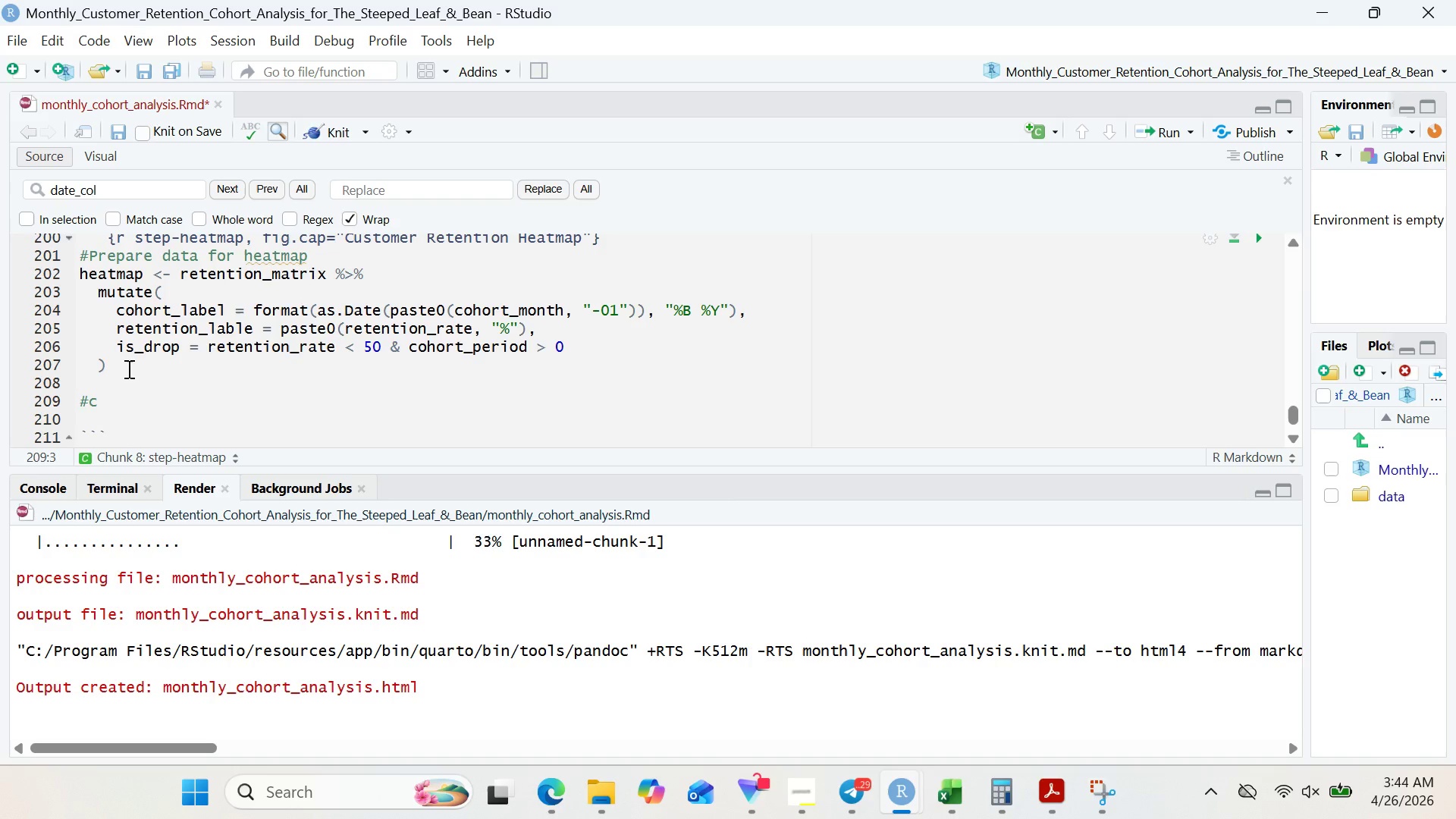 
type(reate heatm)
 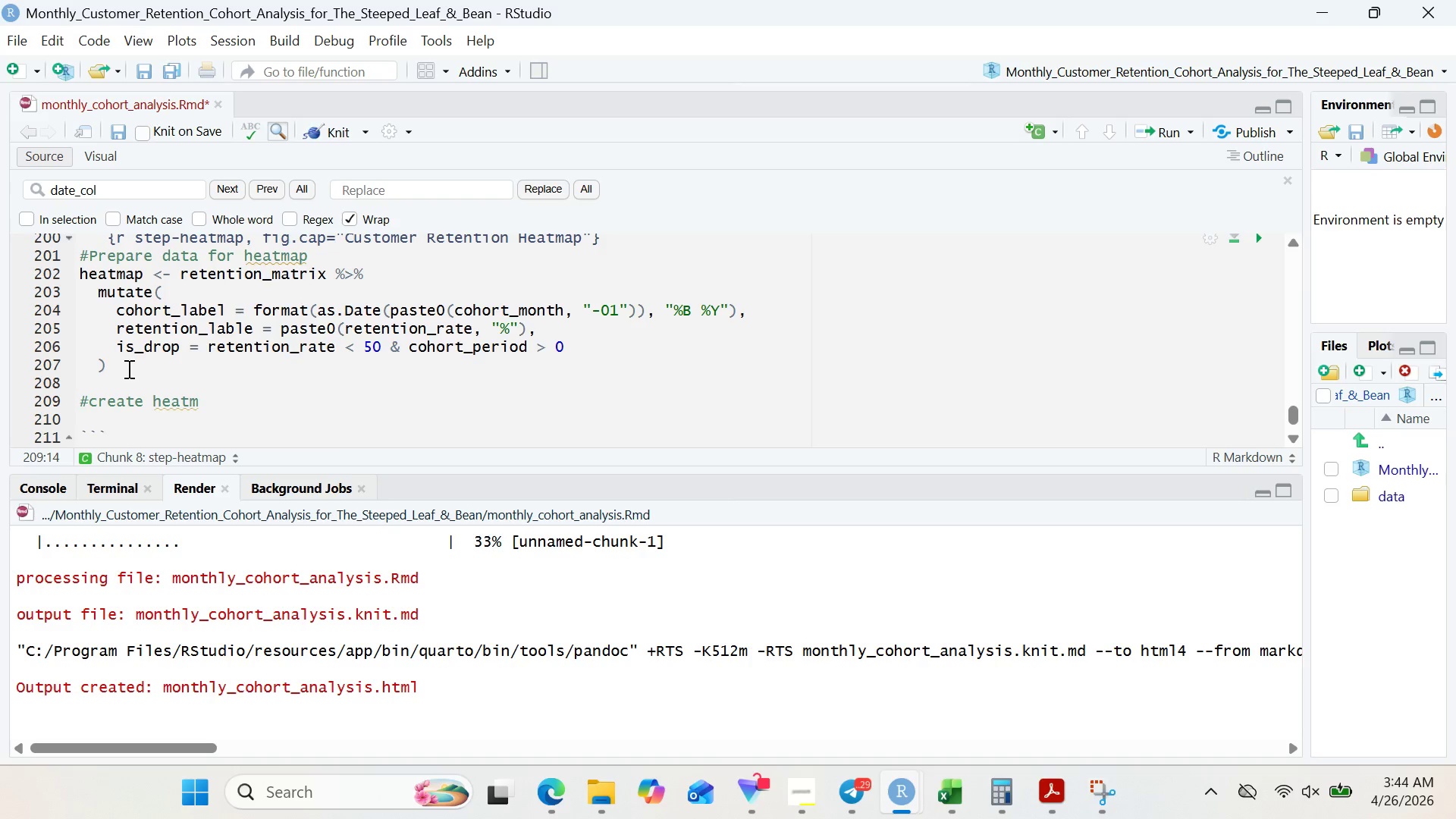 
wait(13.84)
 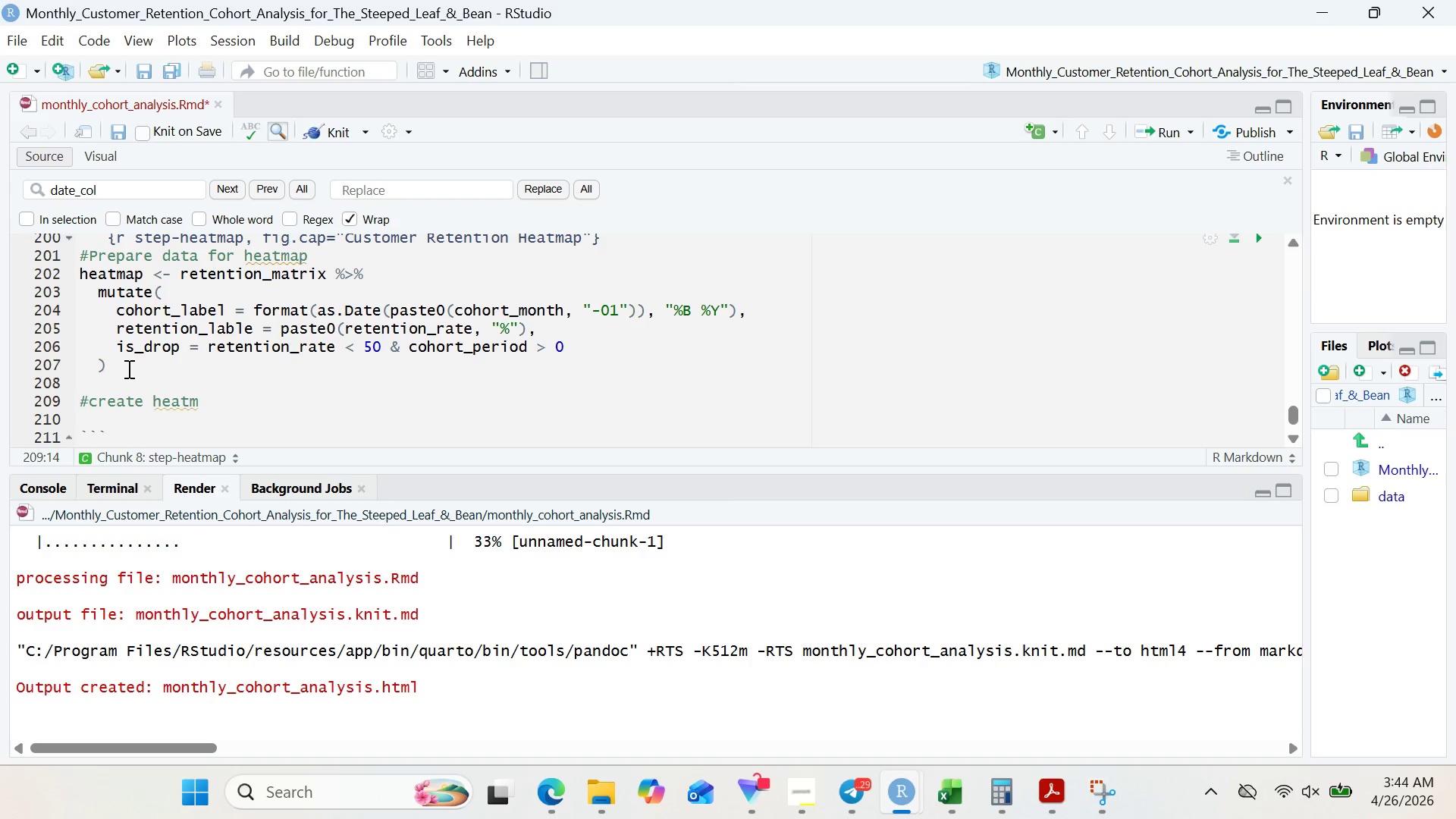 
type(ap)
 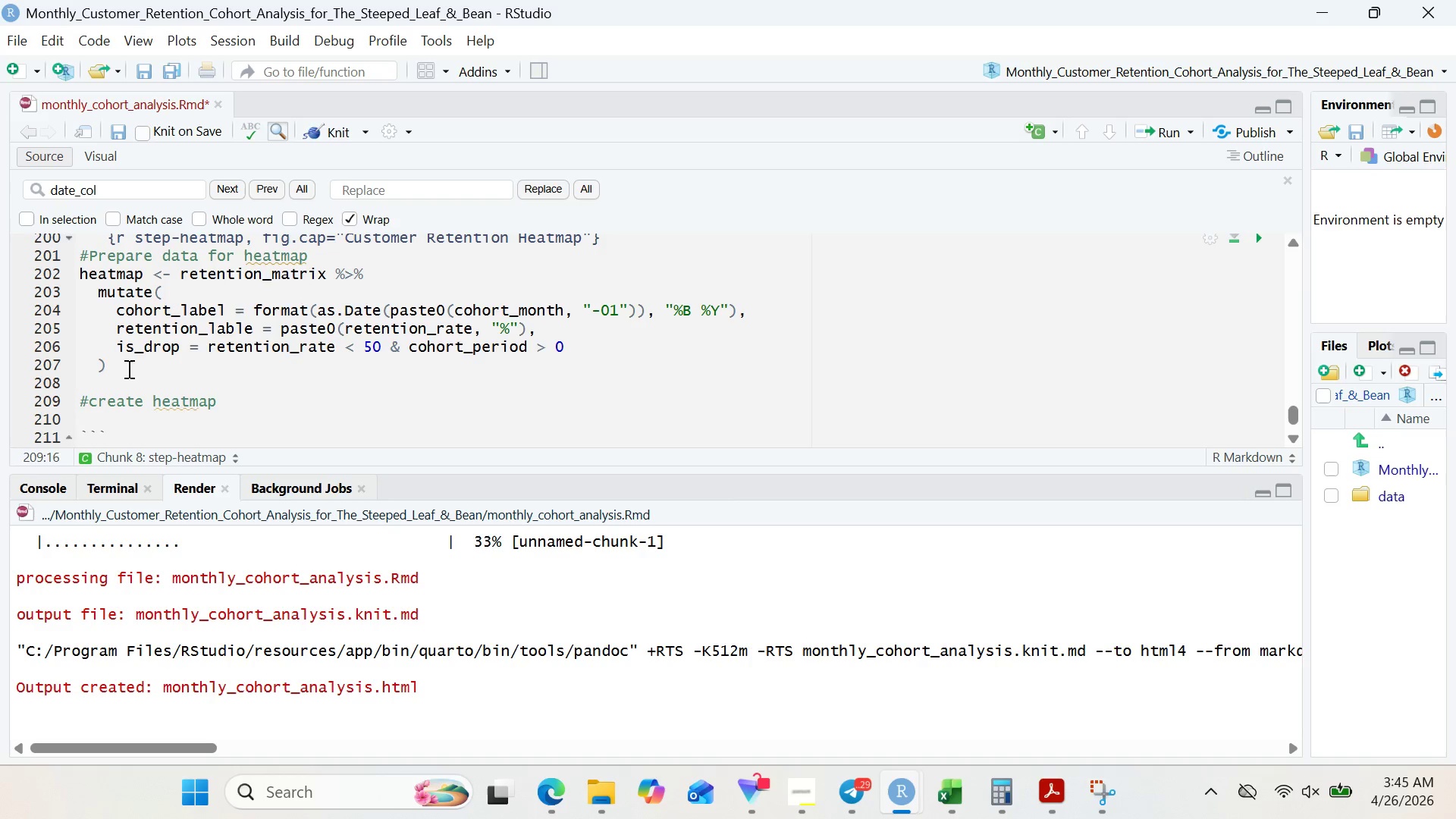 
key(Enter)
 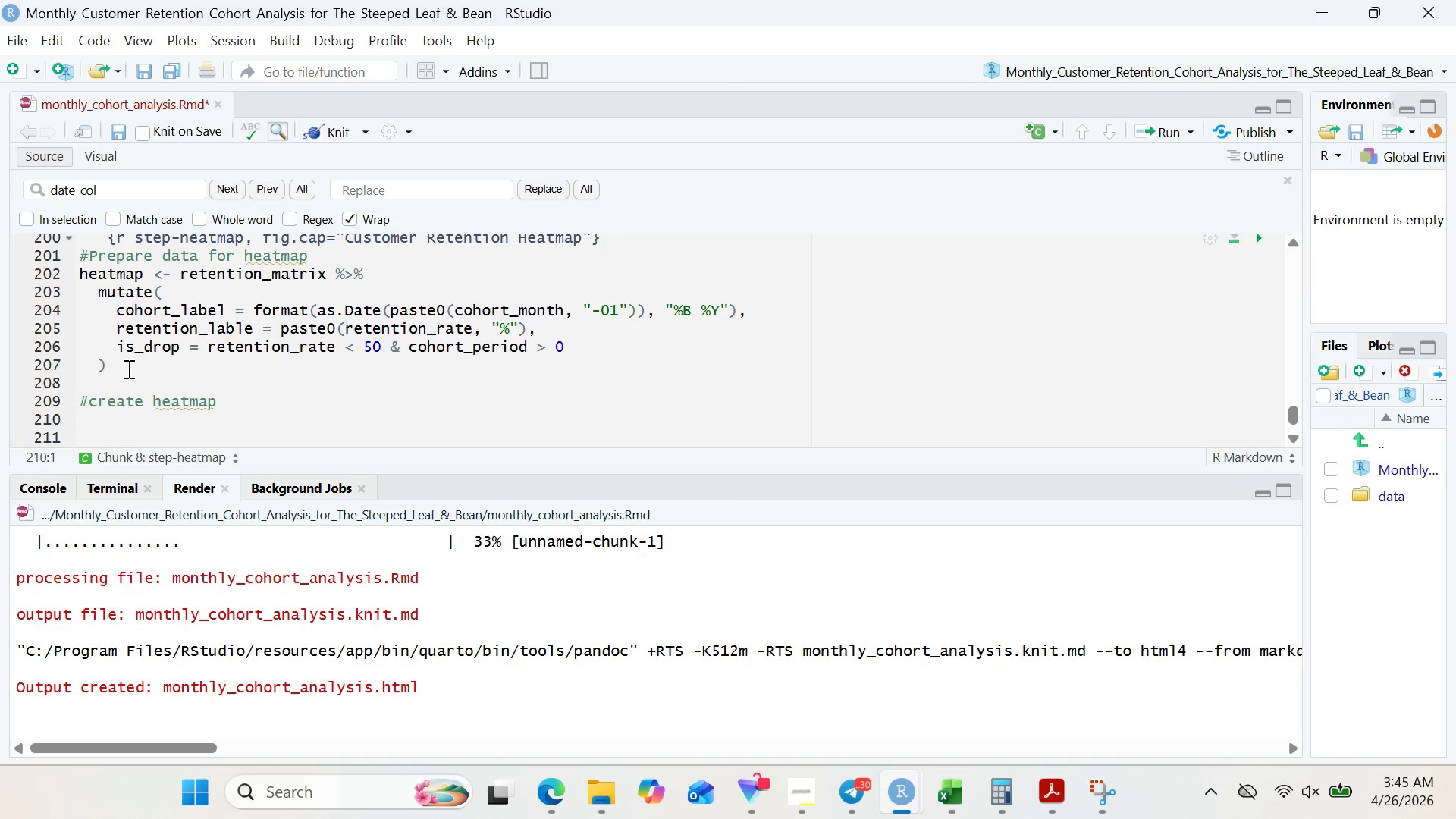 
wait(5.17)
 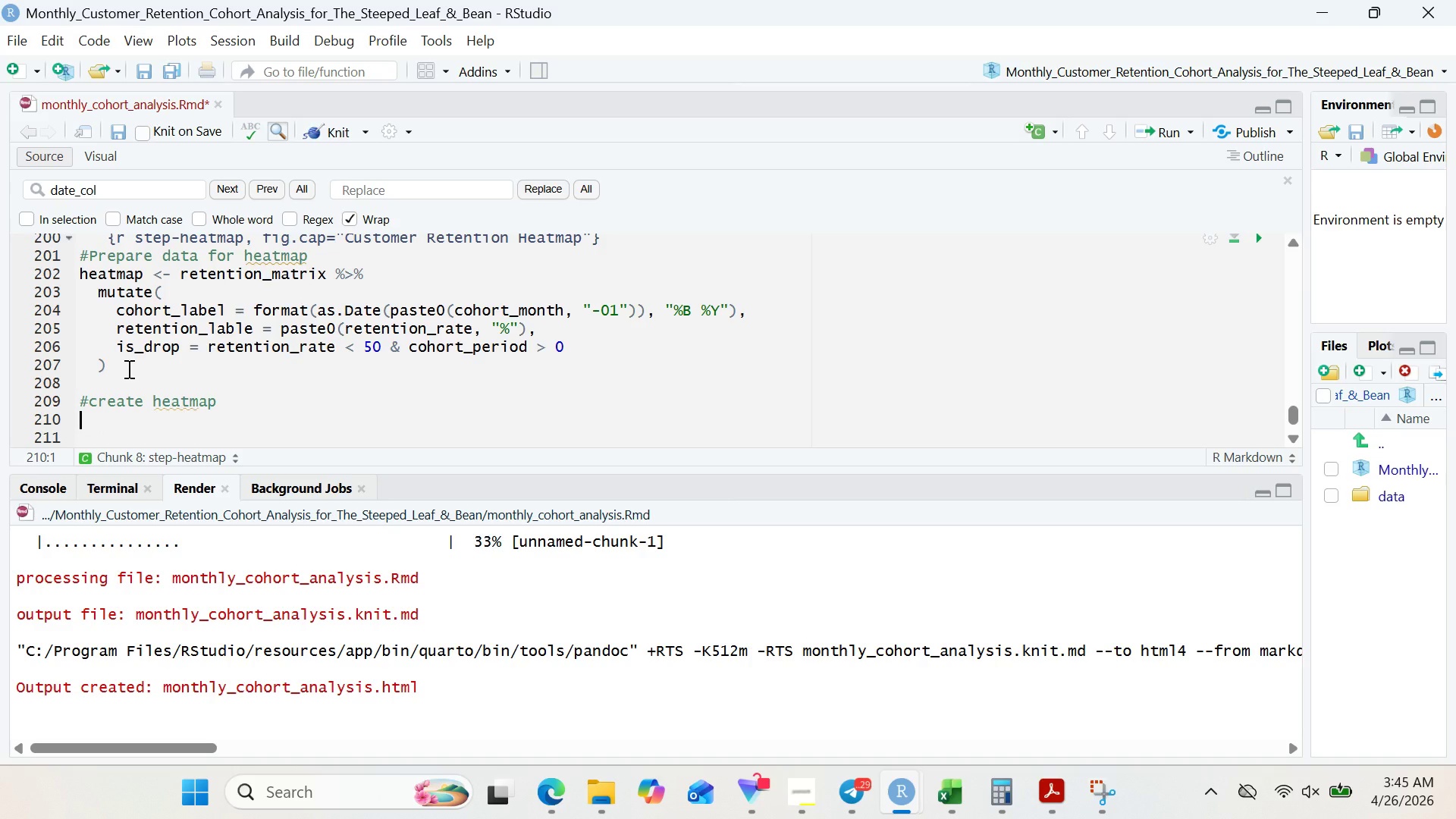 
type(heat)
 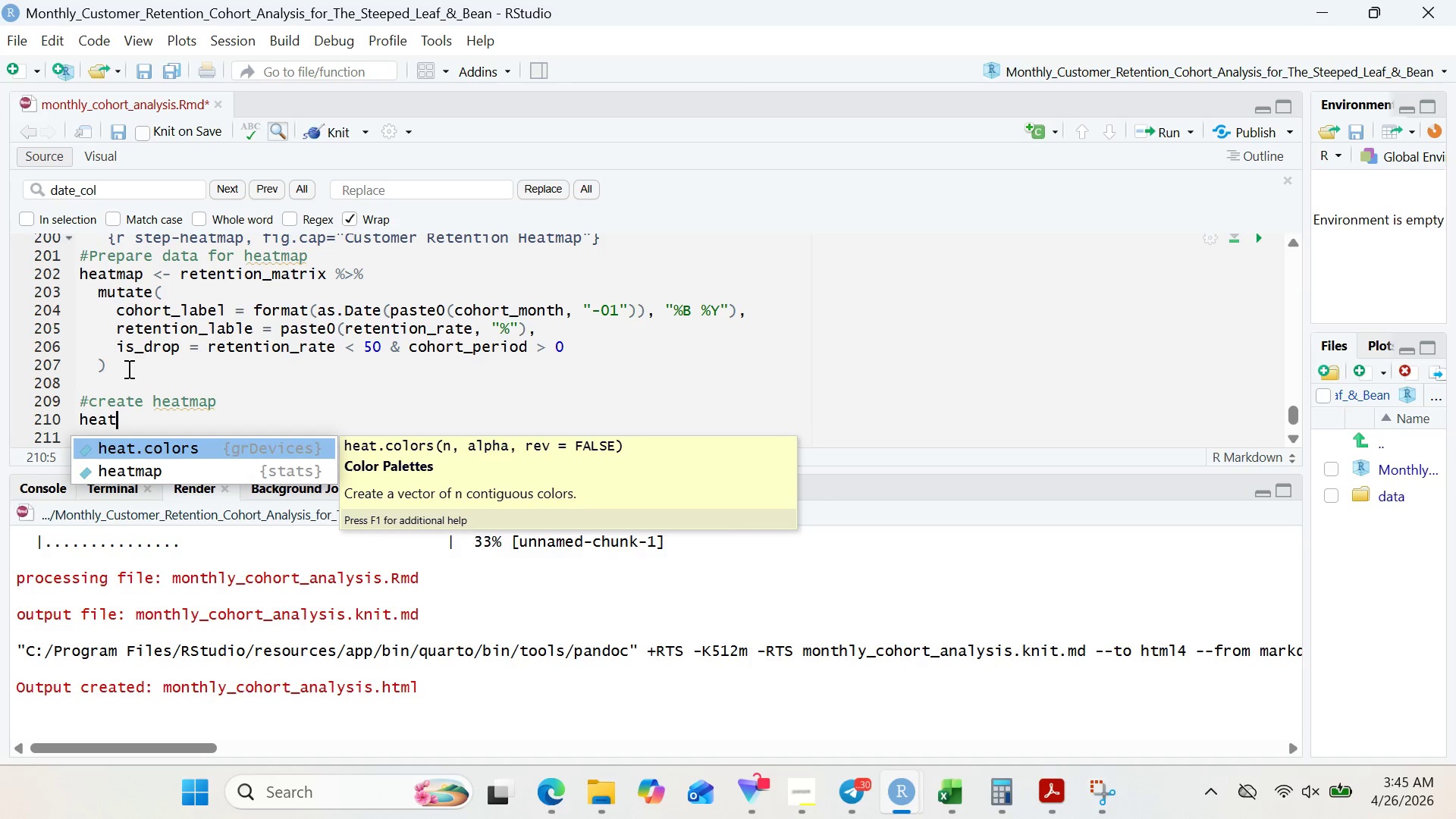 
key(ArrowDown)
 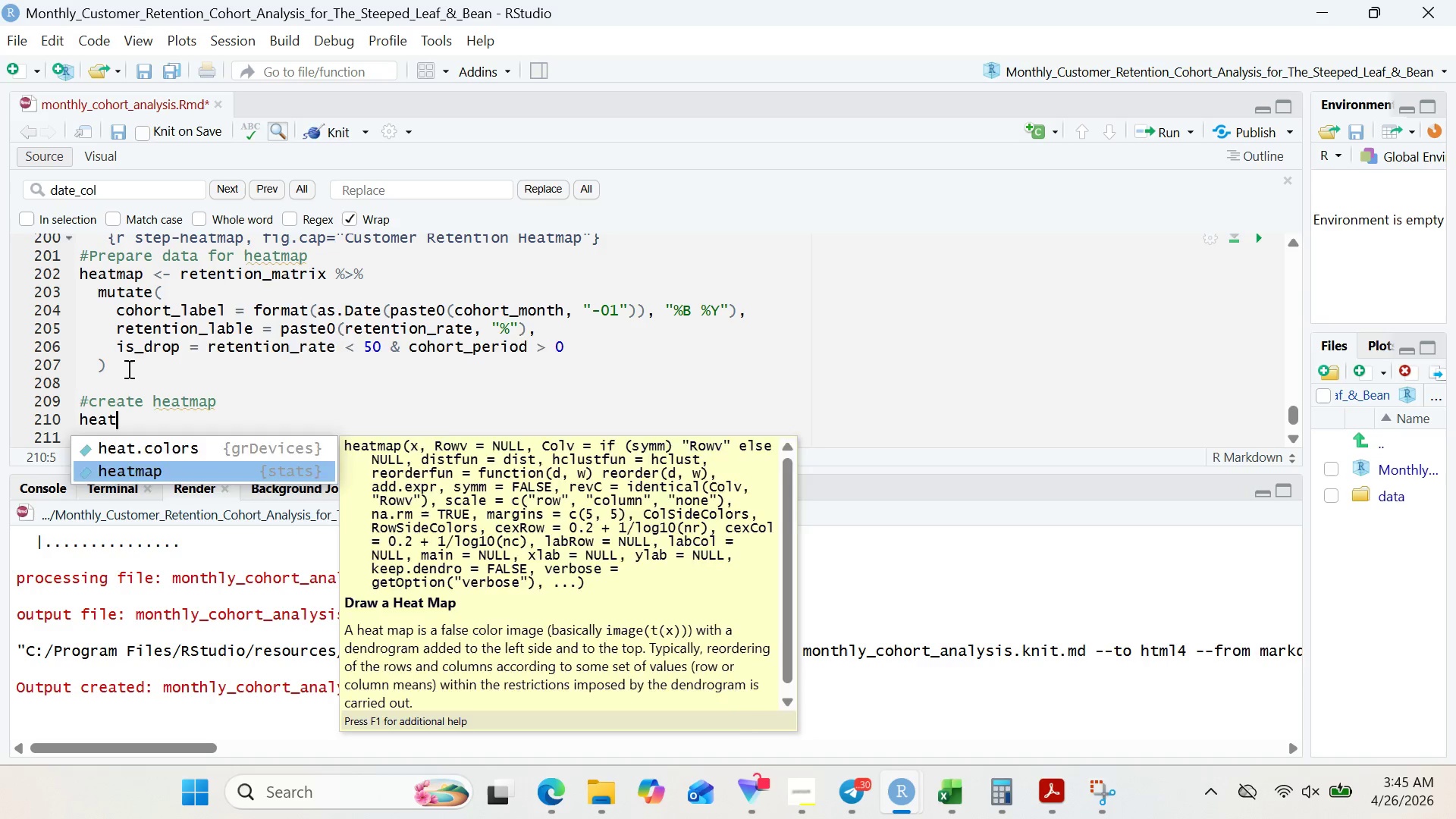 
key(Enter)
 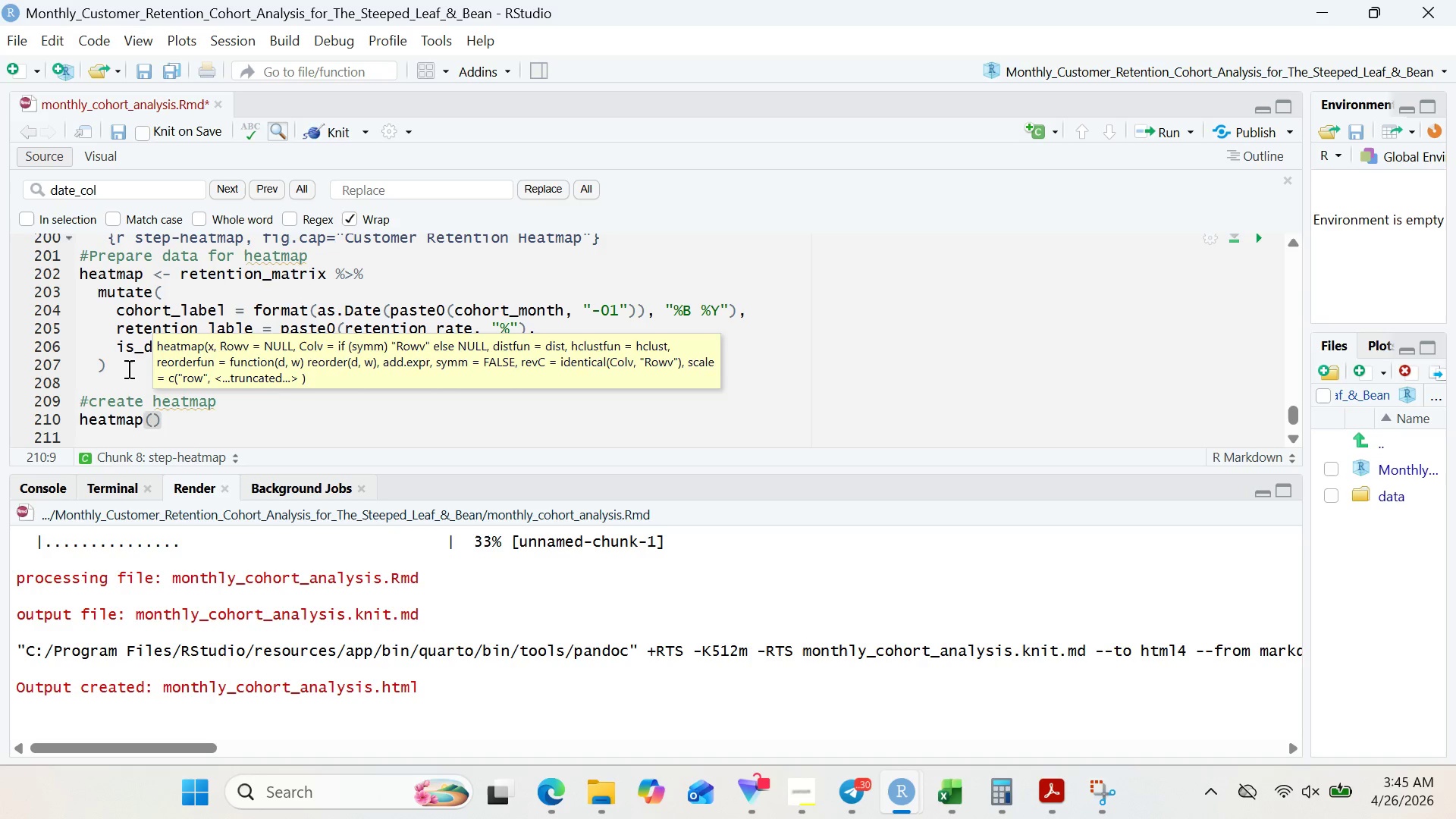 
key(ArrowRight)
 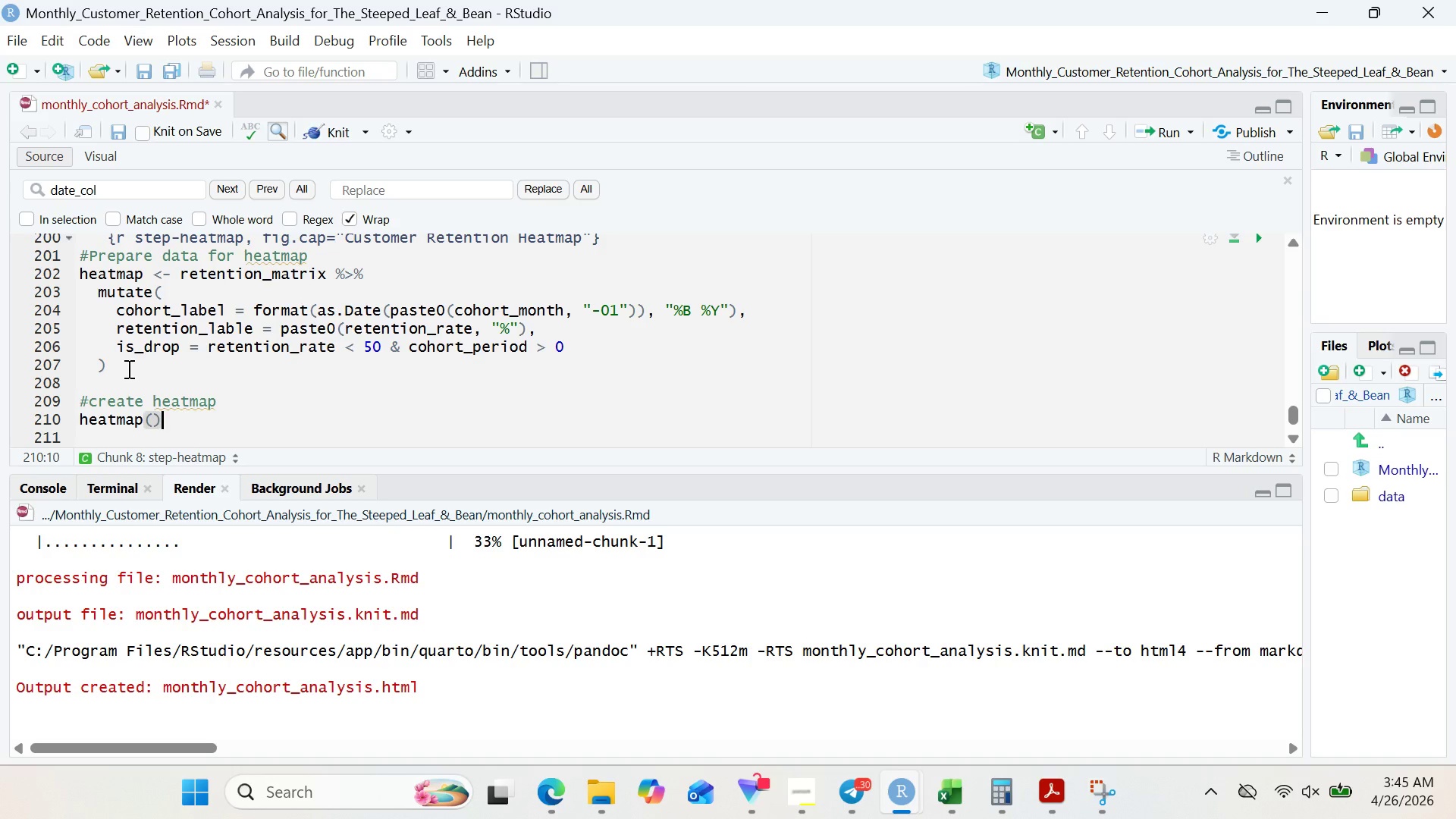 
key(Backspace)
 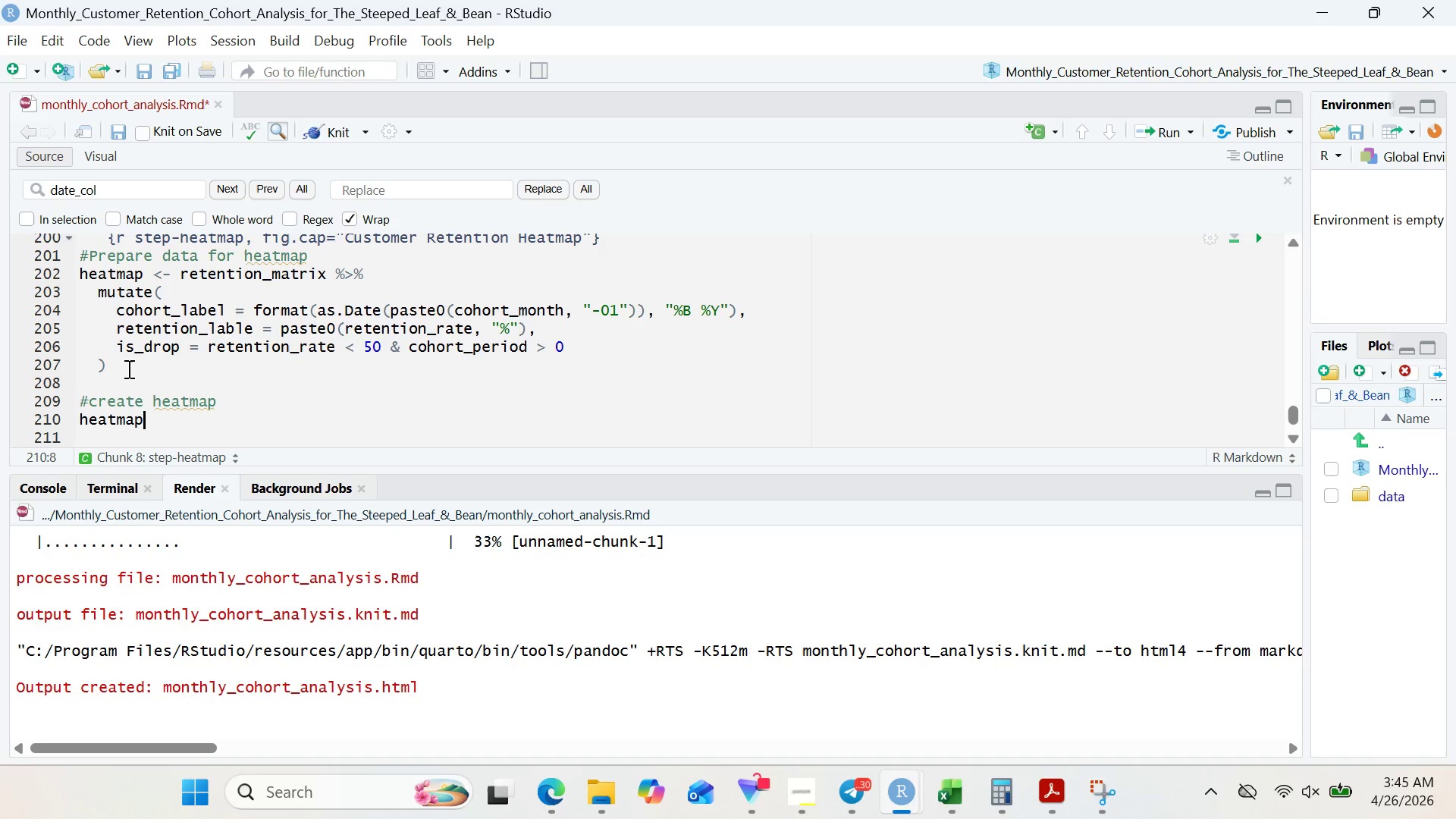 
key(Backspace)
 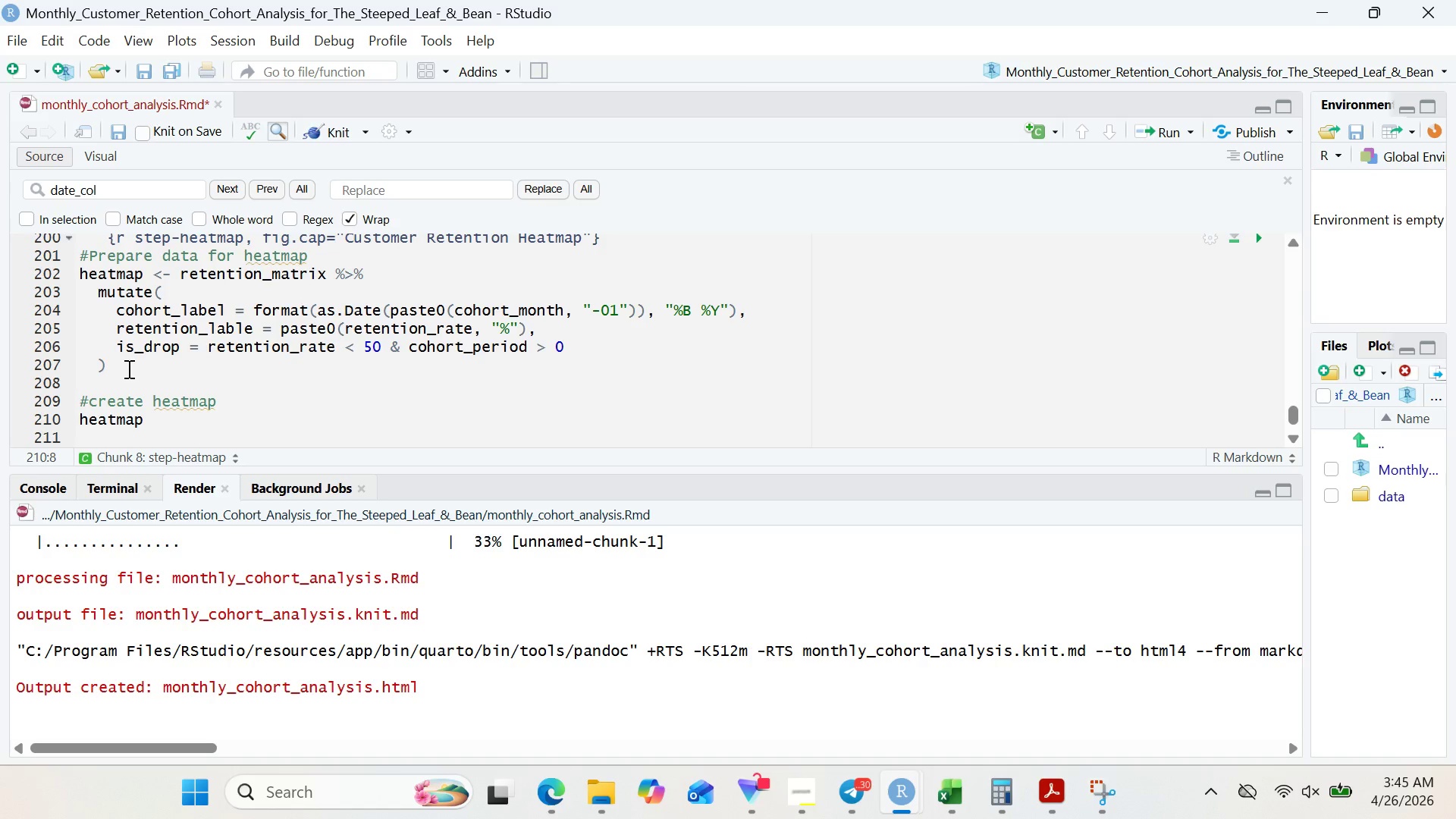 
key(Shift+Minus)
 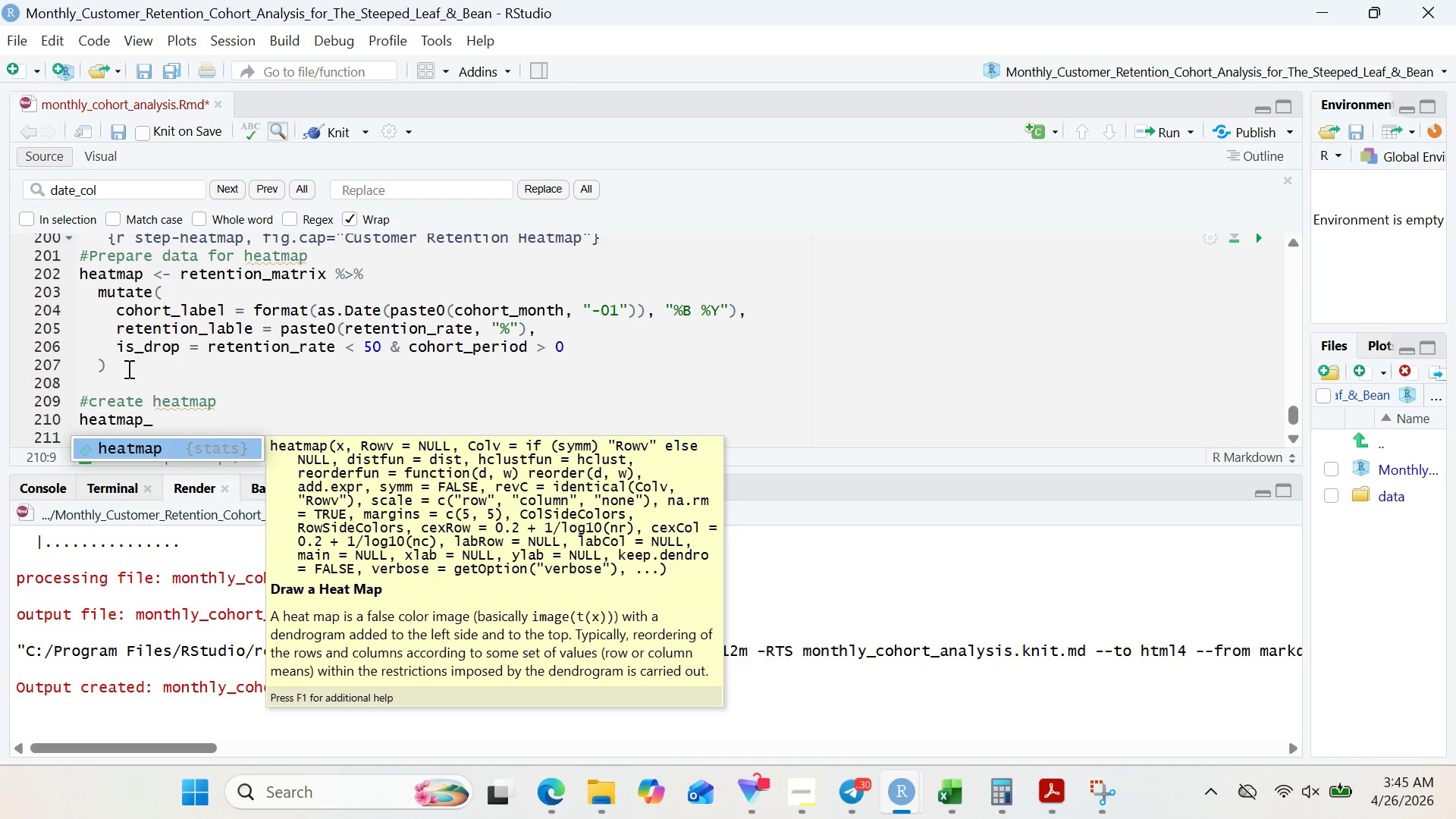 
wait(7.44)
 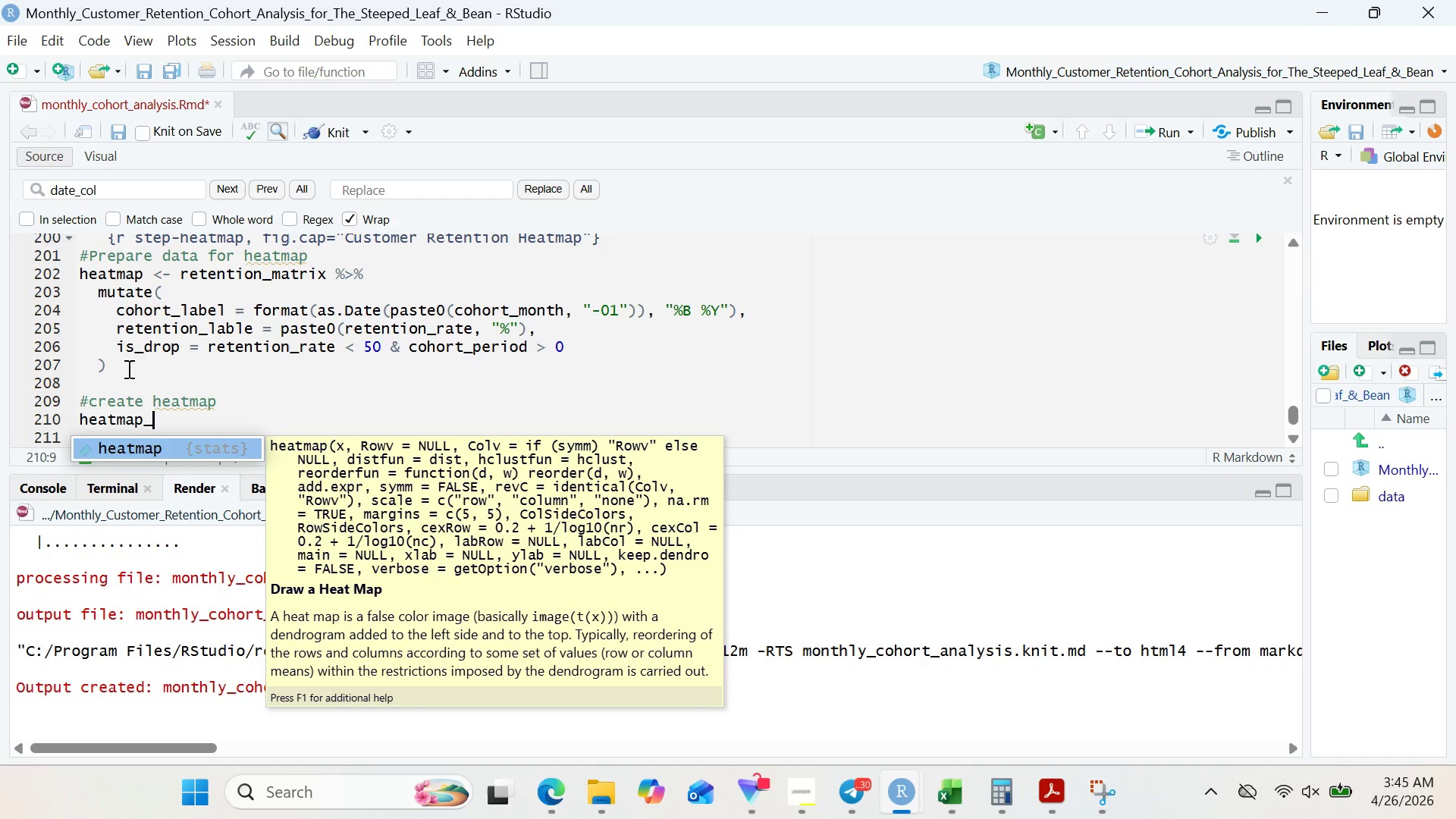 
type(plot <- ggplot)
 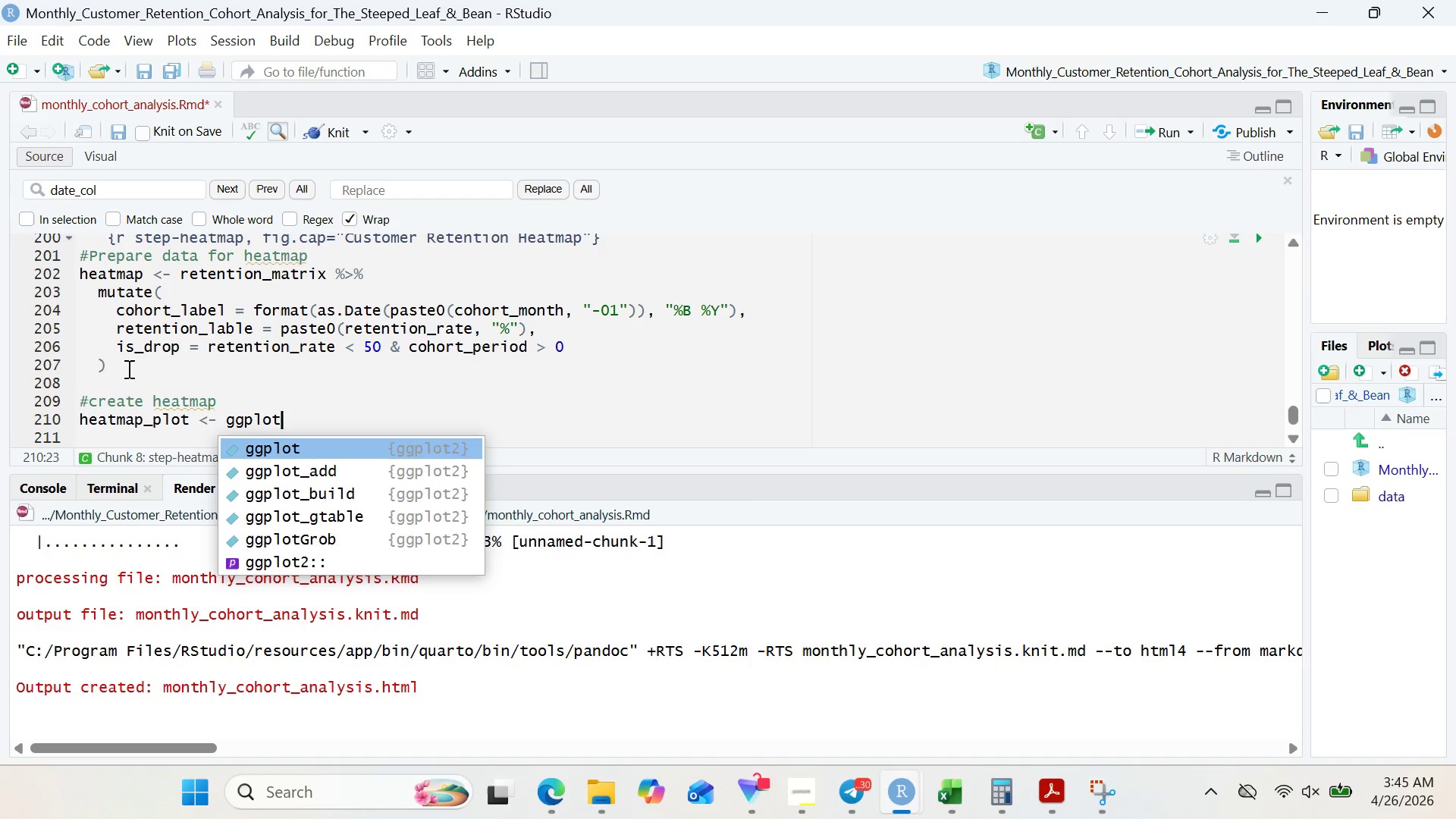 
key(Enter)
 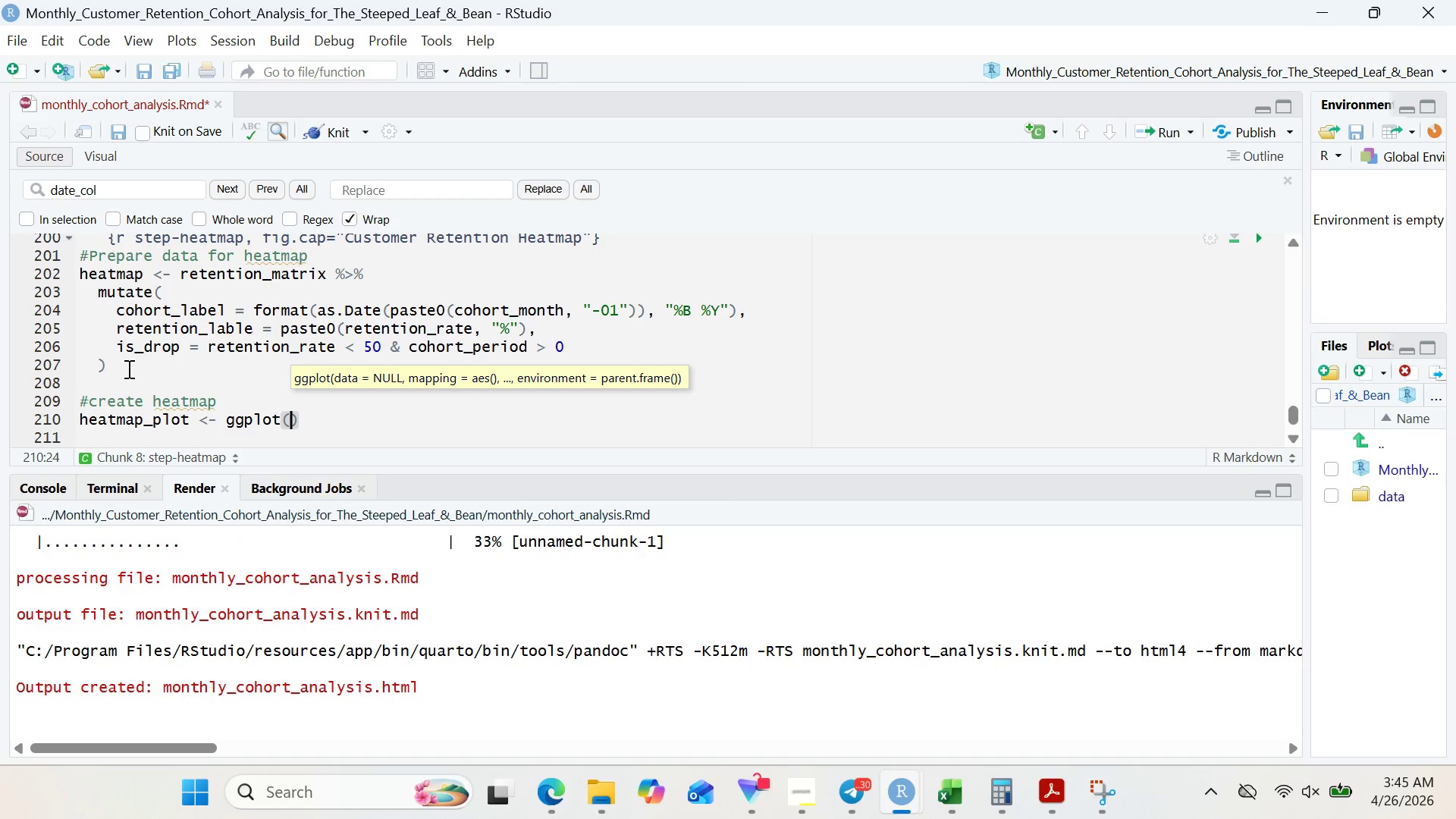 
type(heatmap_data,)
 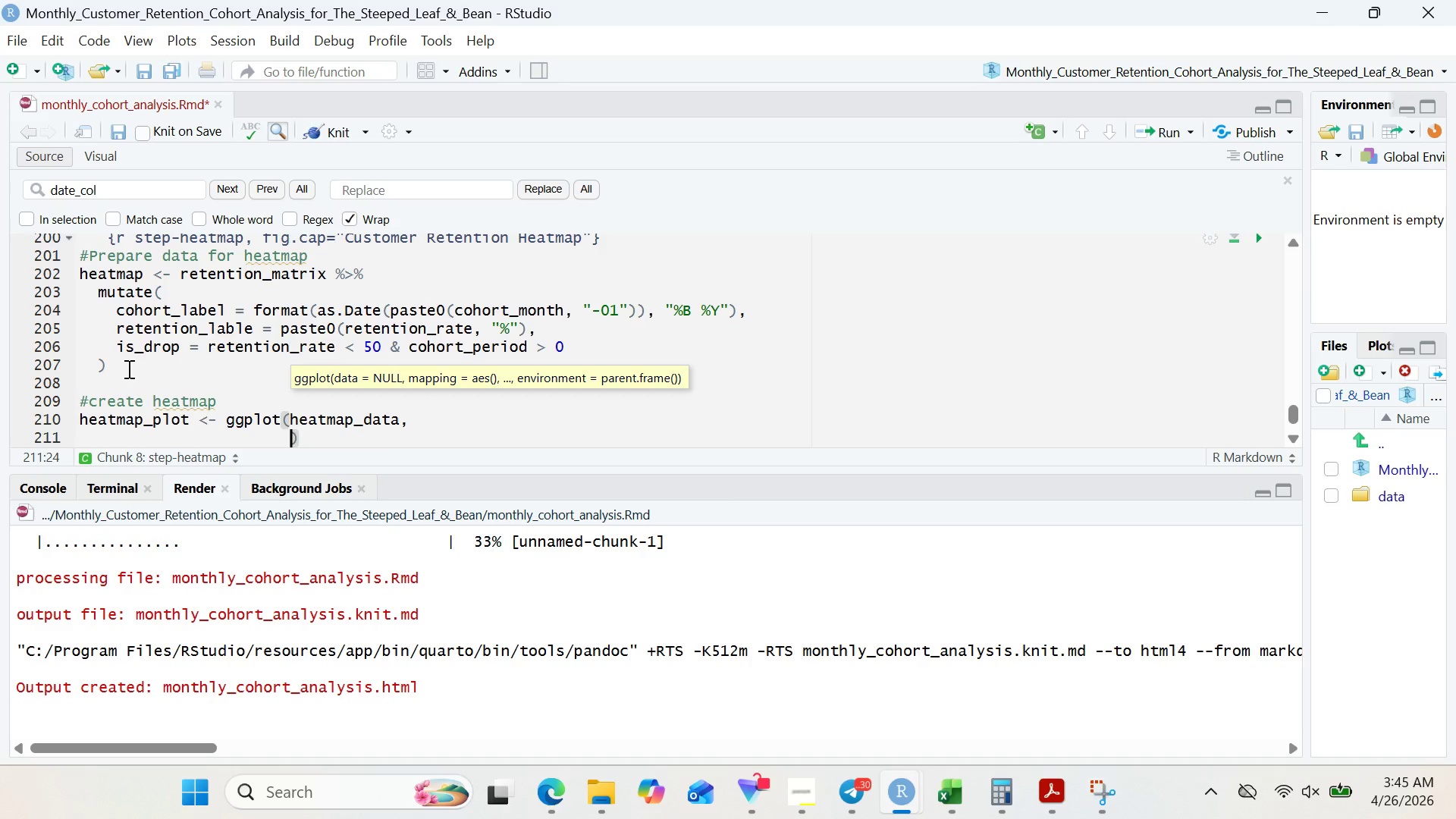 
 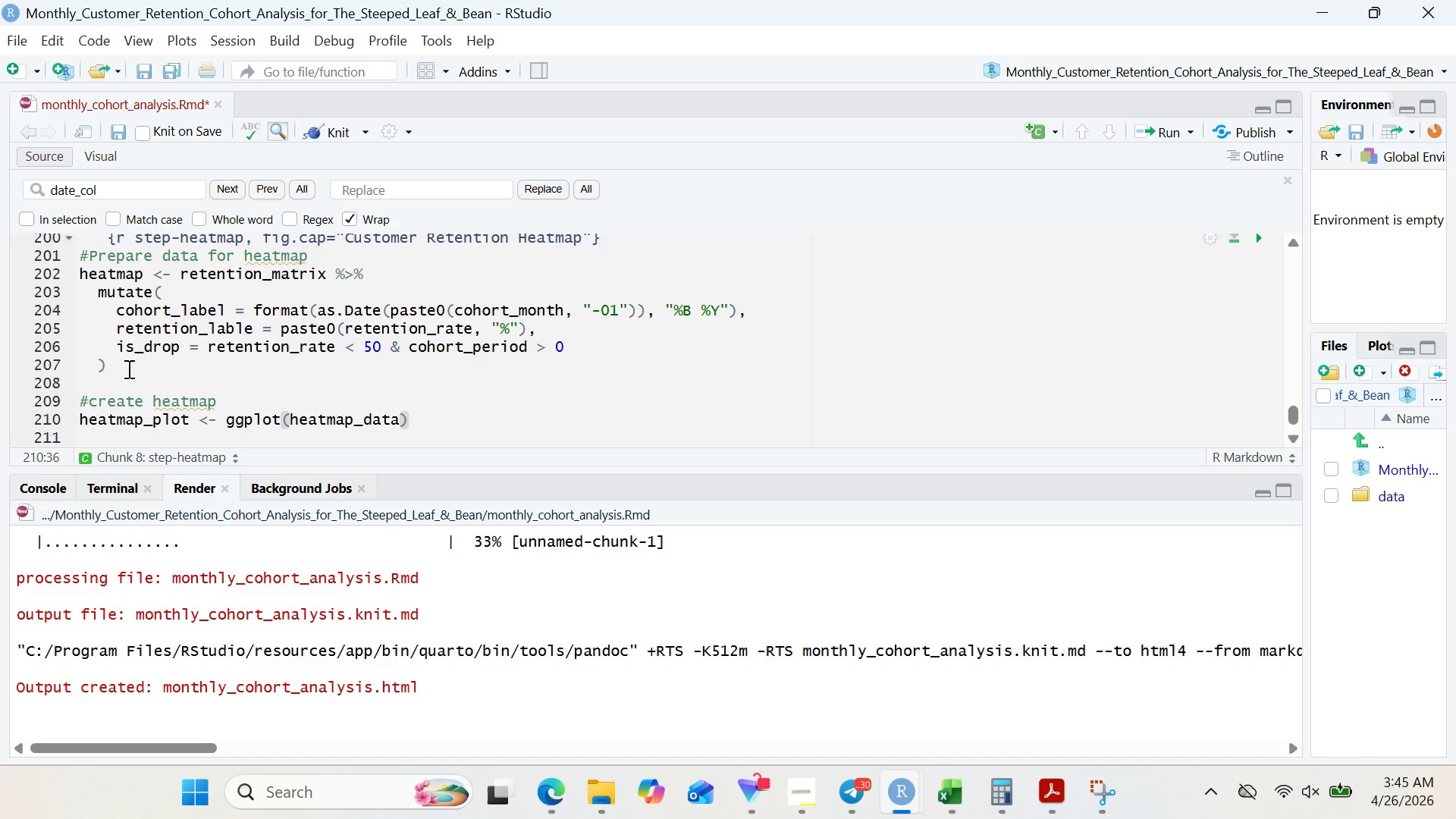 
key(Enter)
 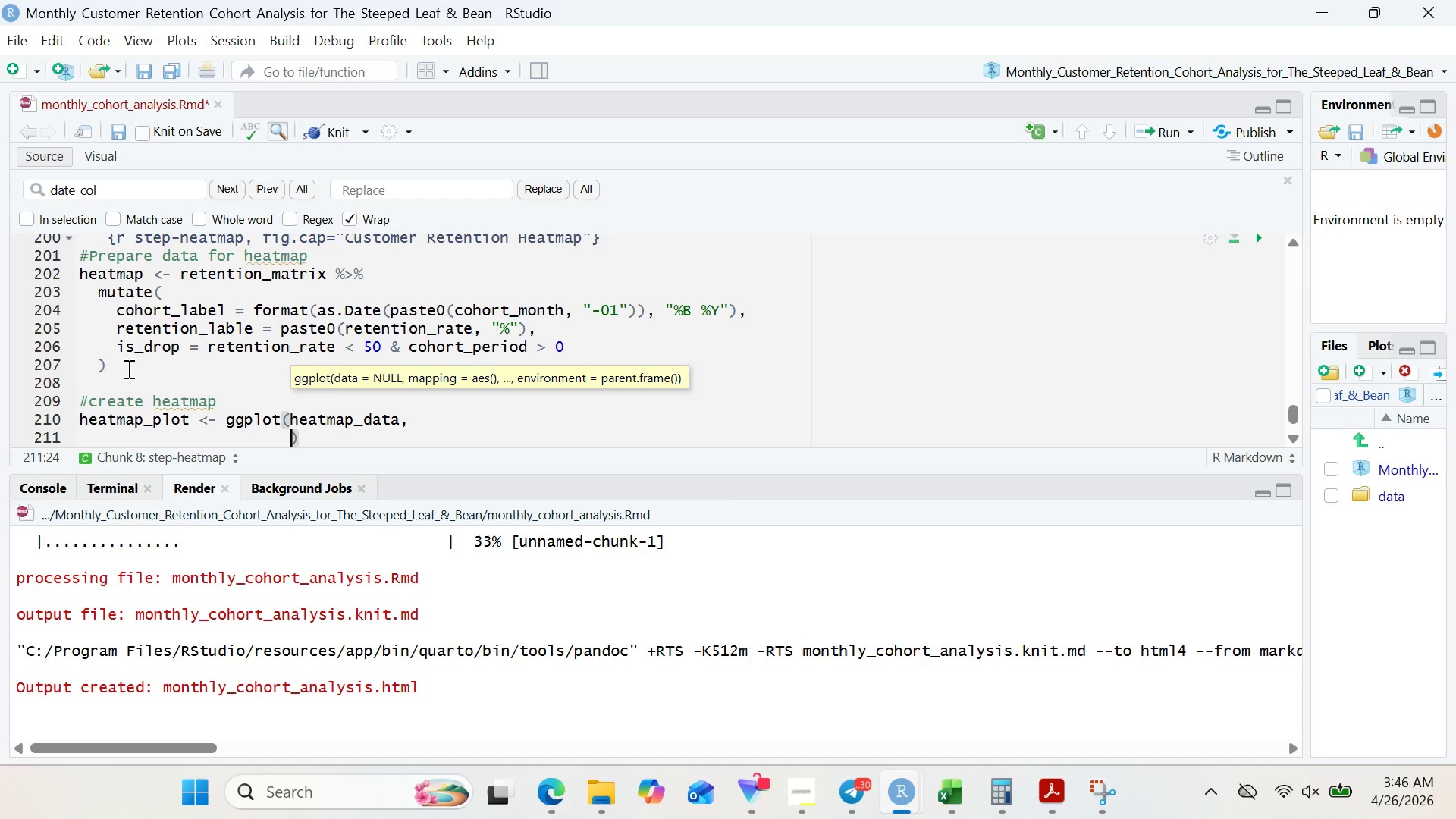 
wait(48.0)
 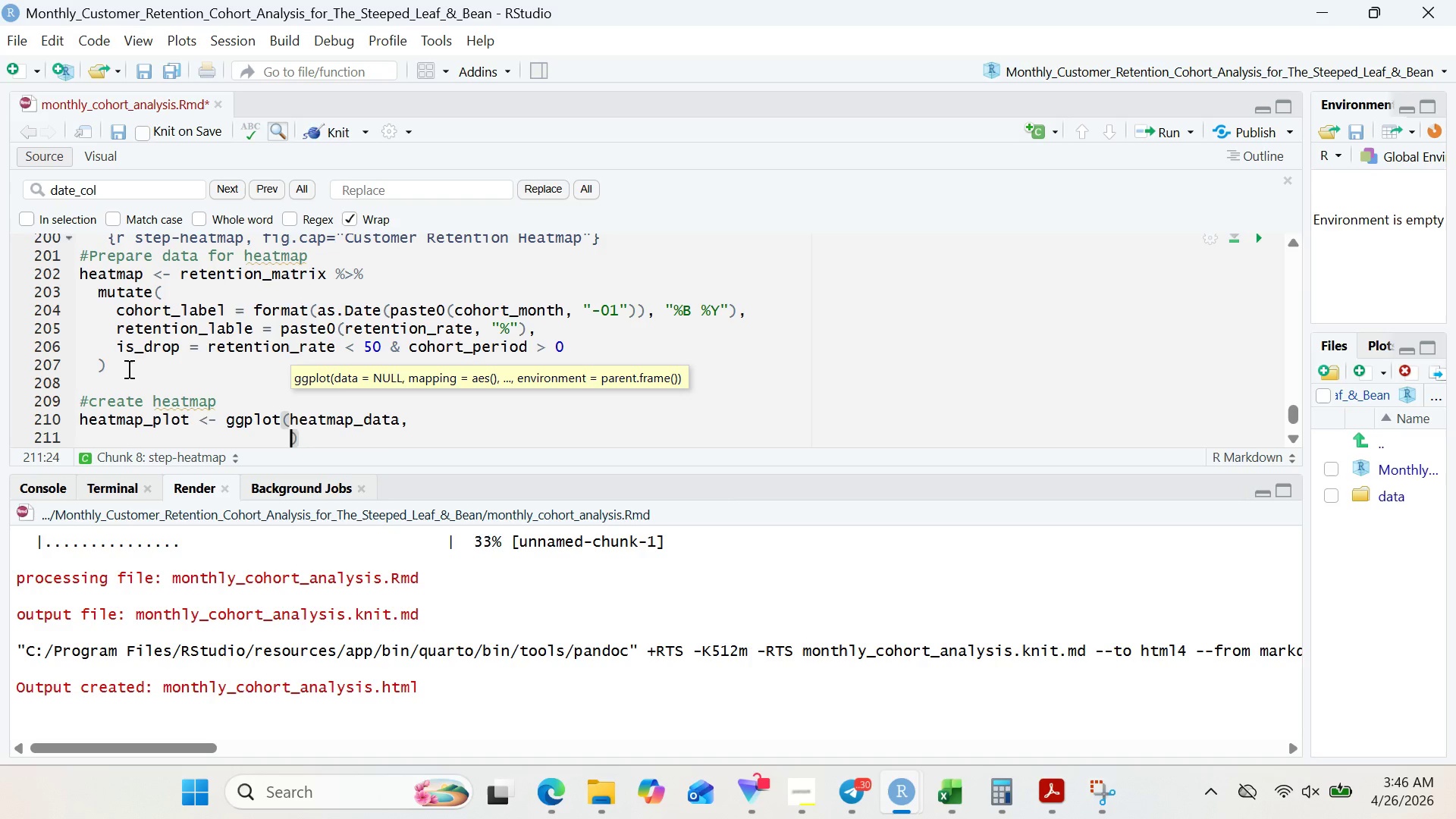 
type(aes(x= facto)
 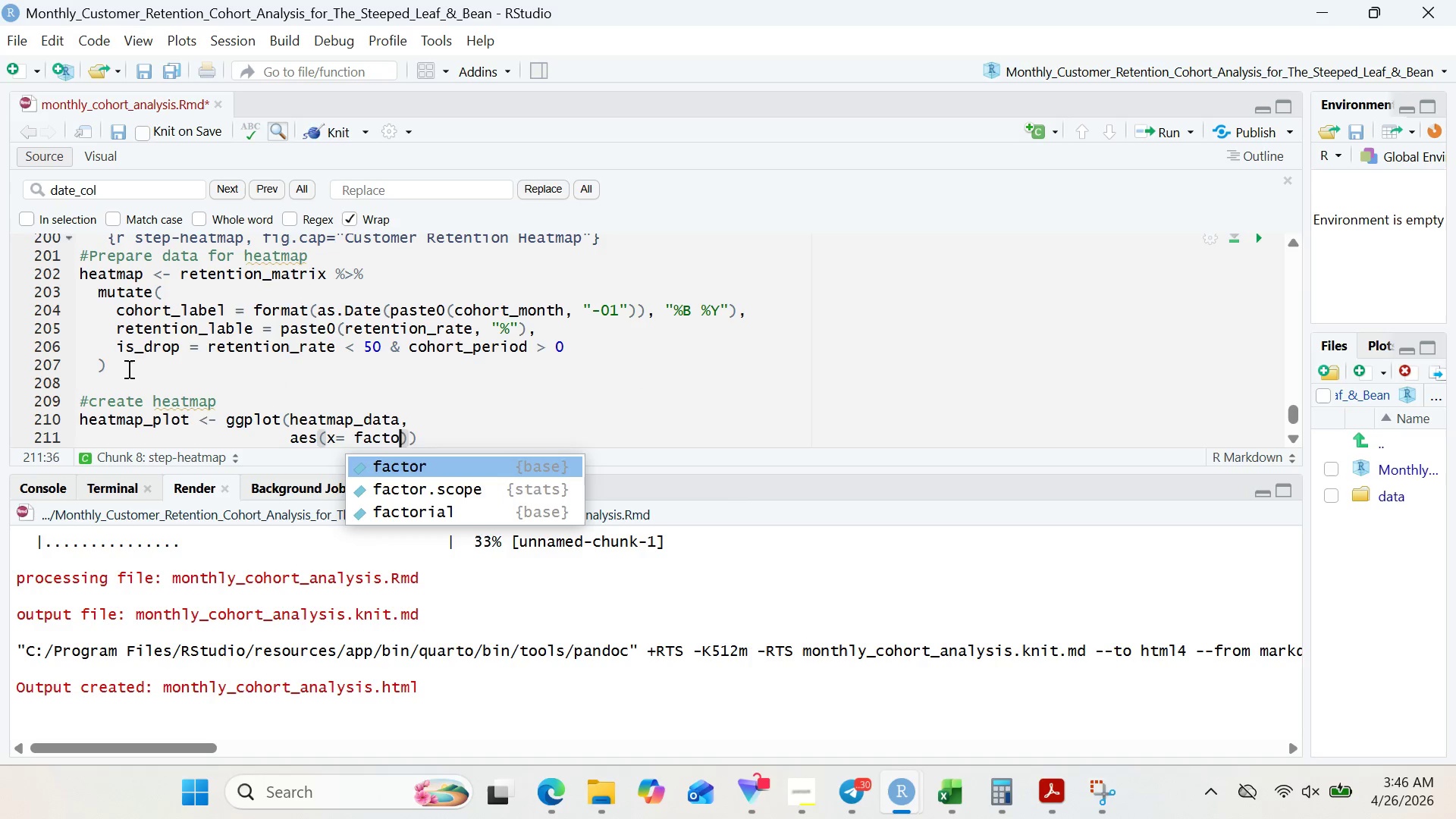 
key(Enter)
 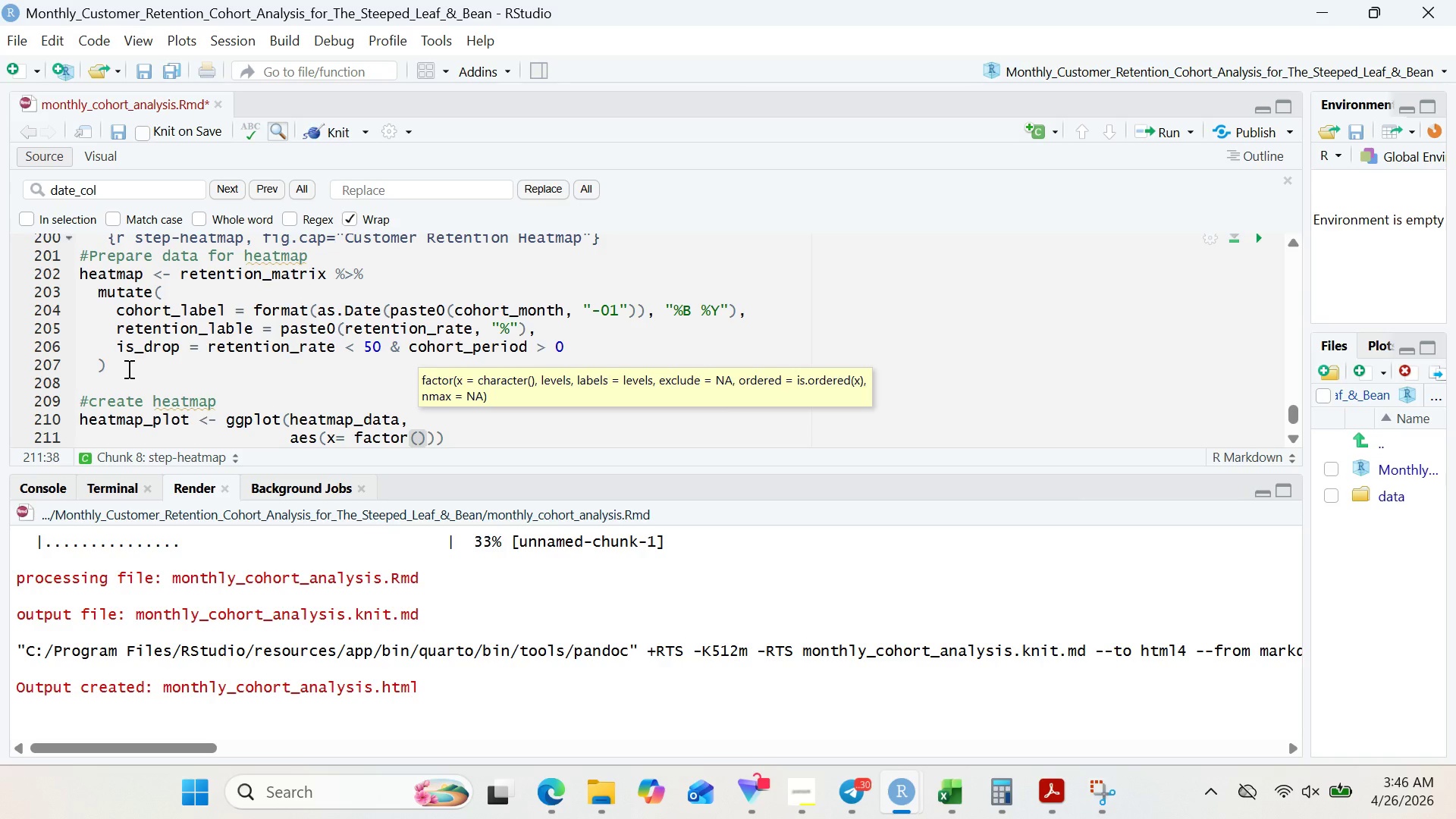 
type(cohort_perio)
 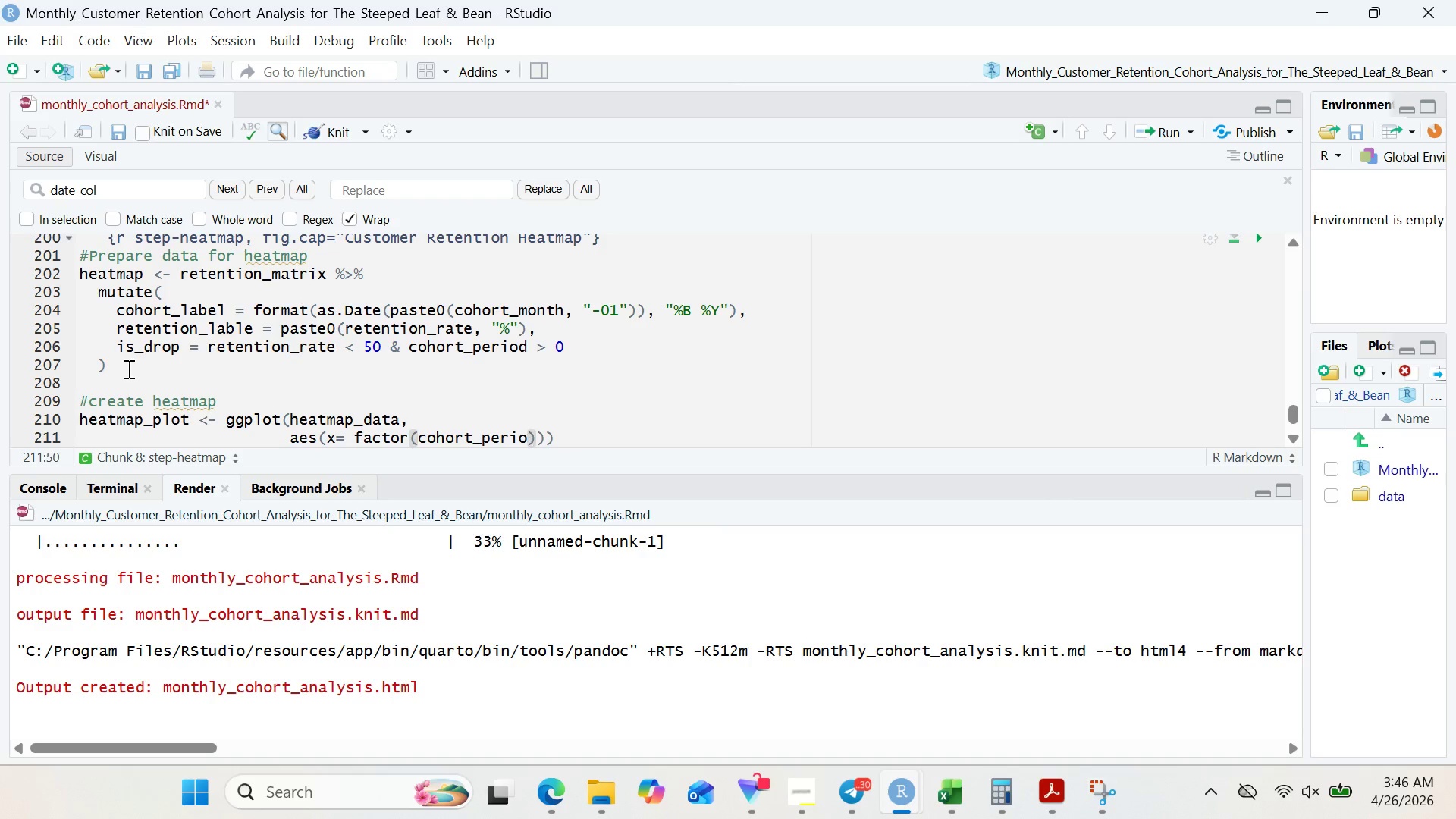 
wait(16.98)
 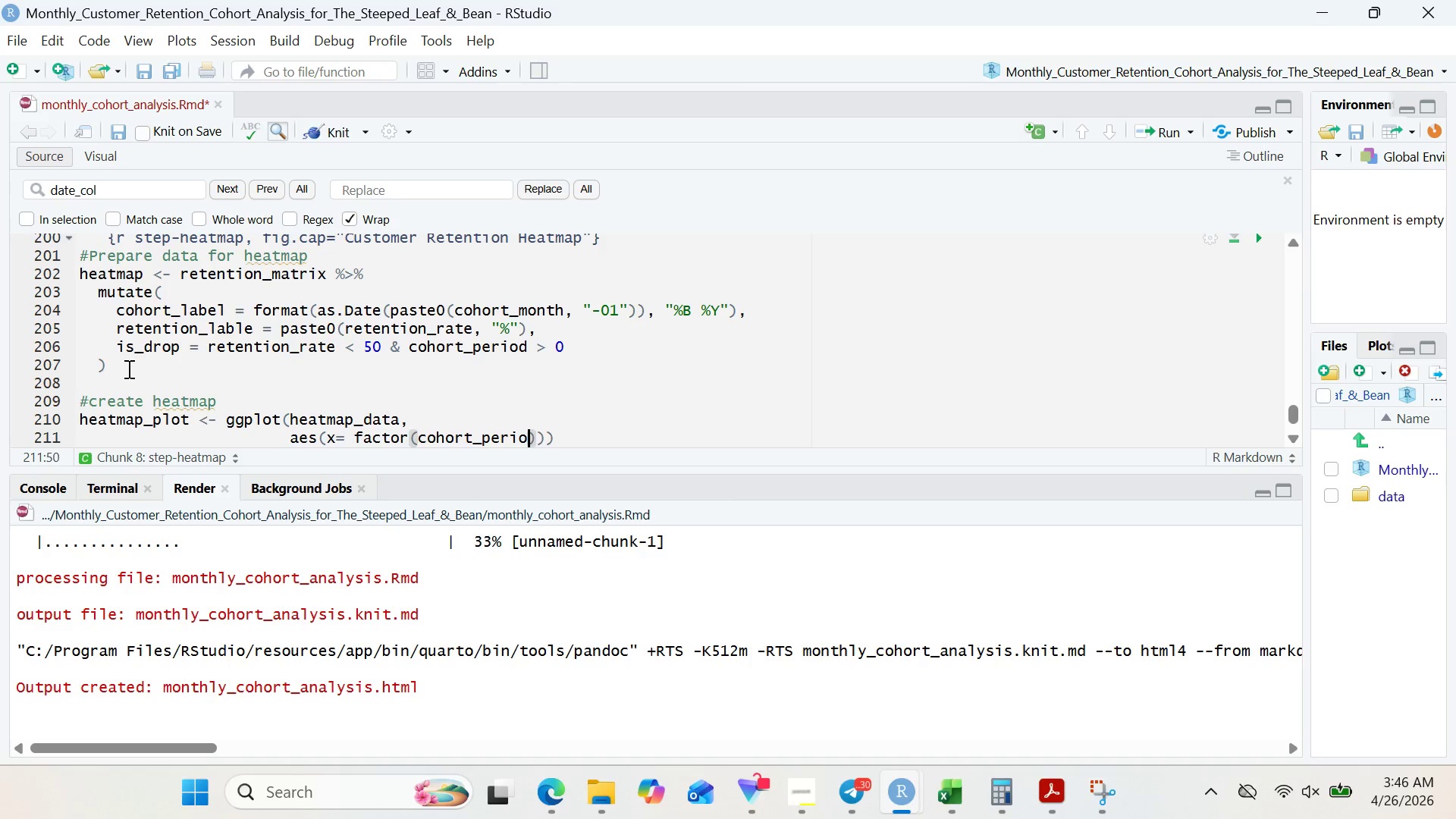 
key(D)
 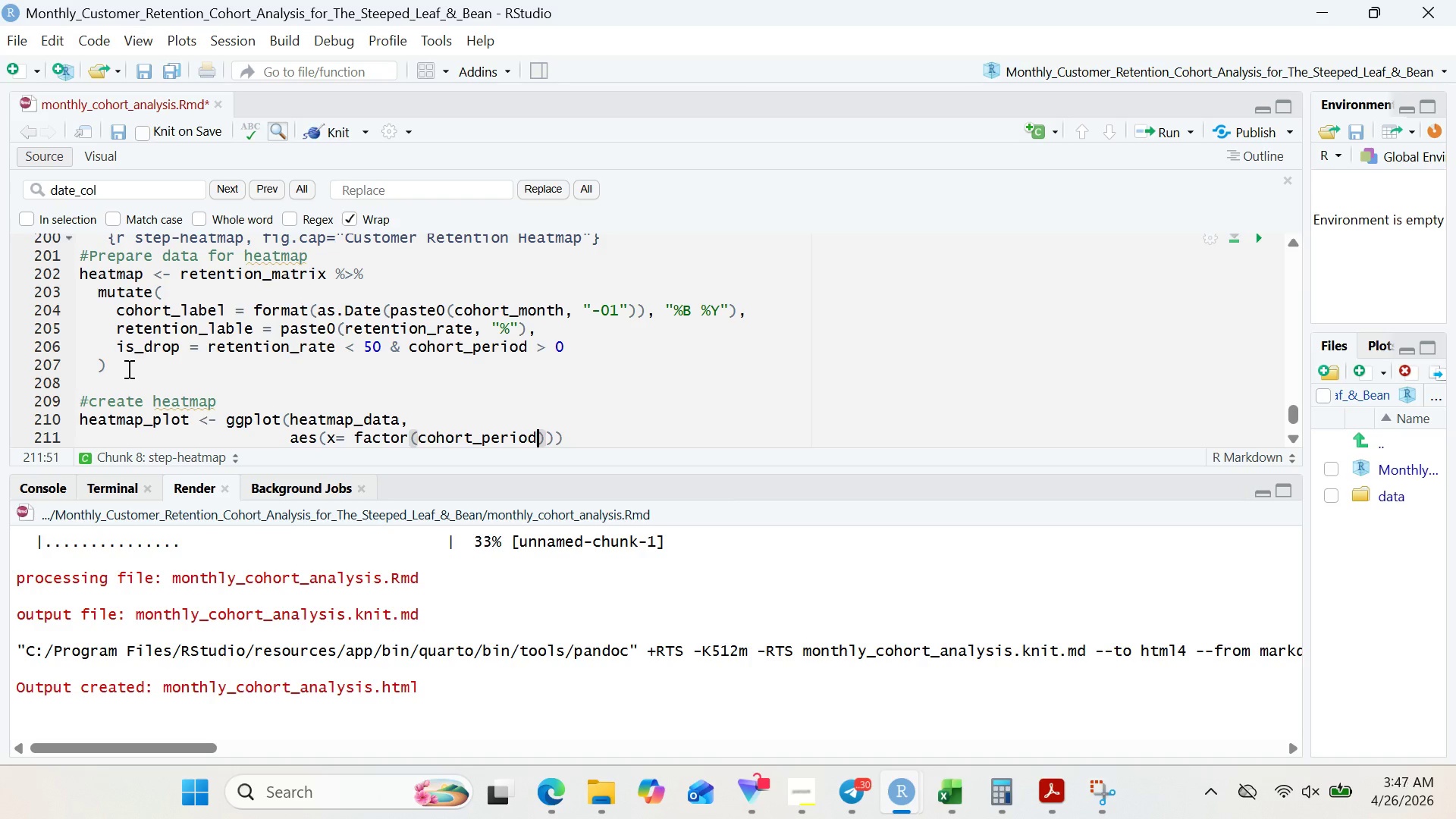 
key(ArrowRight)
 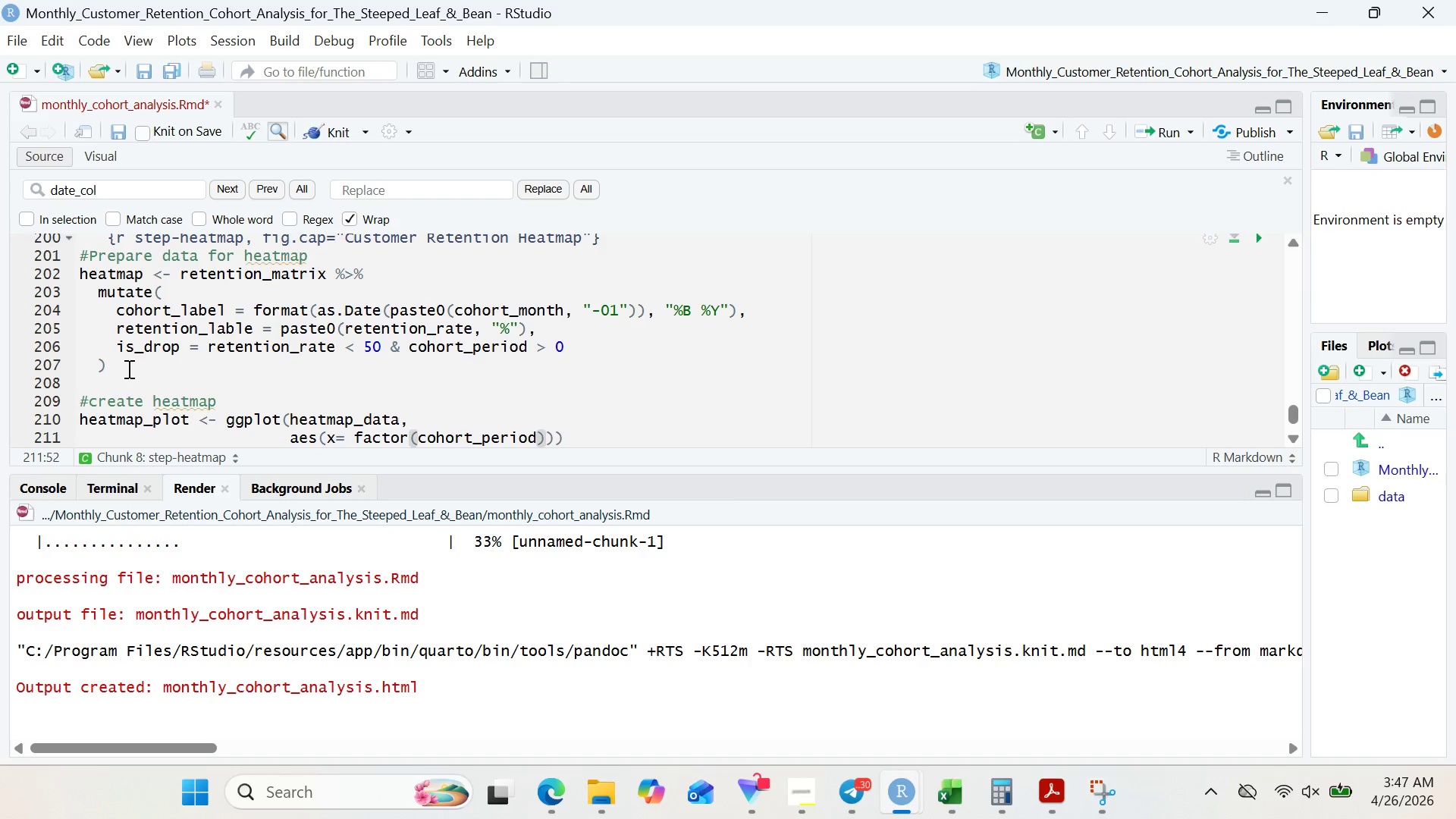 
key(Comma)
 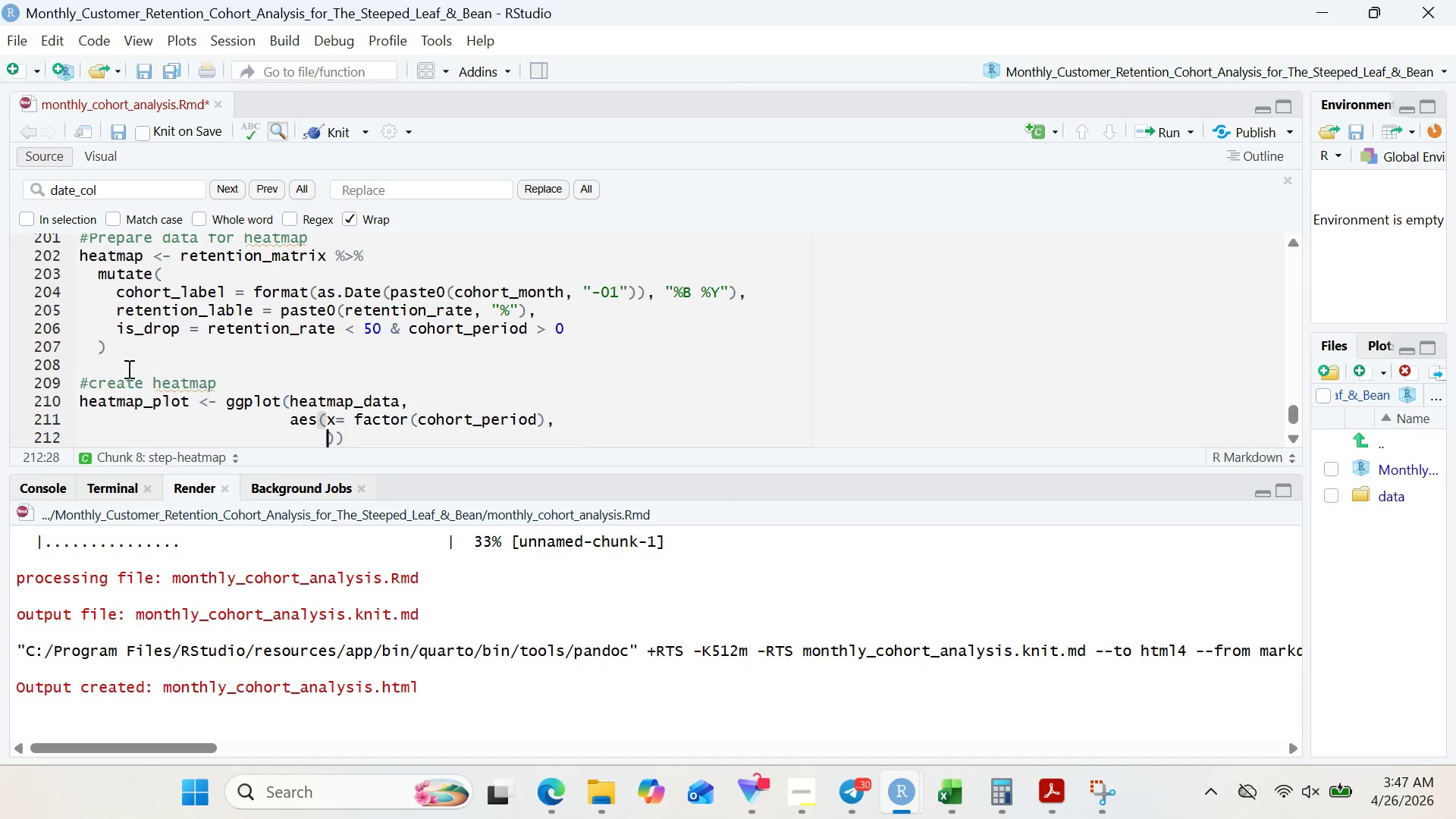 
key(Enter)
 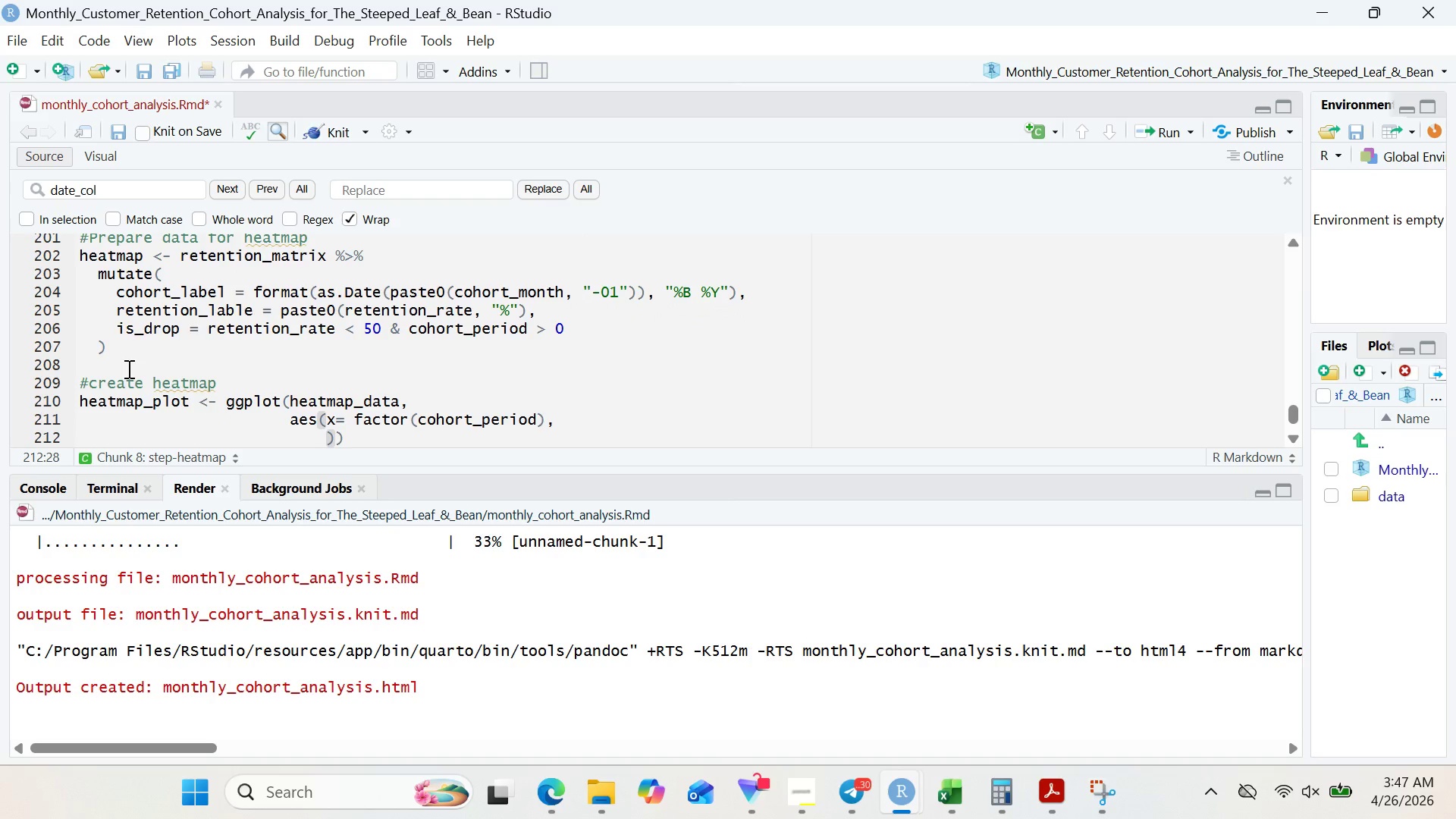 
type(y -)
key(Backspace)
type(= reorder(cohort)
 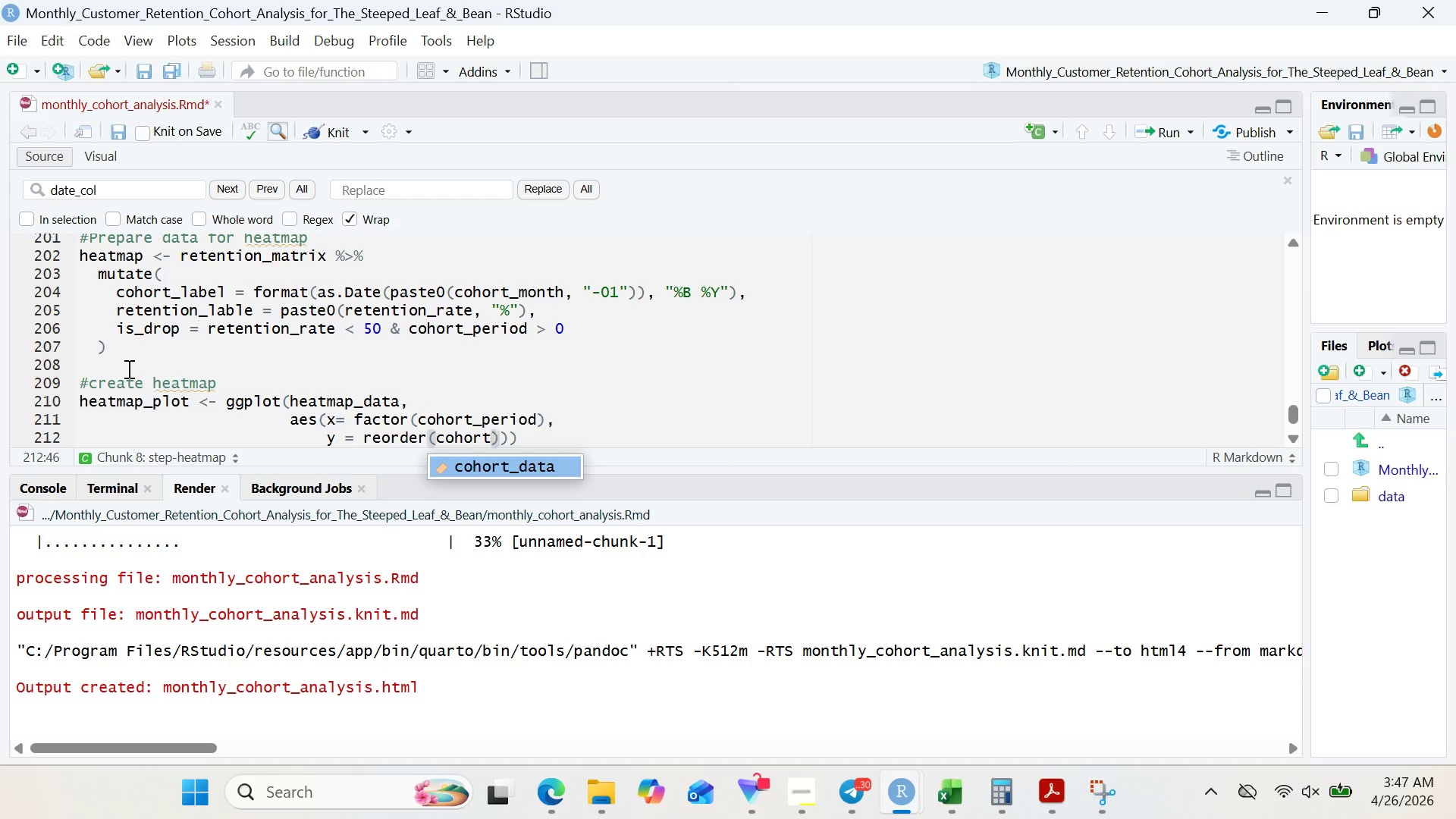 
type(_lale, ~as.numeric(as.Date)
 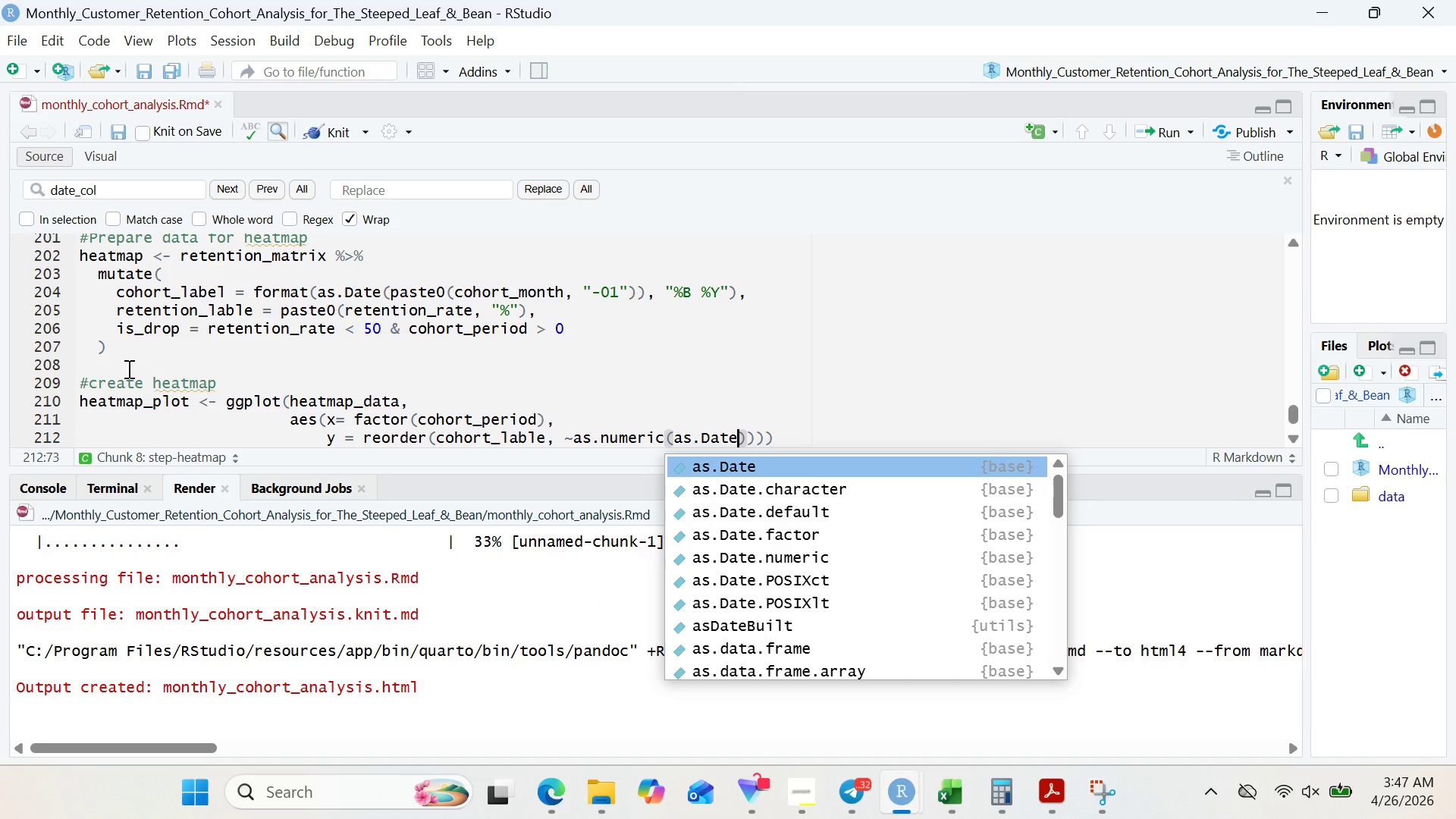 
hold_key(key=B, duration=0.31)
 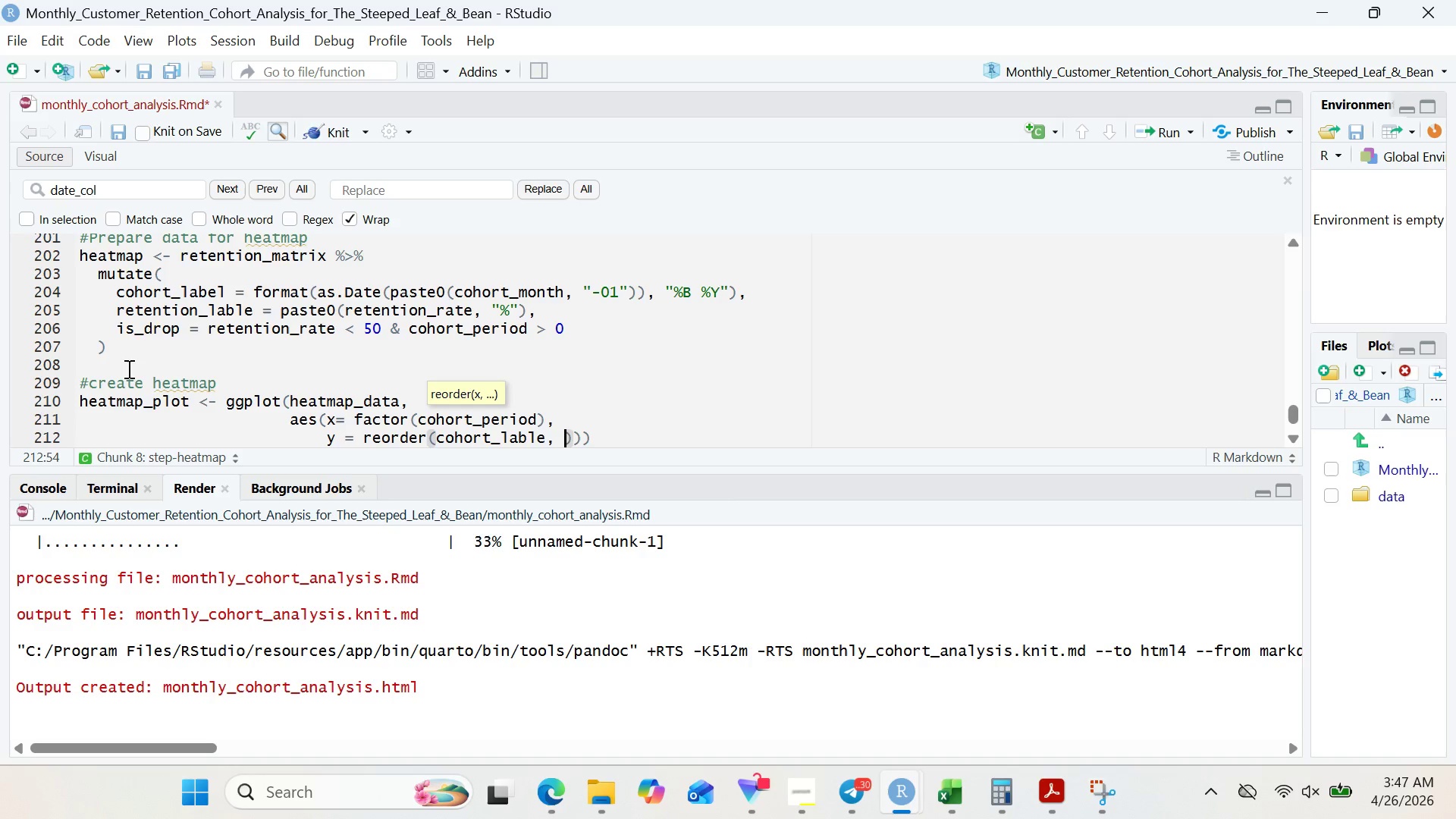 
wait(12.16)
 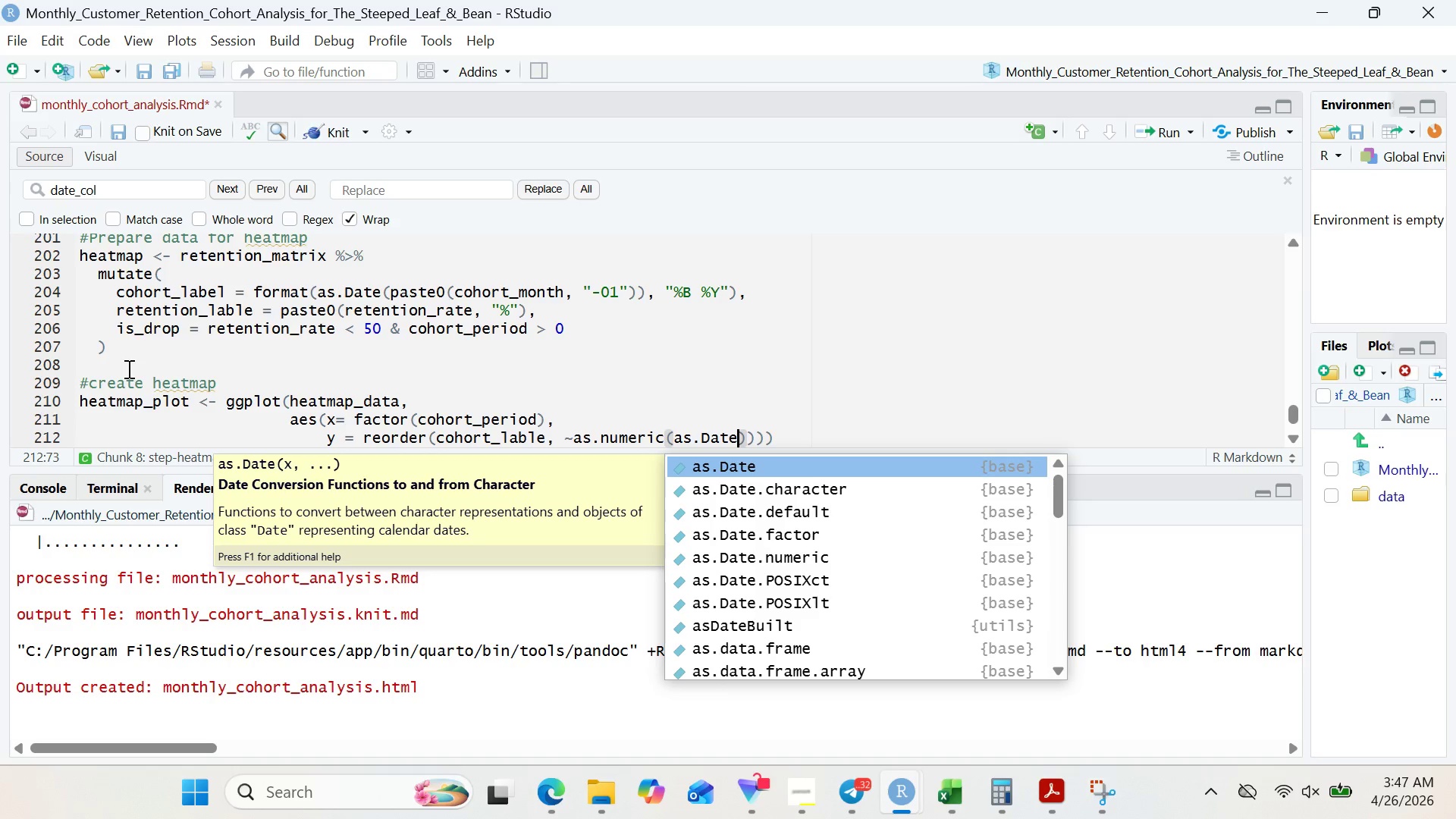 
type((paste)
 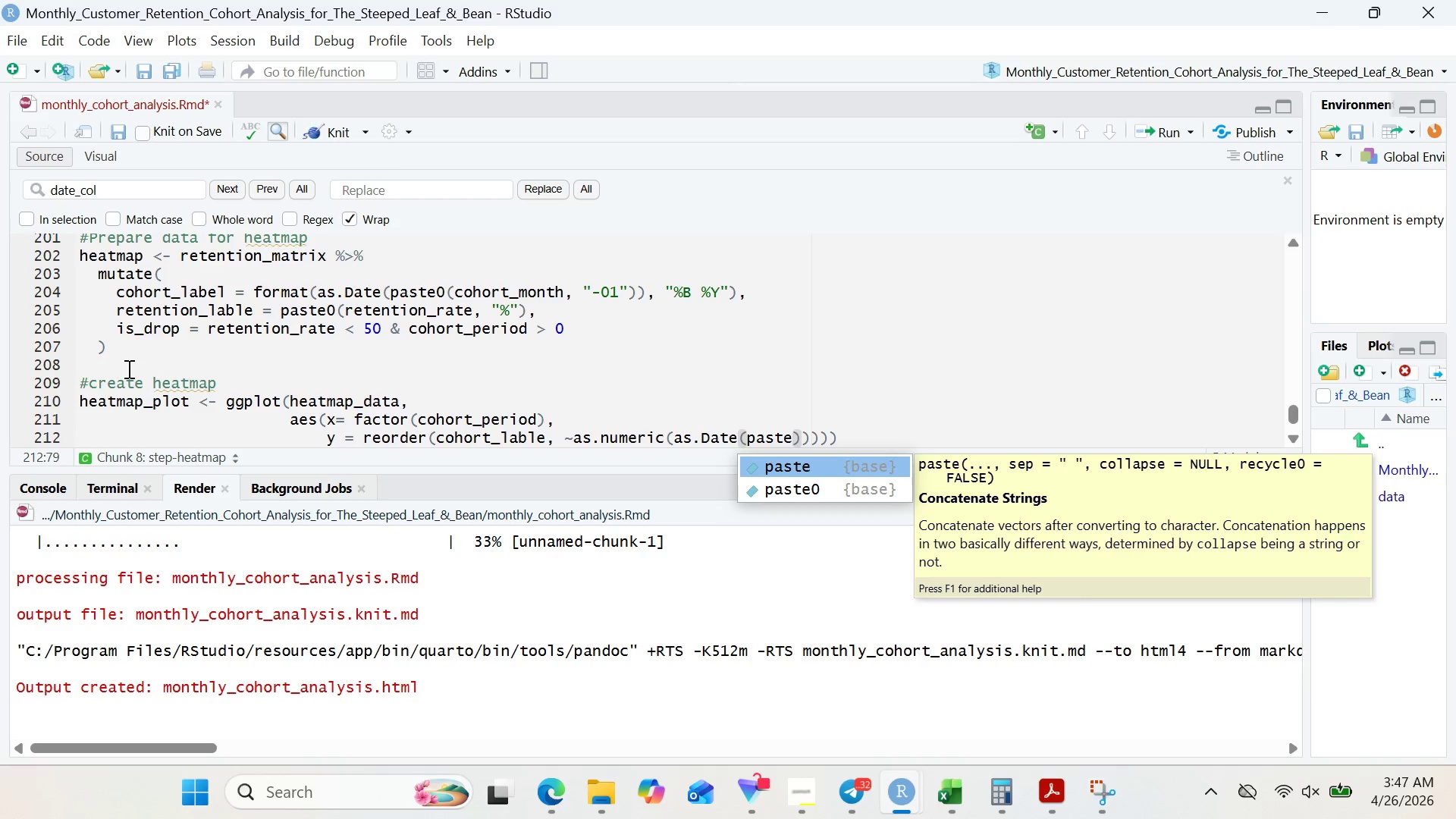 
key(ArrowDown)
 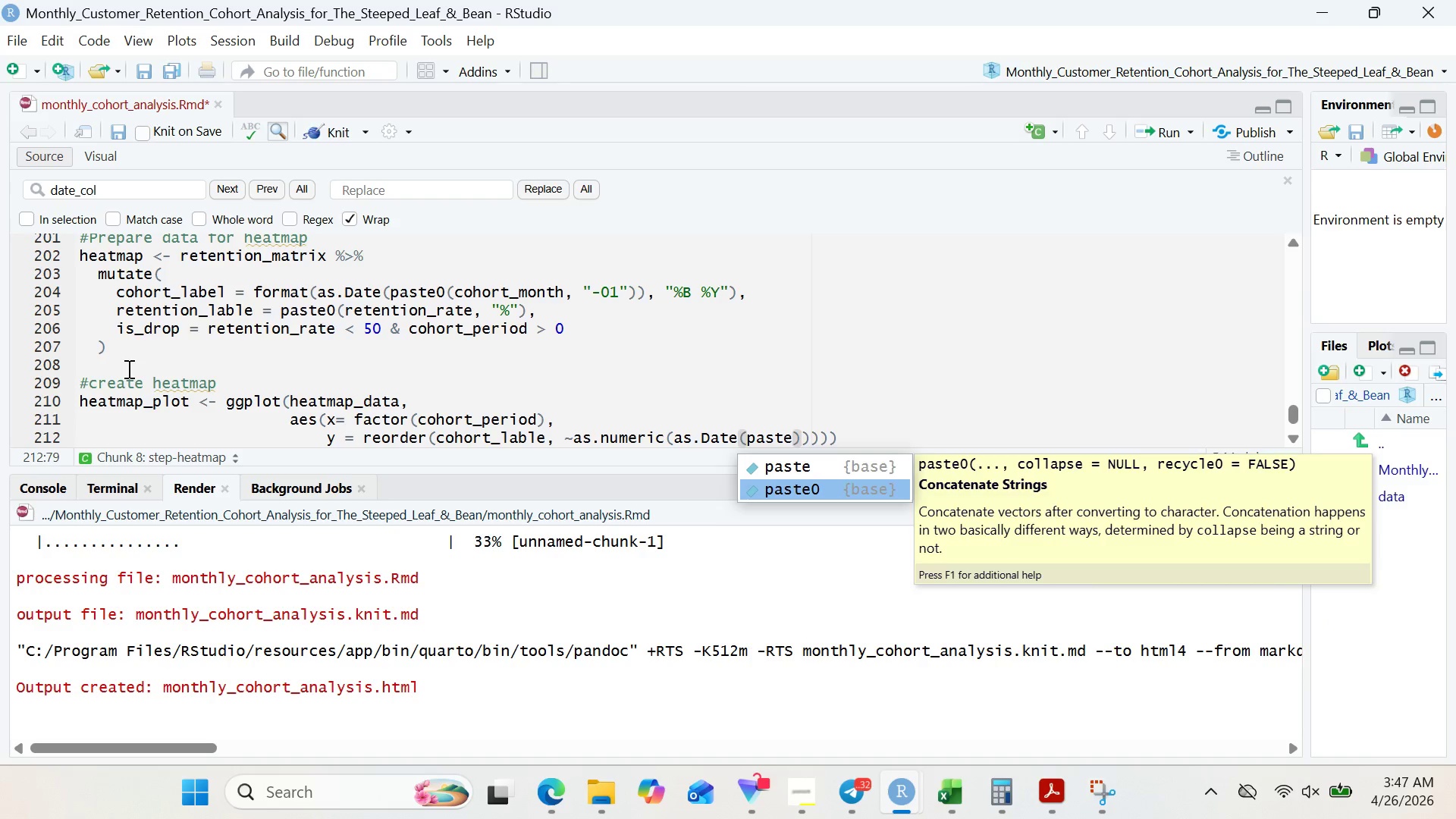 
key(Enter)
 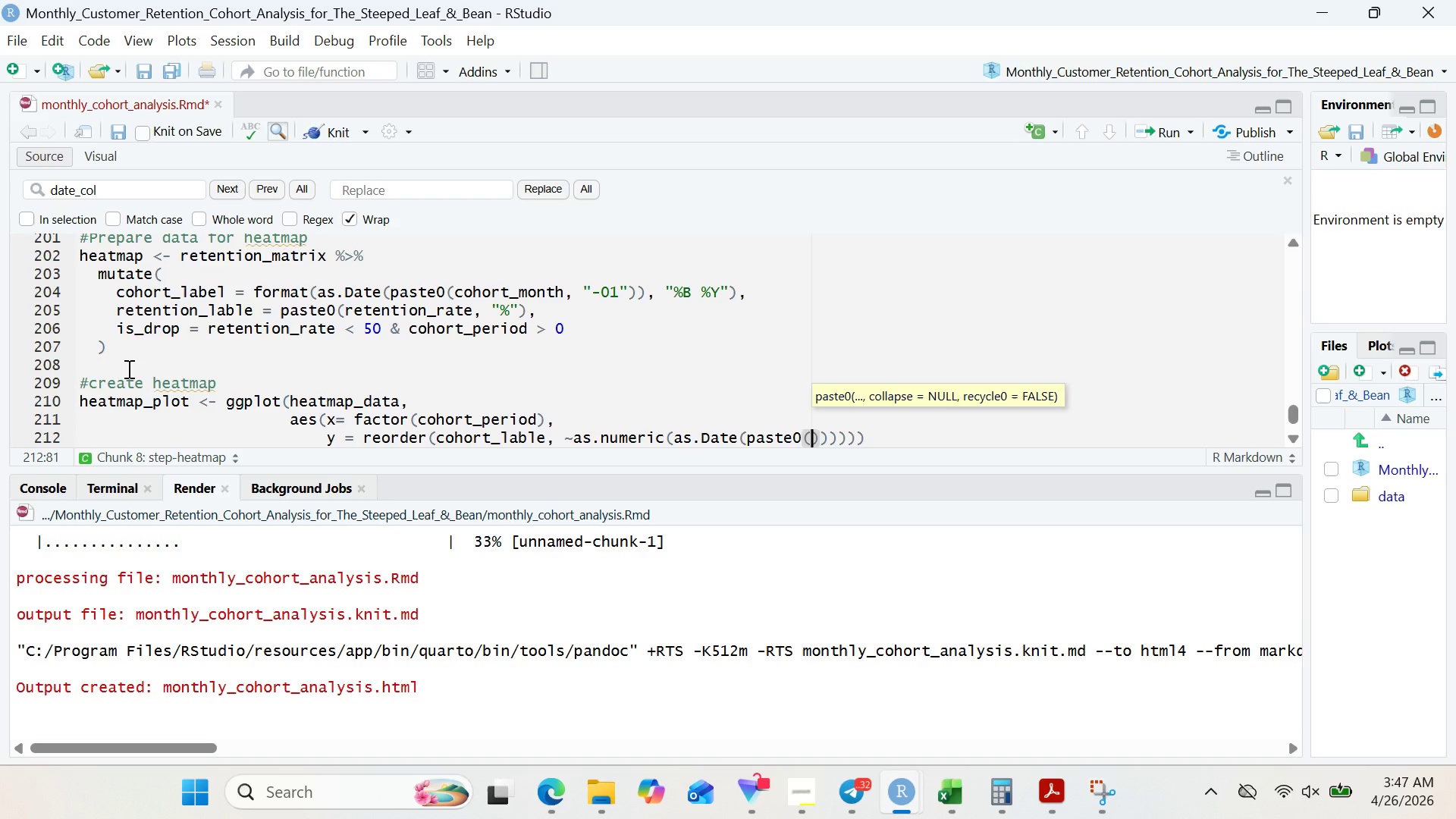 
wait(5.8)
 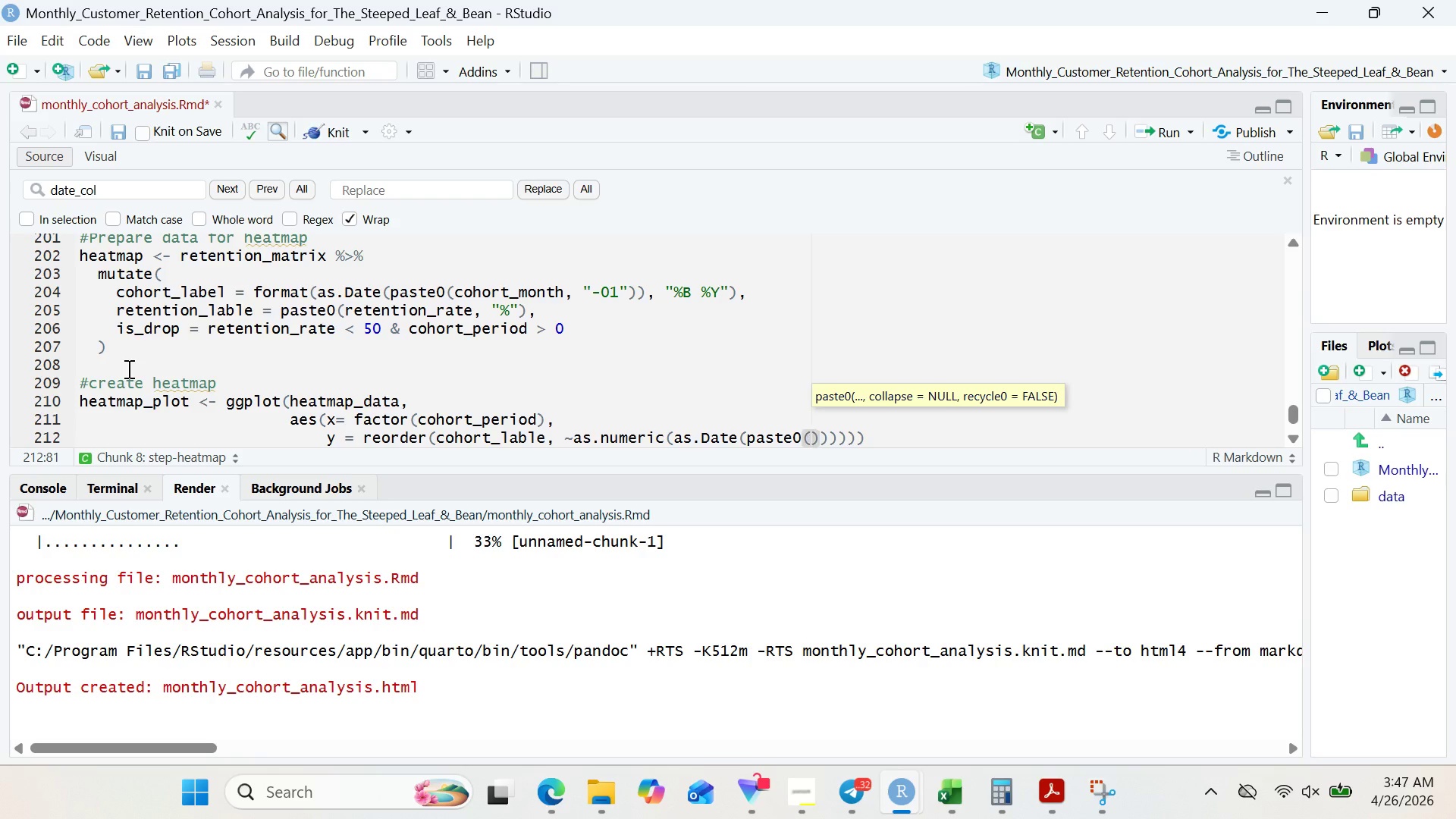 
type(cohort_month, "-01)
 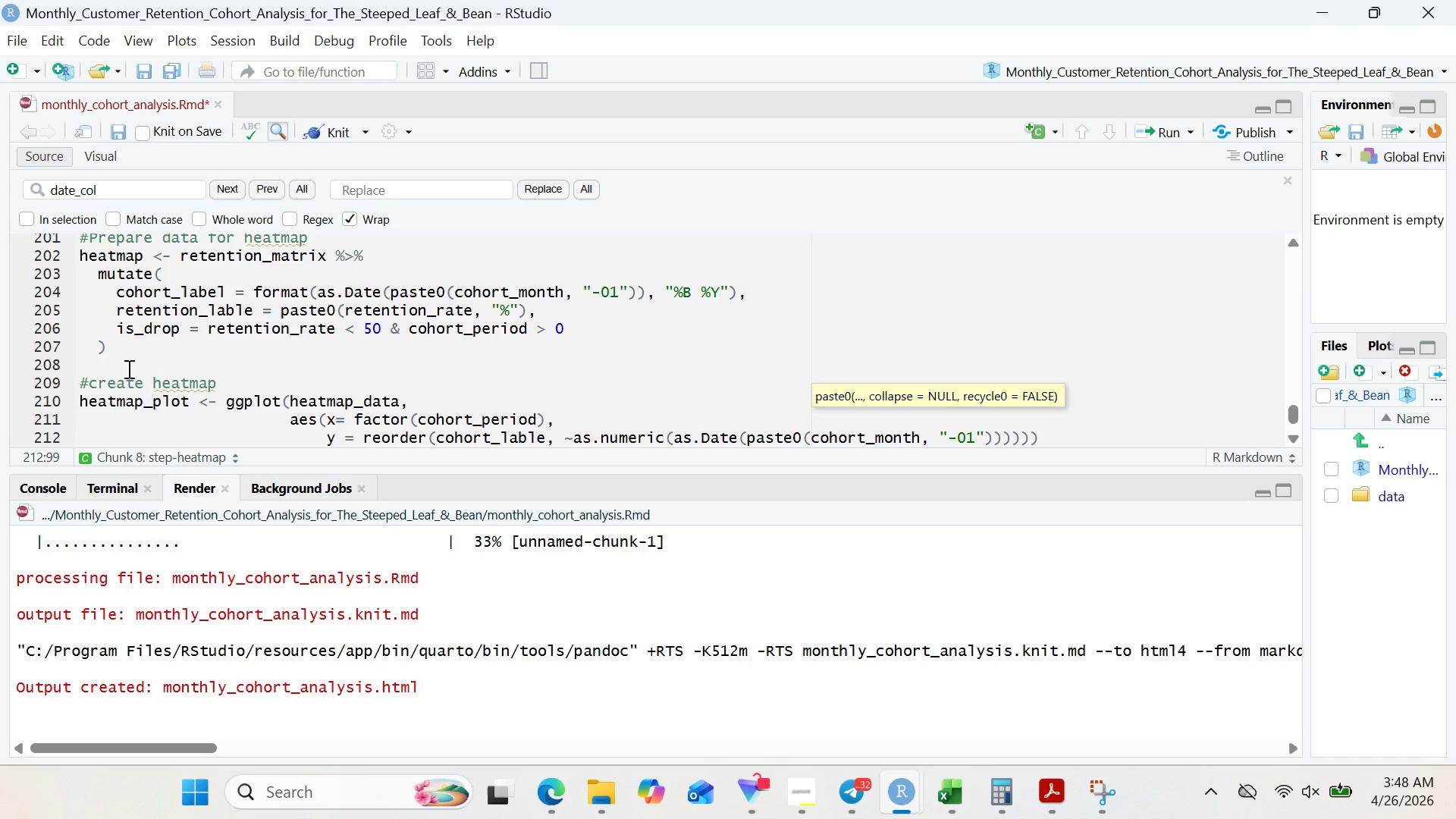 
wait(6.62)
 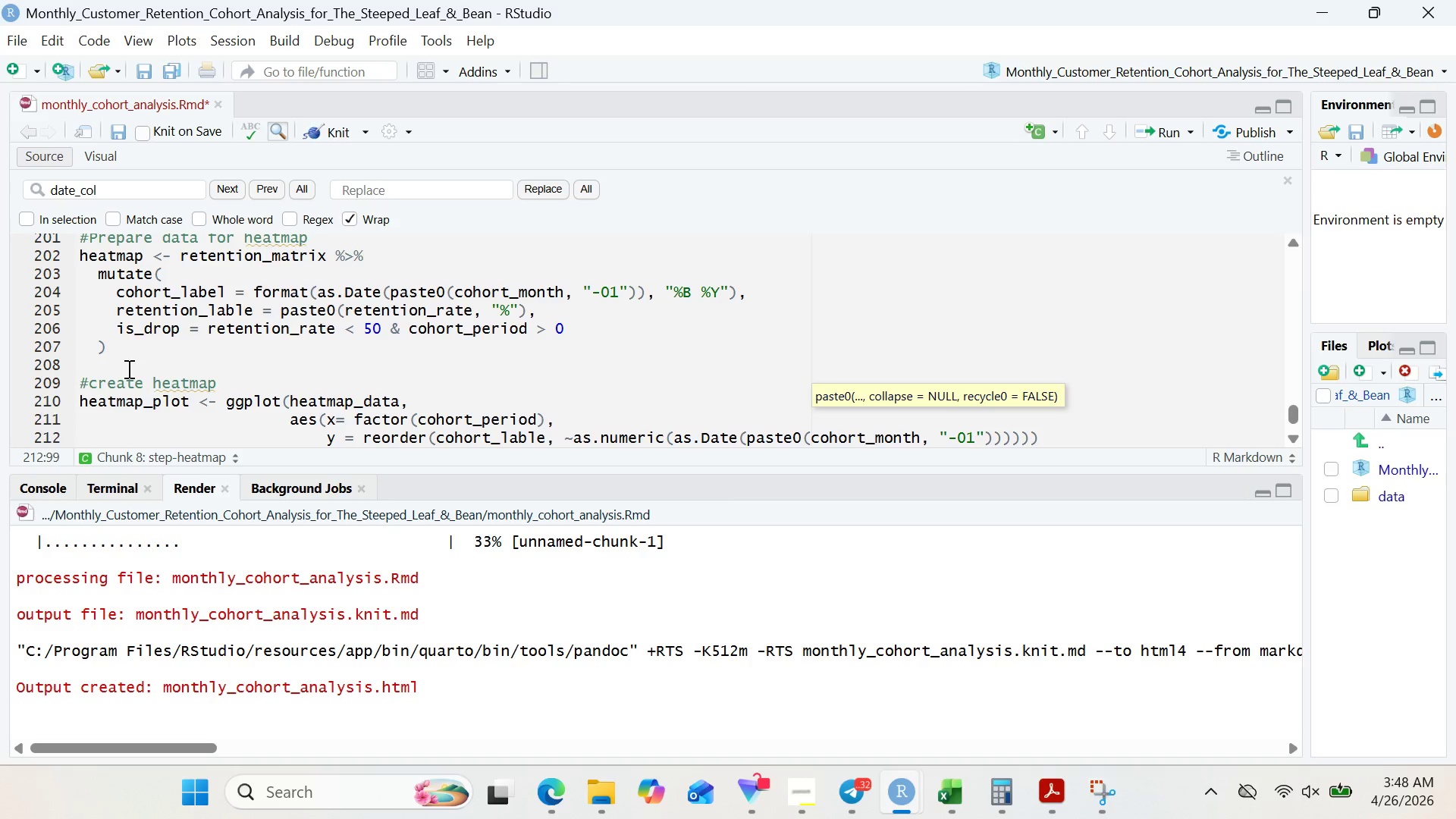 
left_click([1018, 364])
 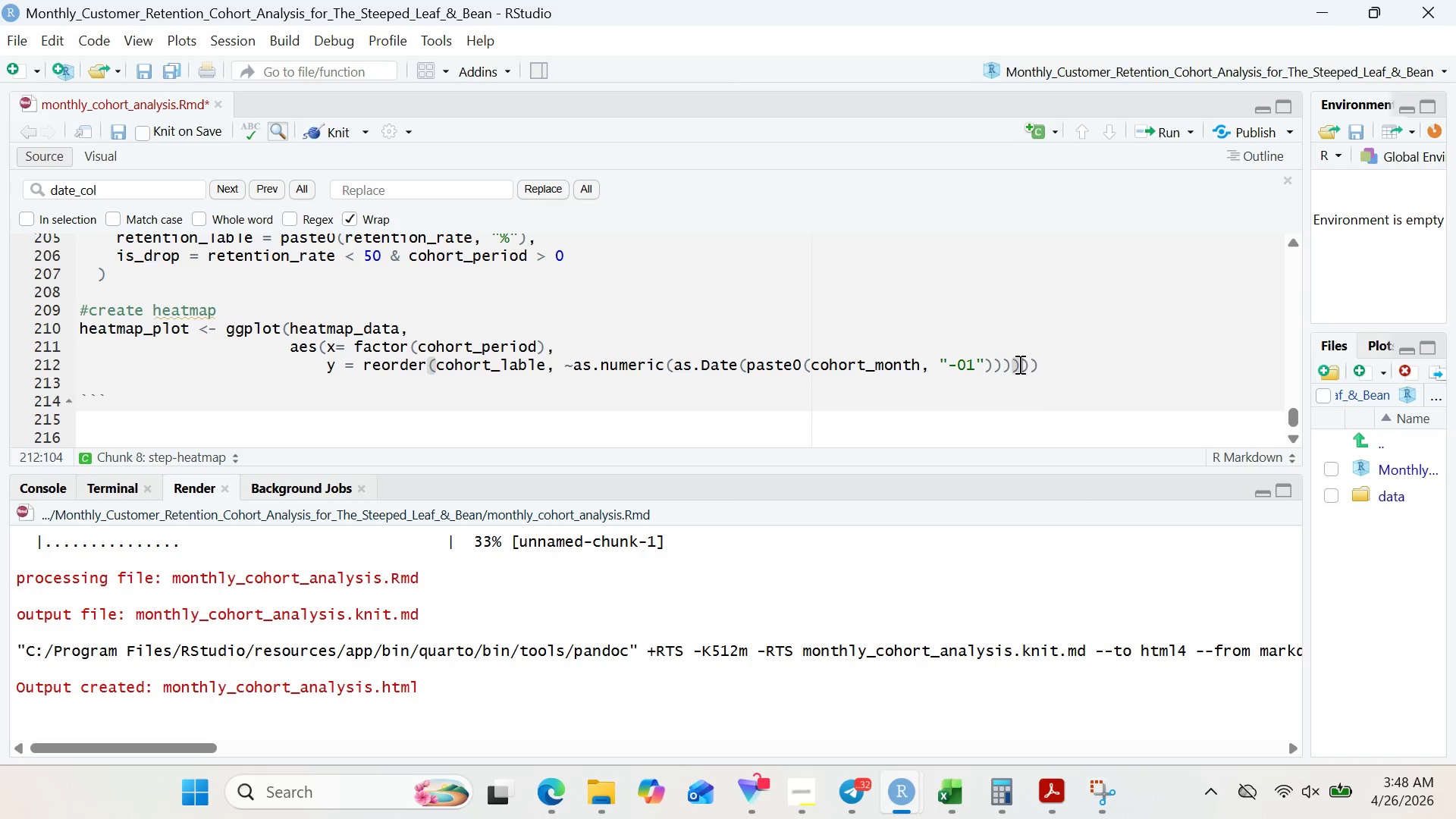 
key(Enter)
 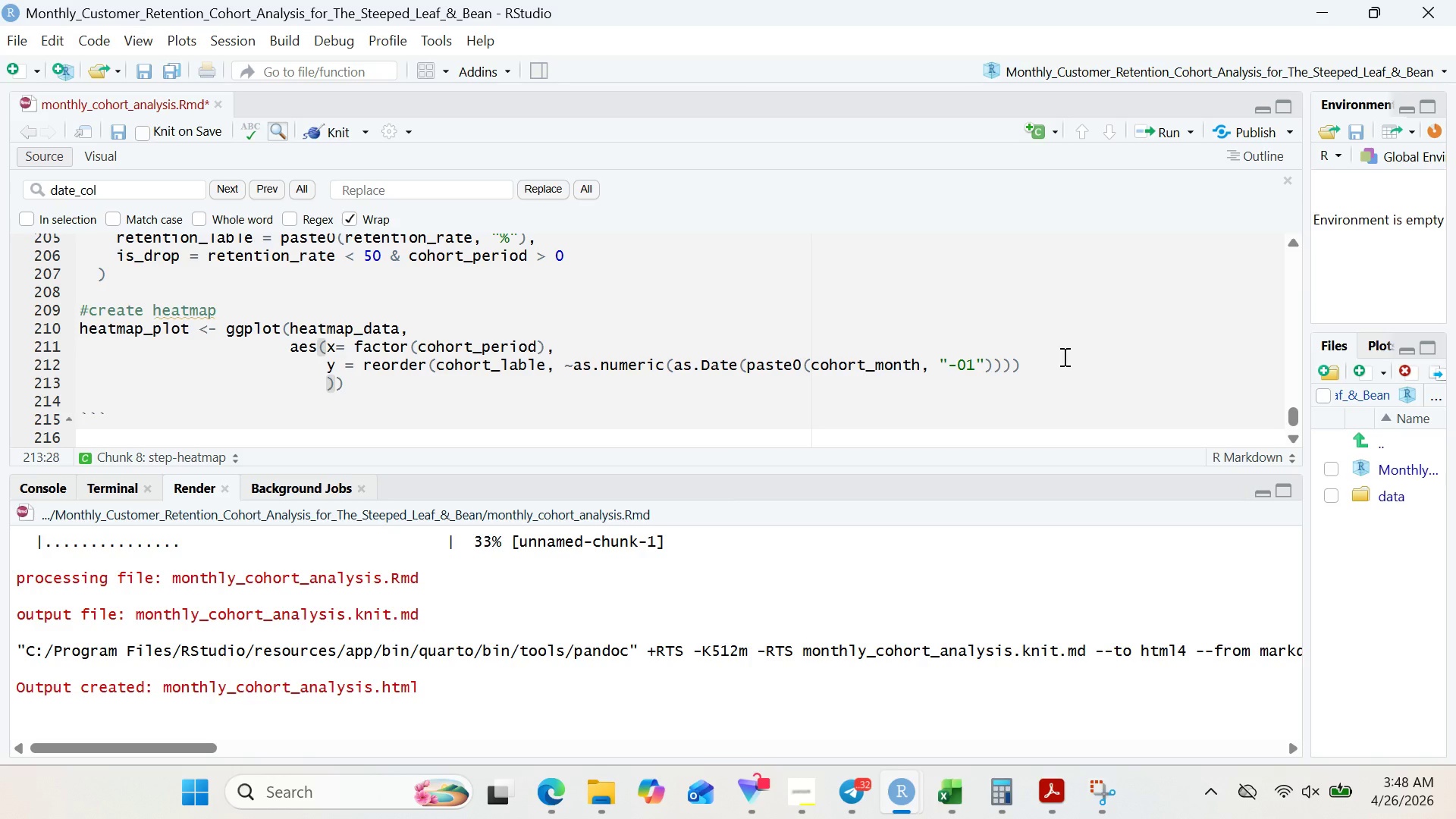 
left_click([1063, 356])
 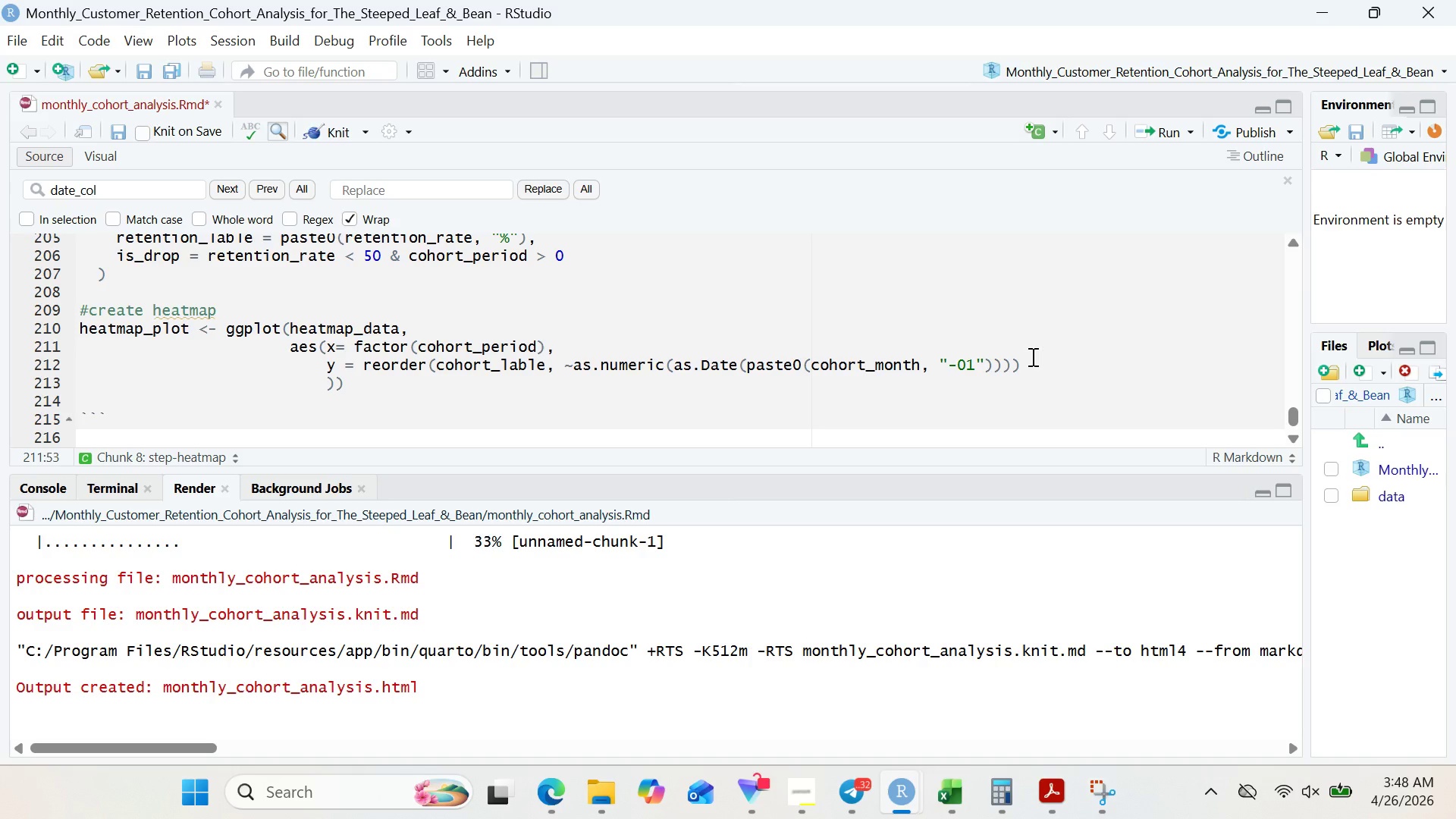 
left_click([1031, 356])
 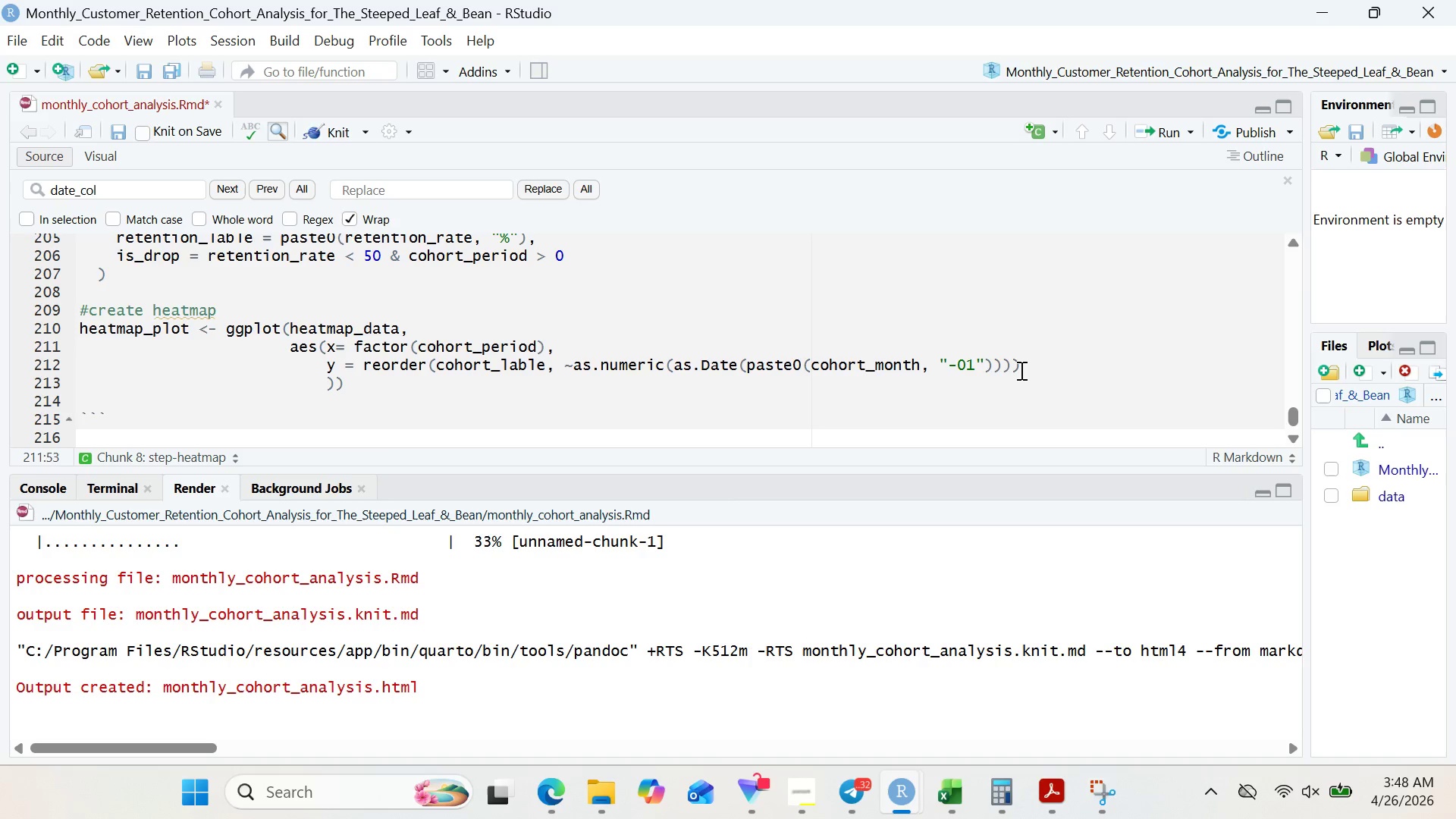 
left_click([1020, 370])
 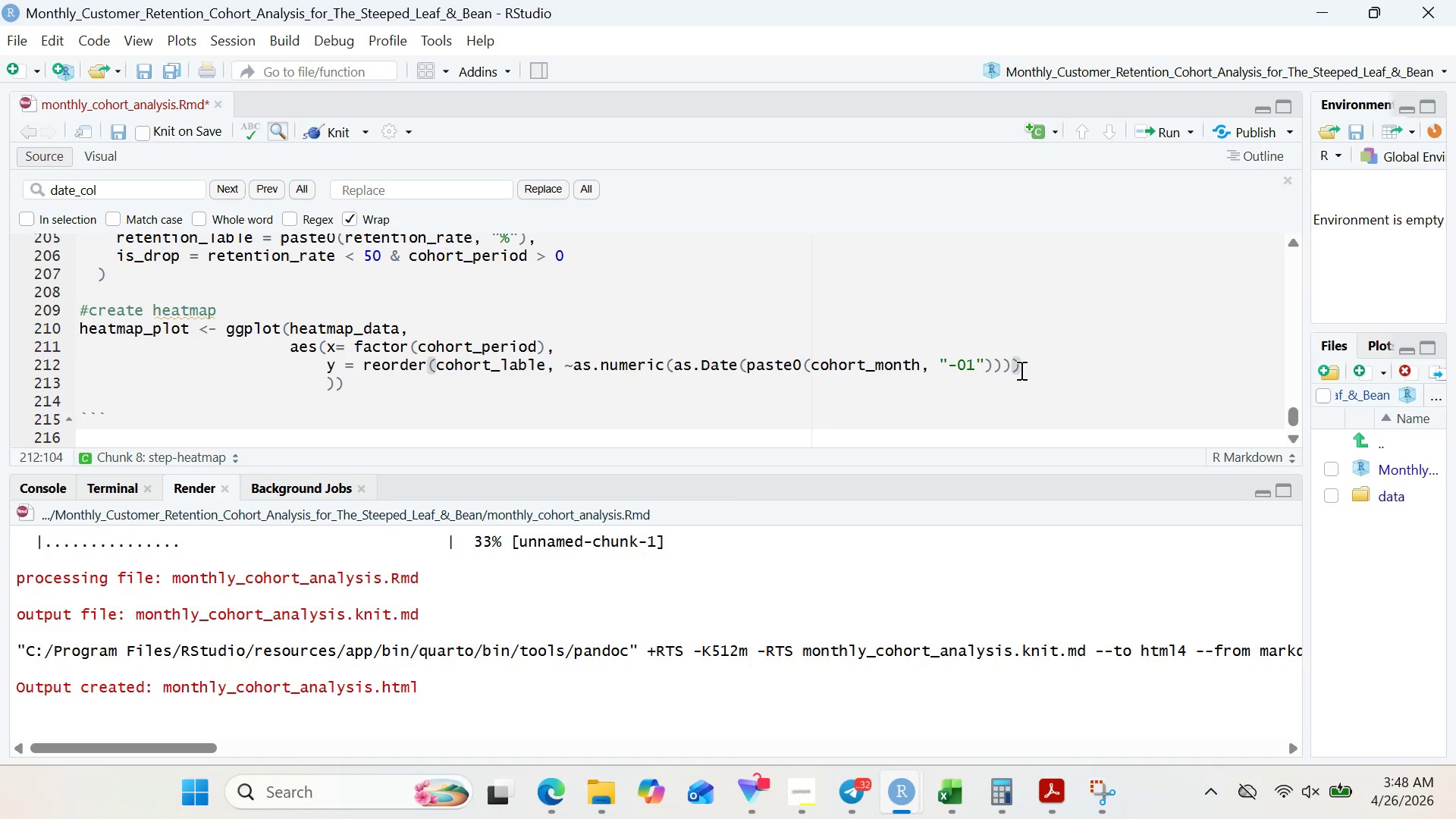 
key(Comma)
 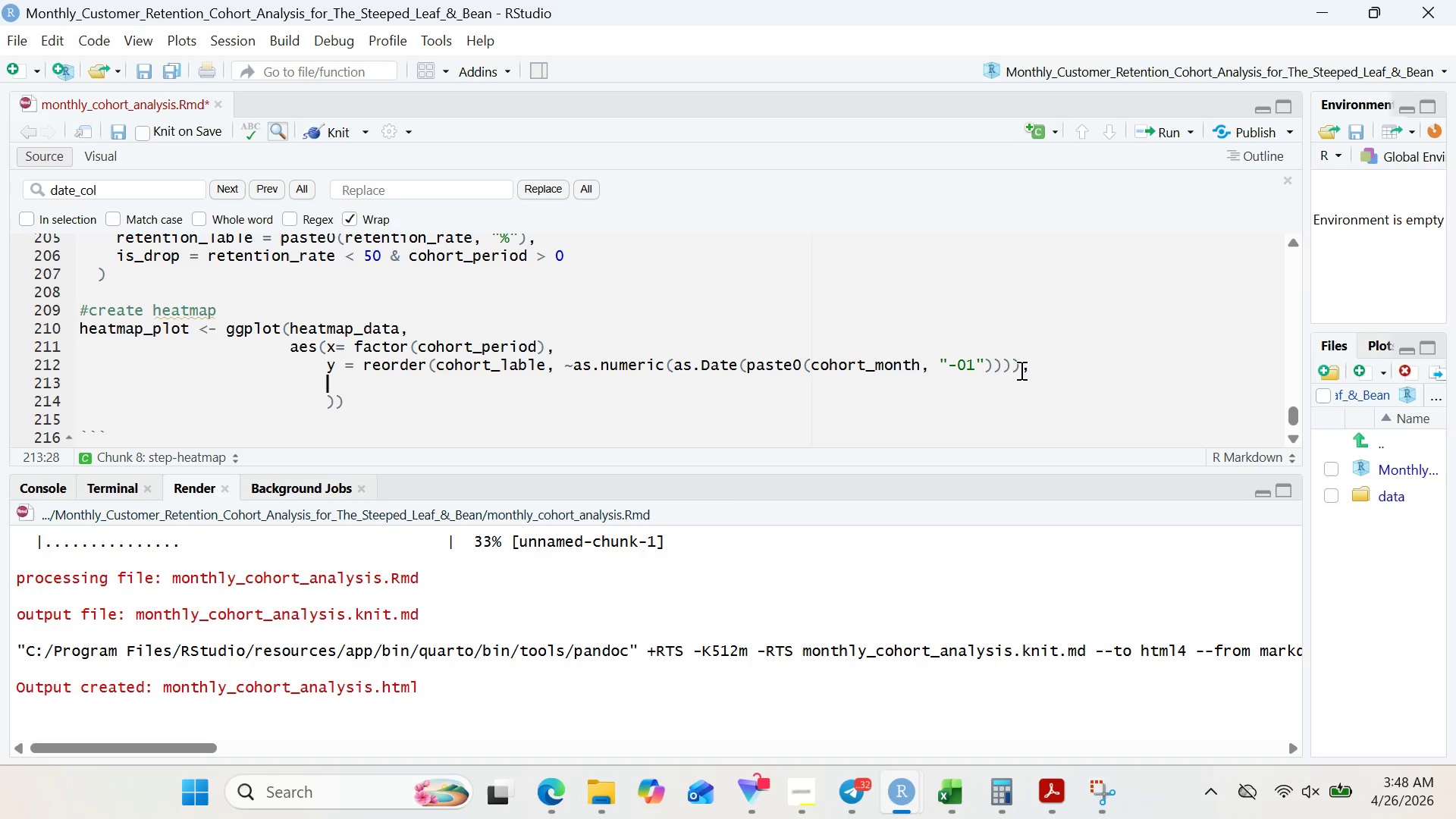 
key(Enter)
 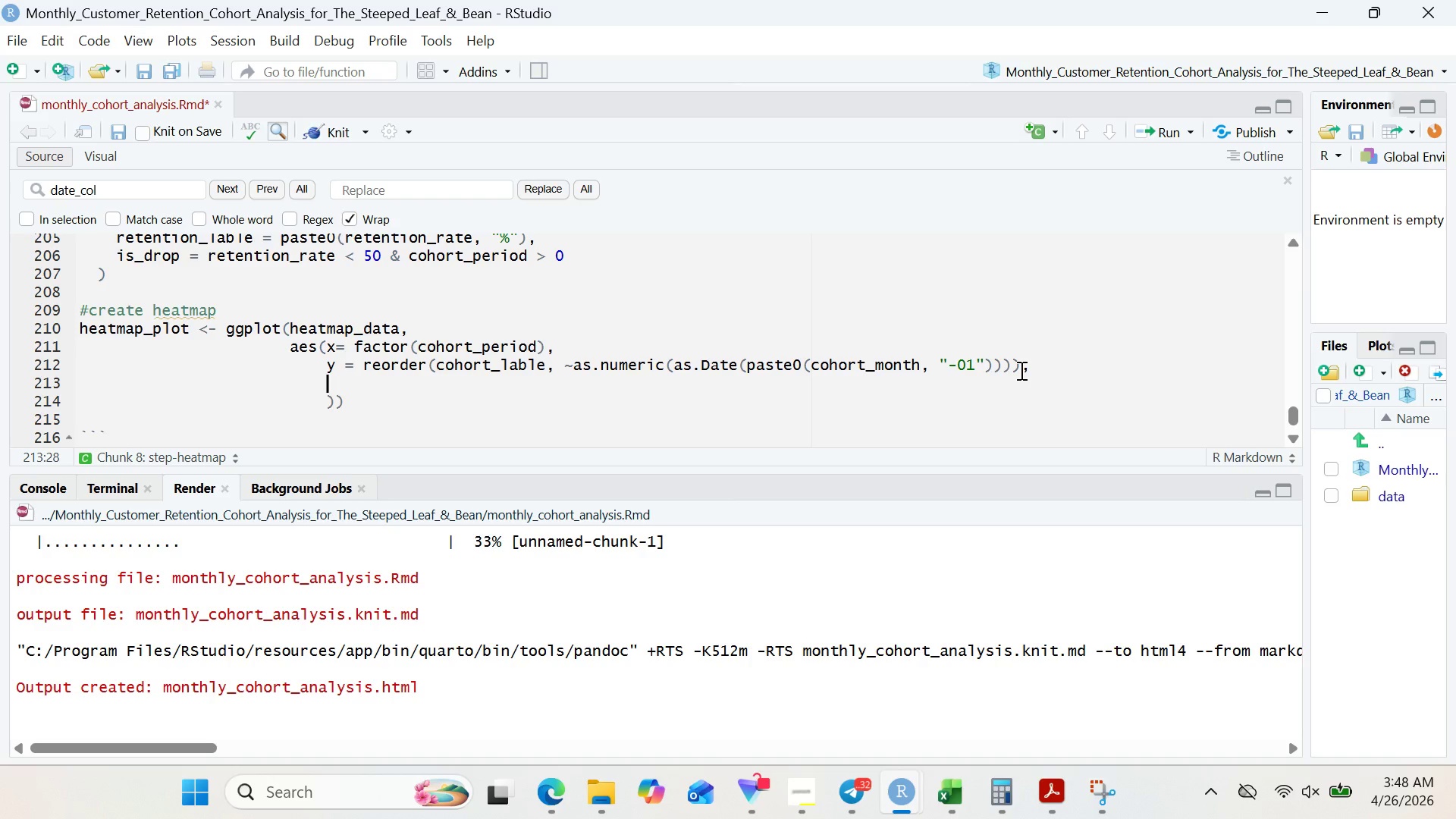 
wait(17.38)
 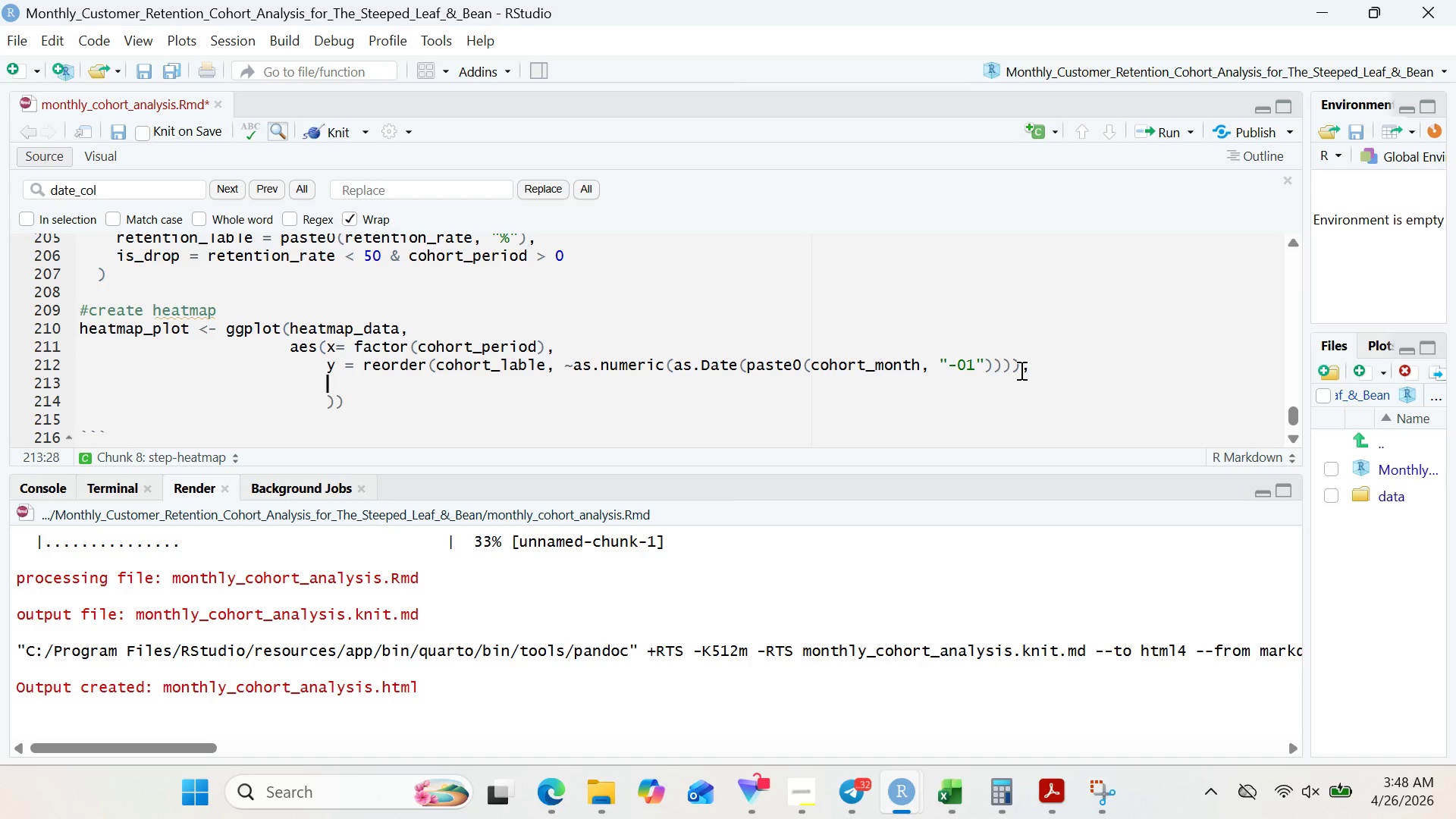 
type(fill = retention_rate)
 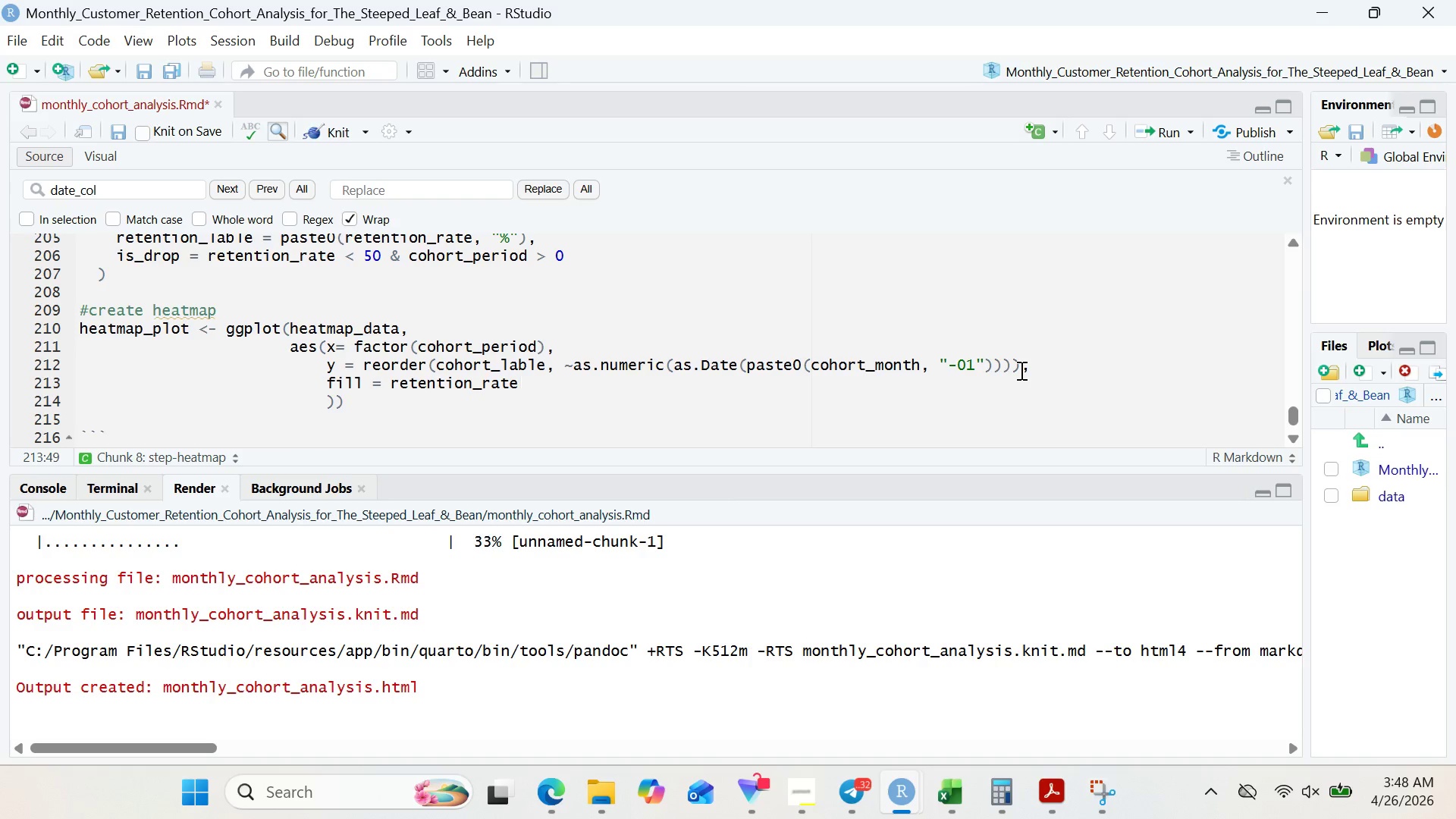 
key(ArrowRight)
 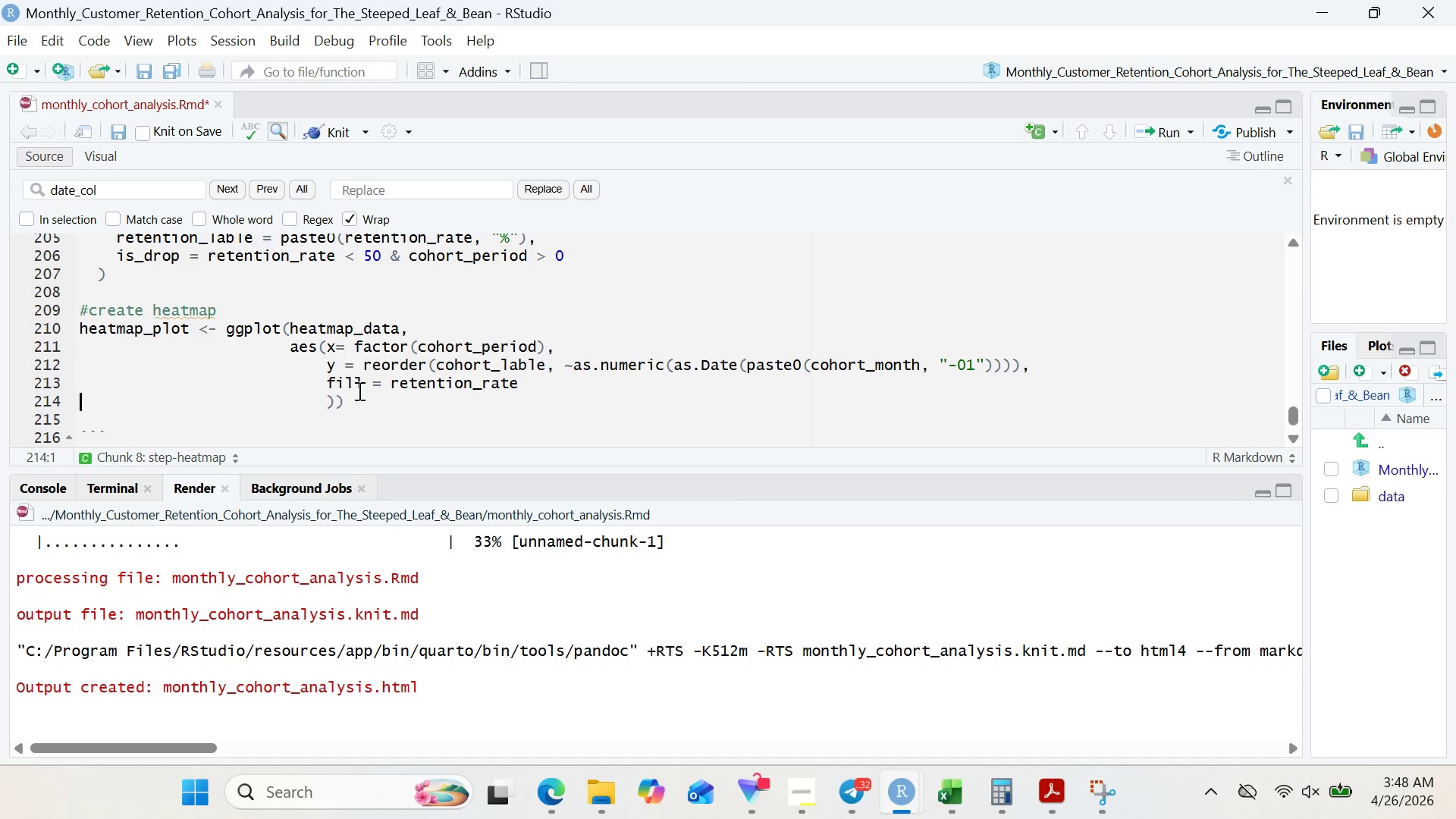 
left_click([328, 400])
 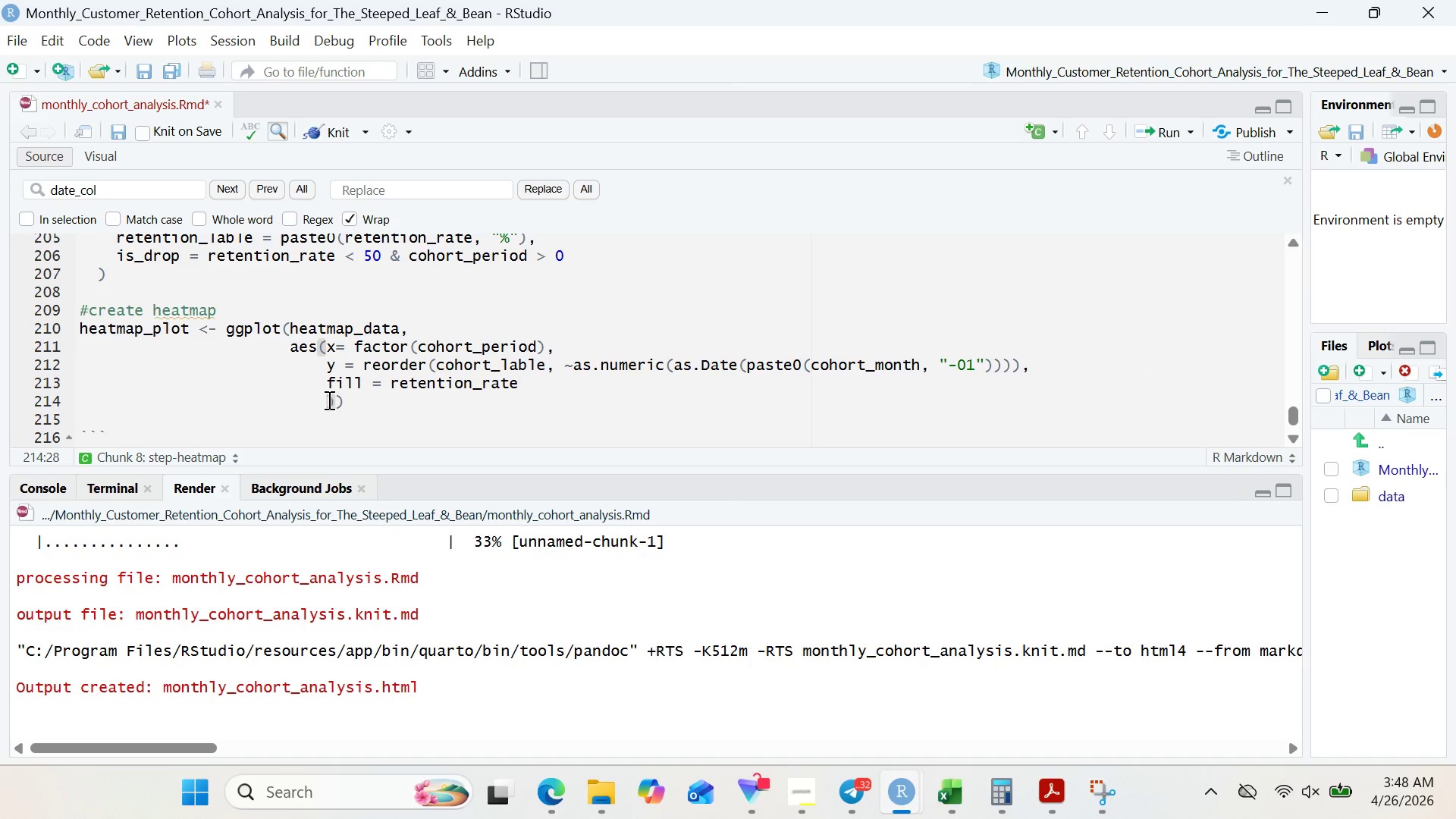 
hold_key(key=Backspace, duration=0.36)
 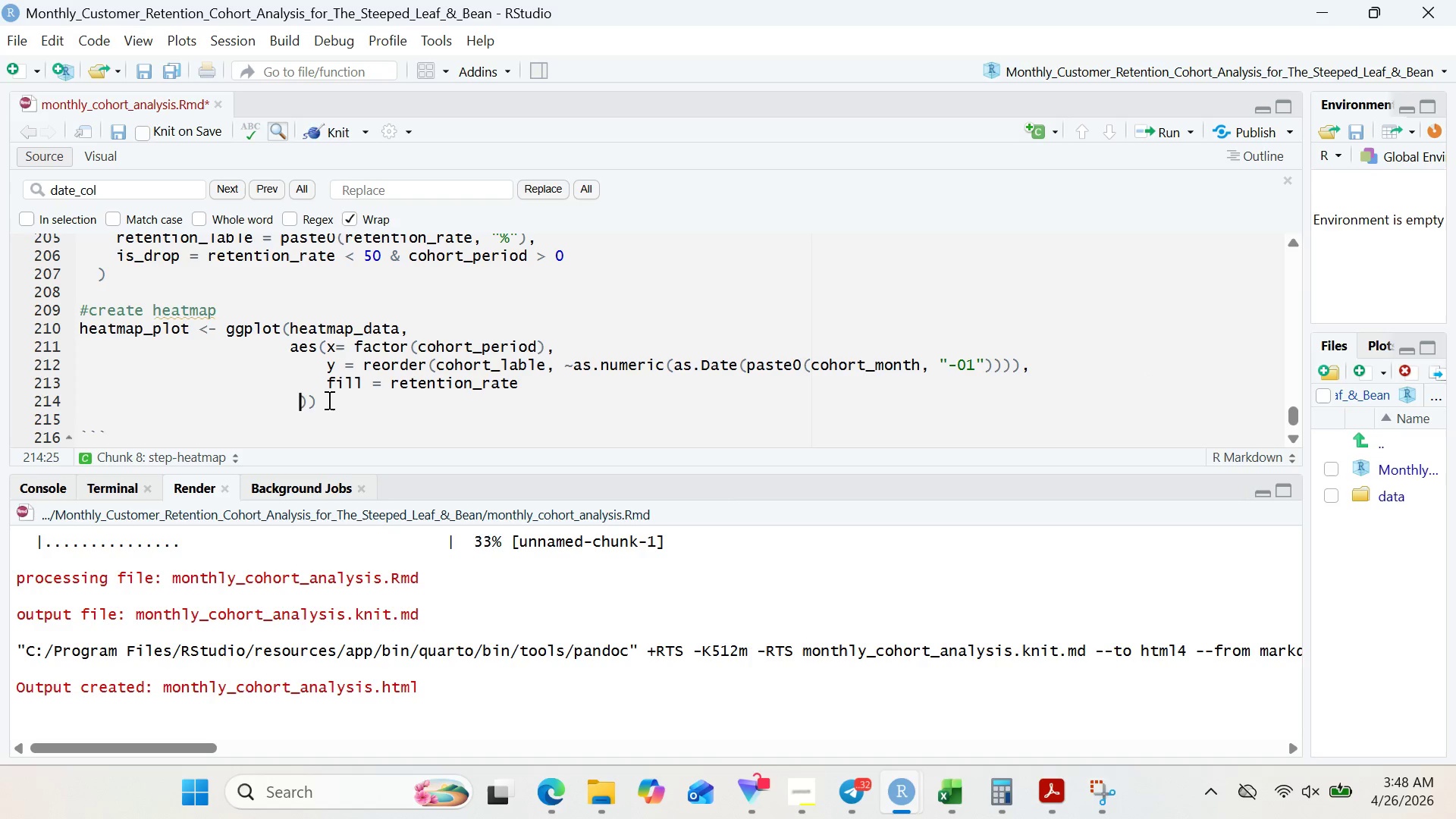 
key(Backspace)
 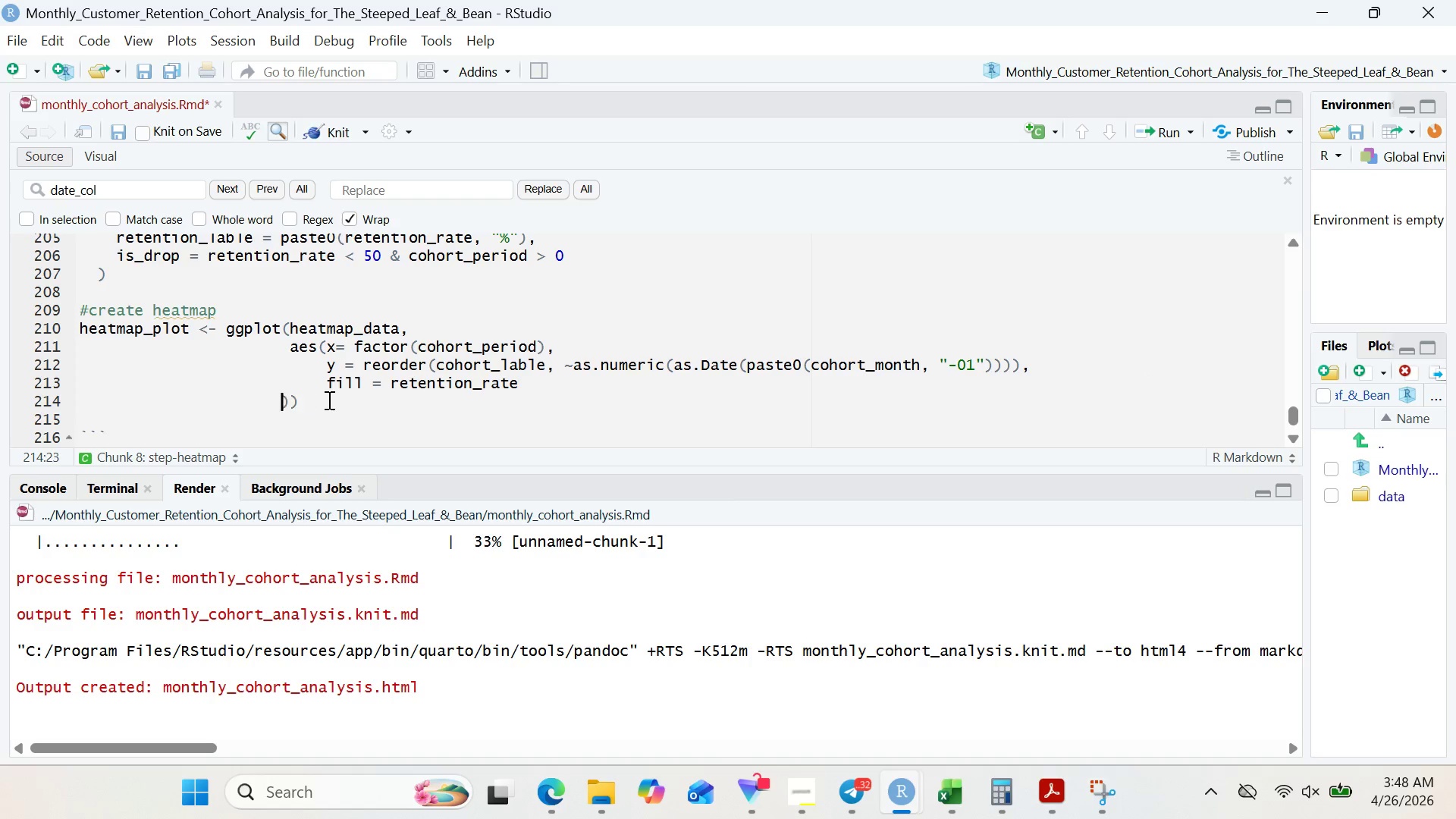 
key(Backspace)
 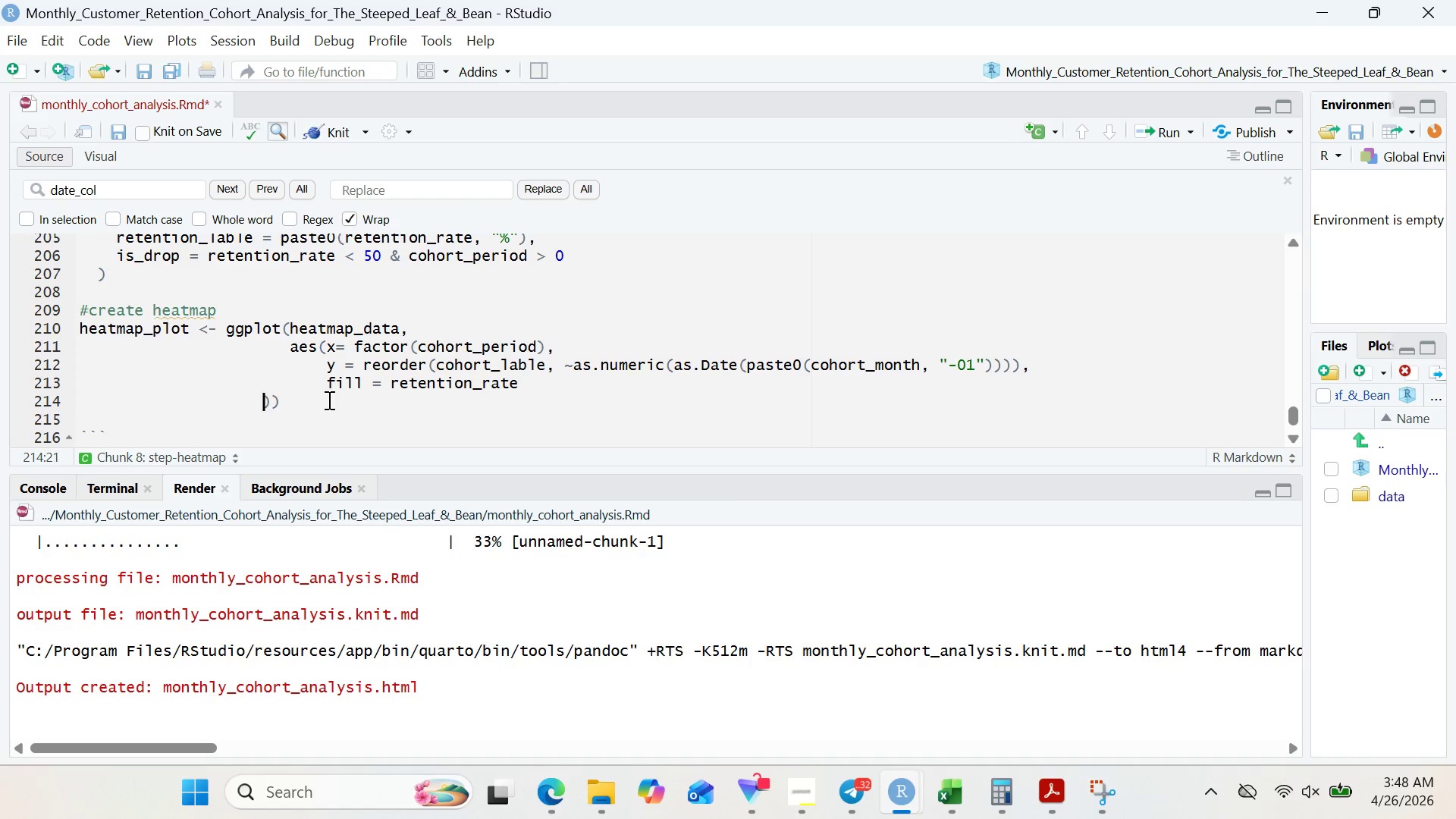 
key(Backspace)
 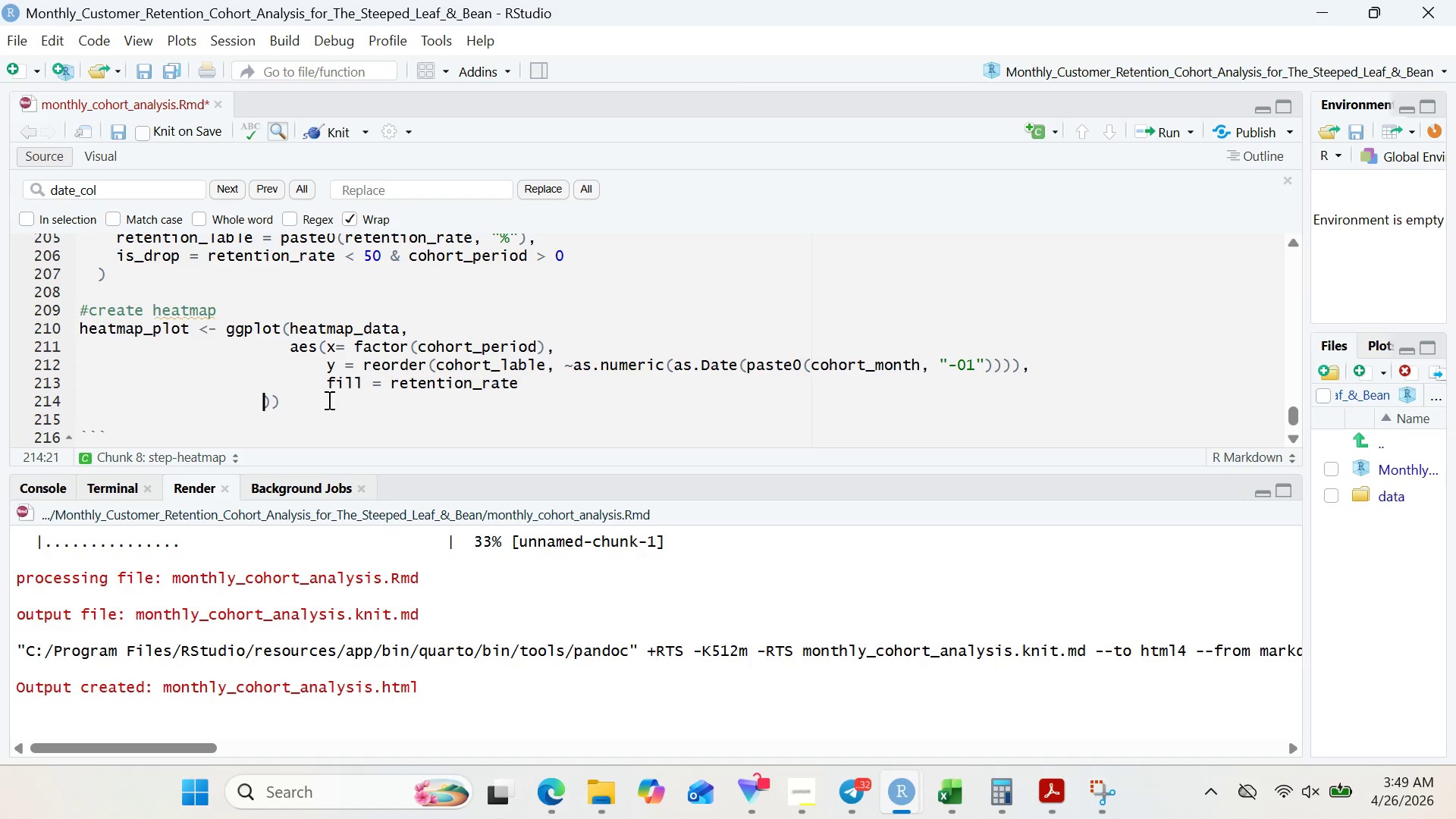 
key(Backspace)
 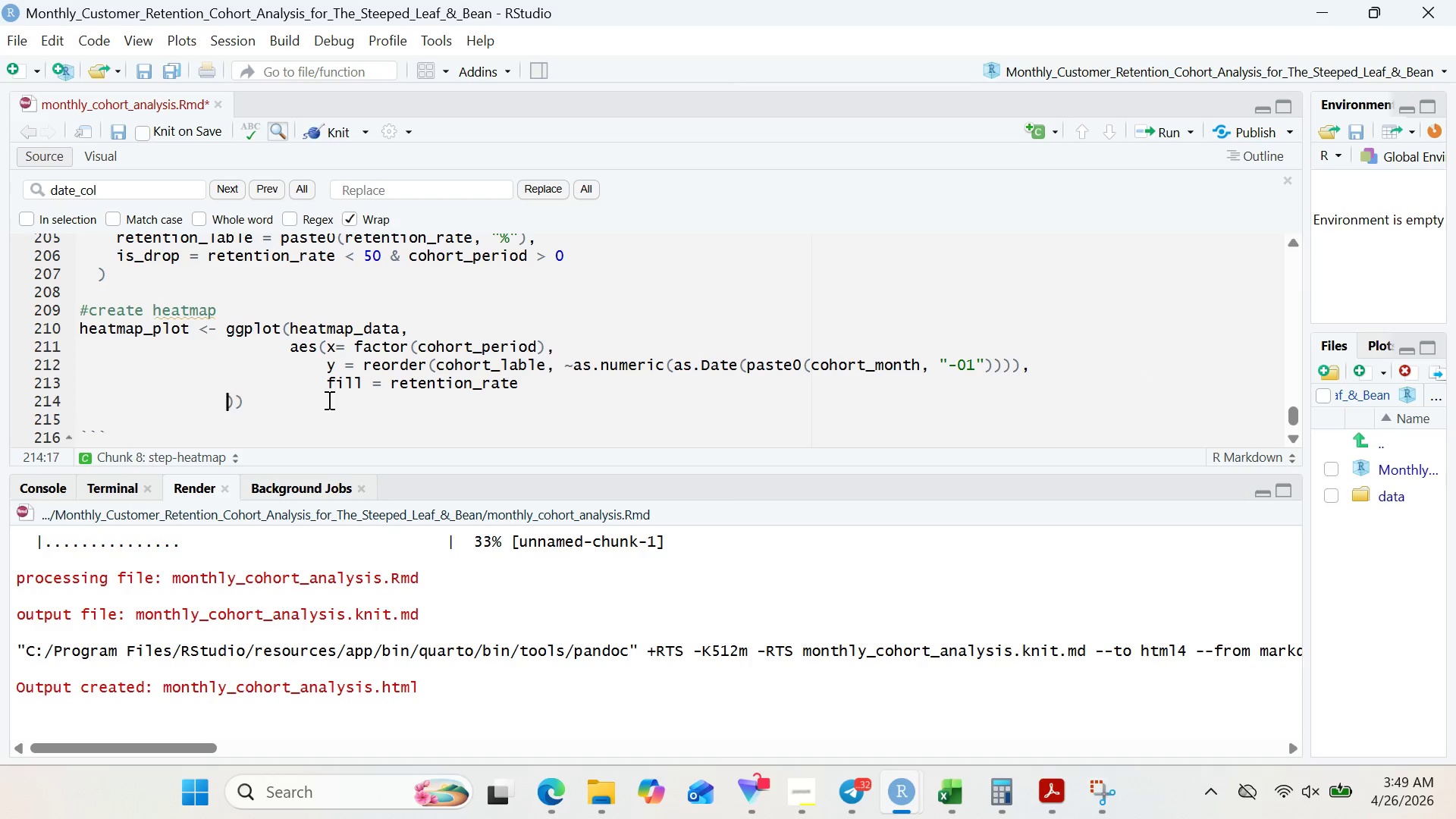 
key(Backspace)
 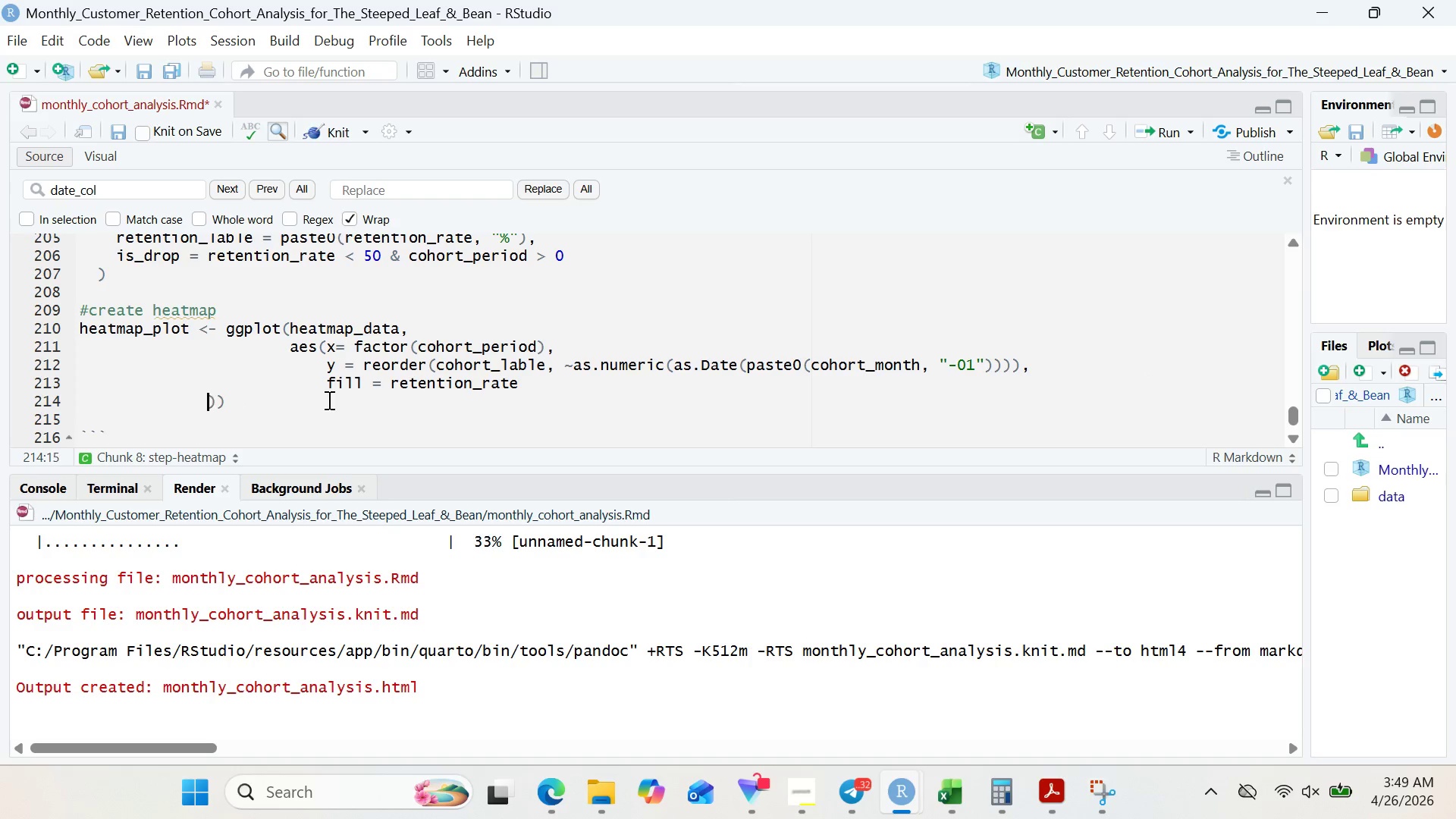 
key(Backspace)
 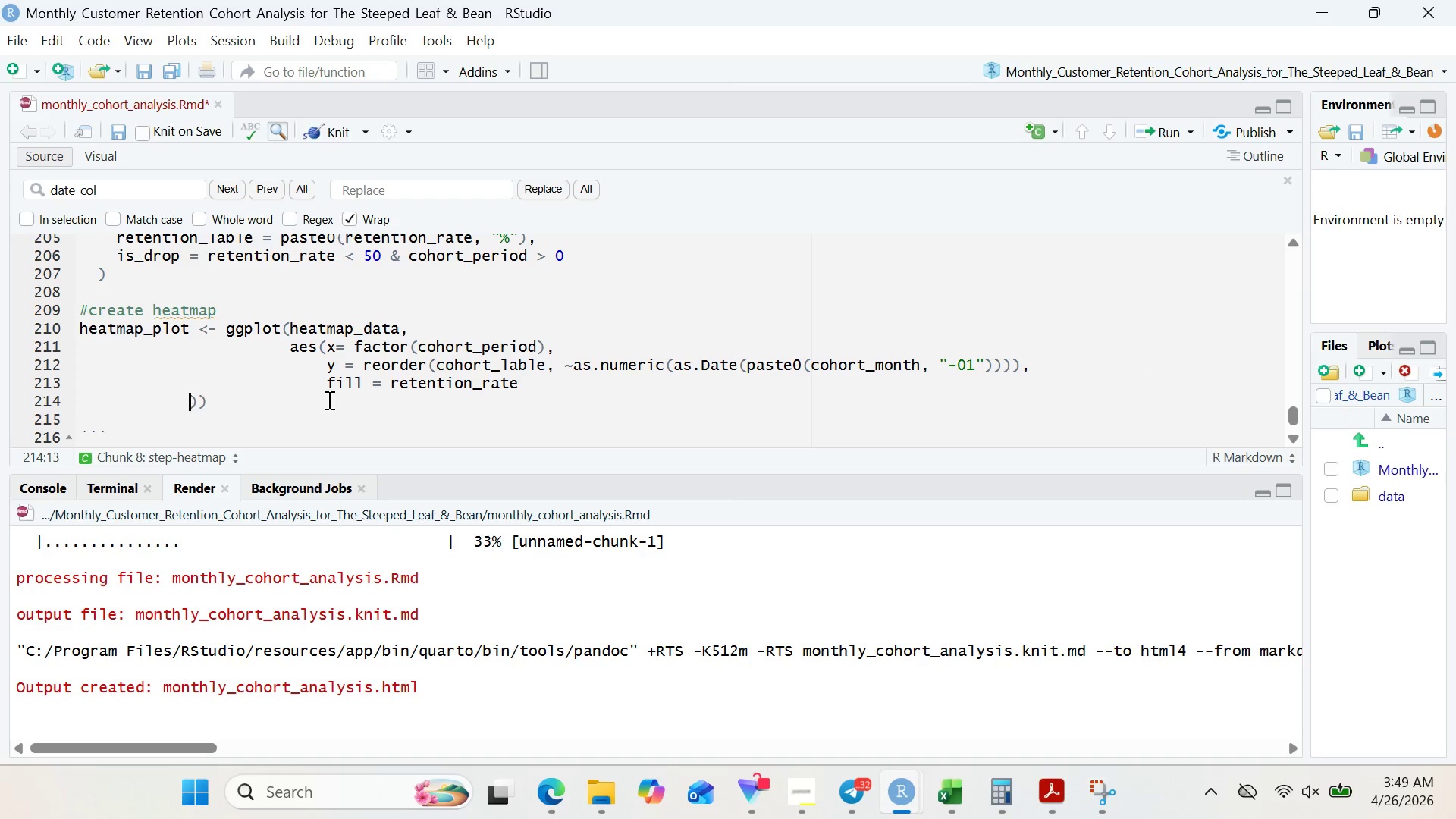 
key(Backspace)
 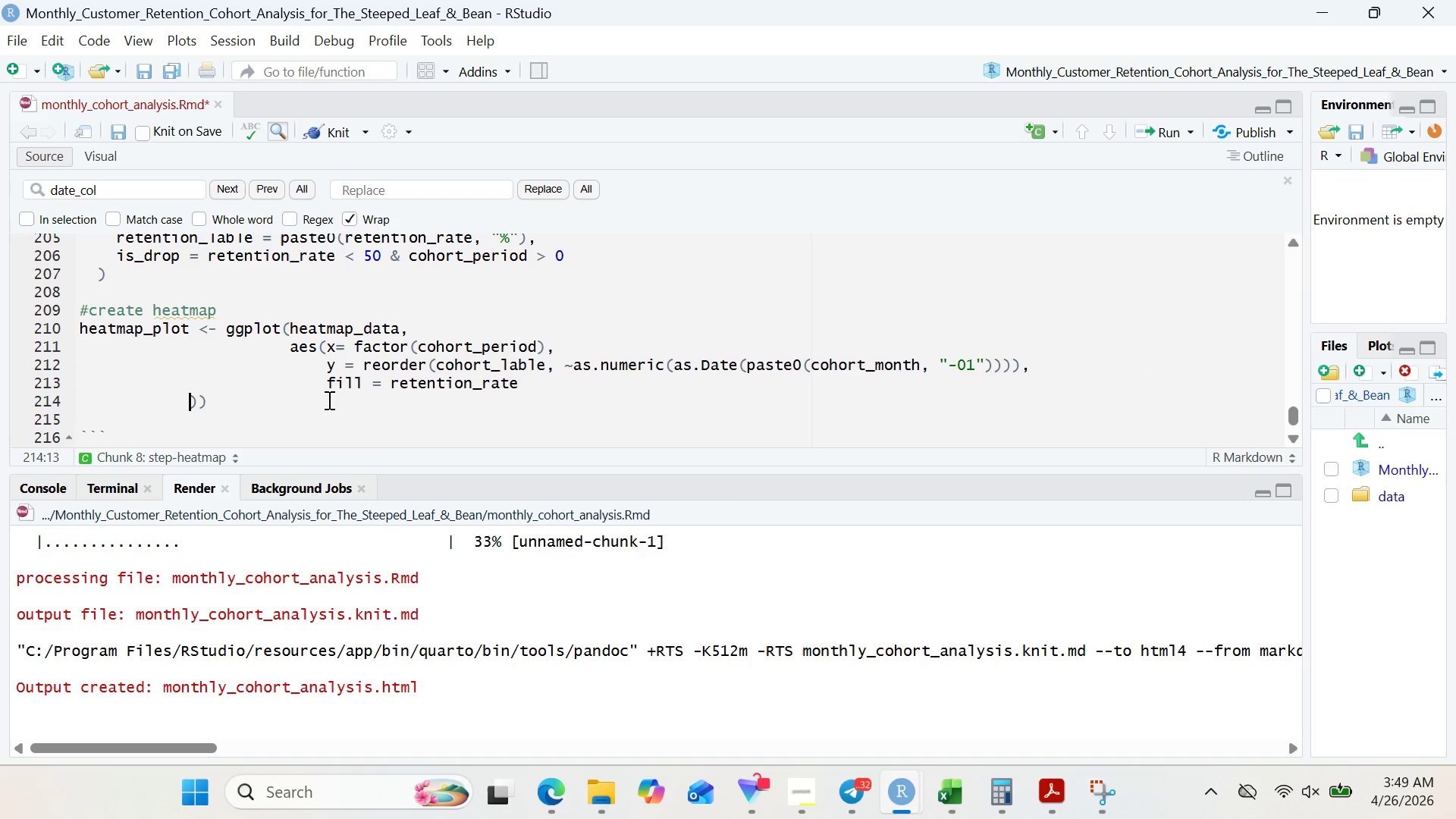 
key(Backspace)
 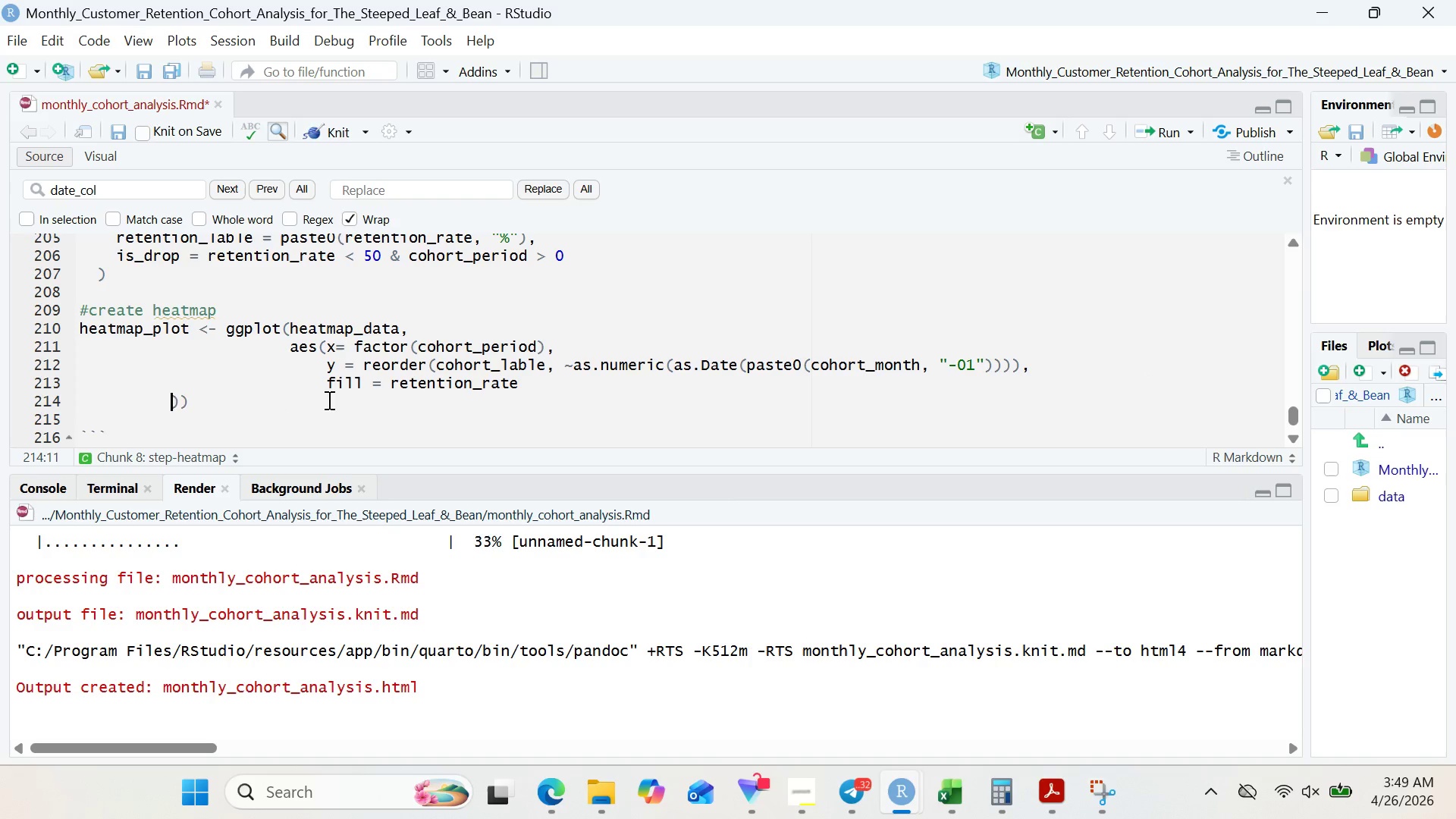 
key(Backspace)
 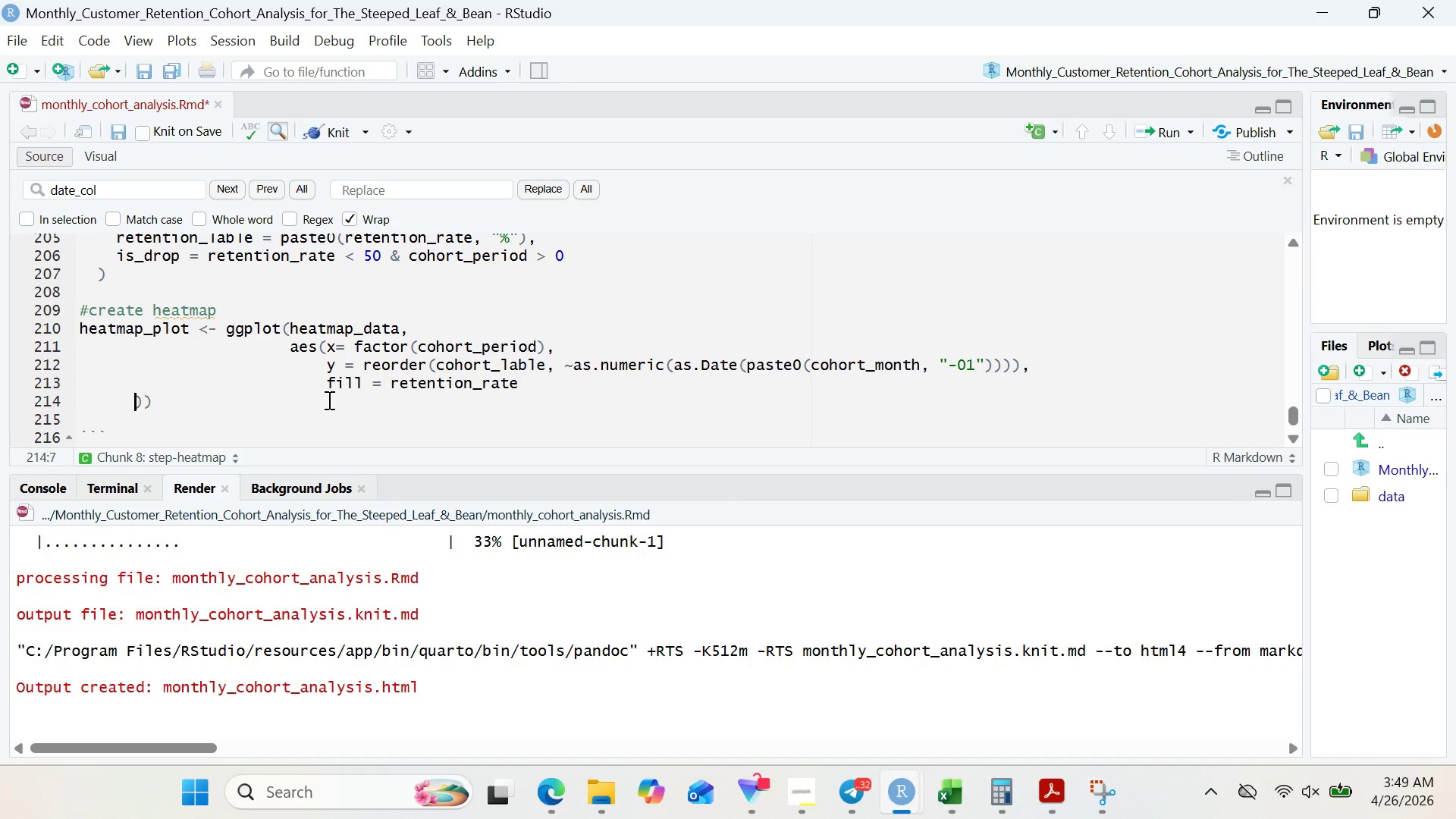 
key(Backspace)
 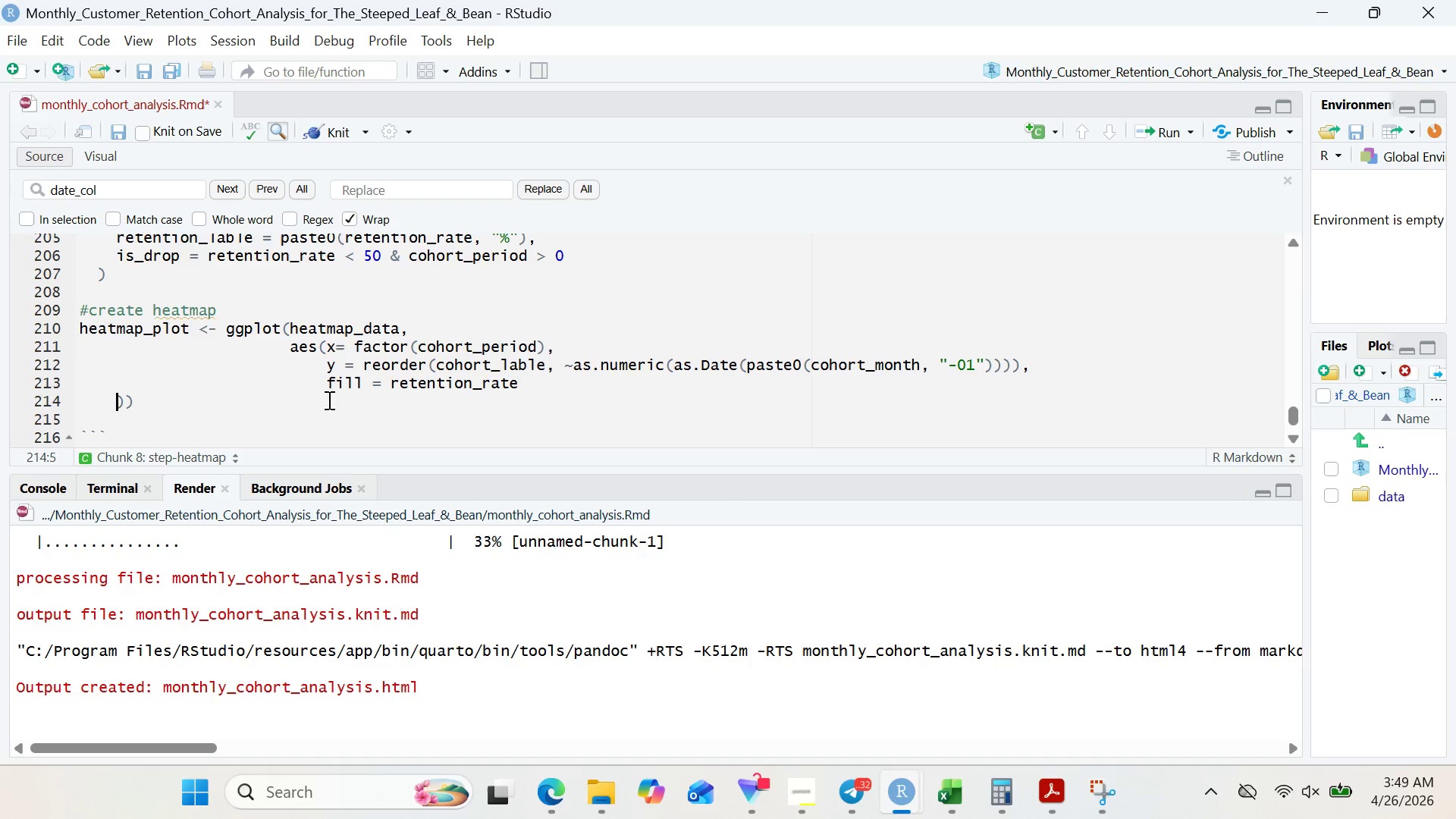 
key(Backspace)
 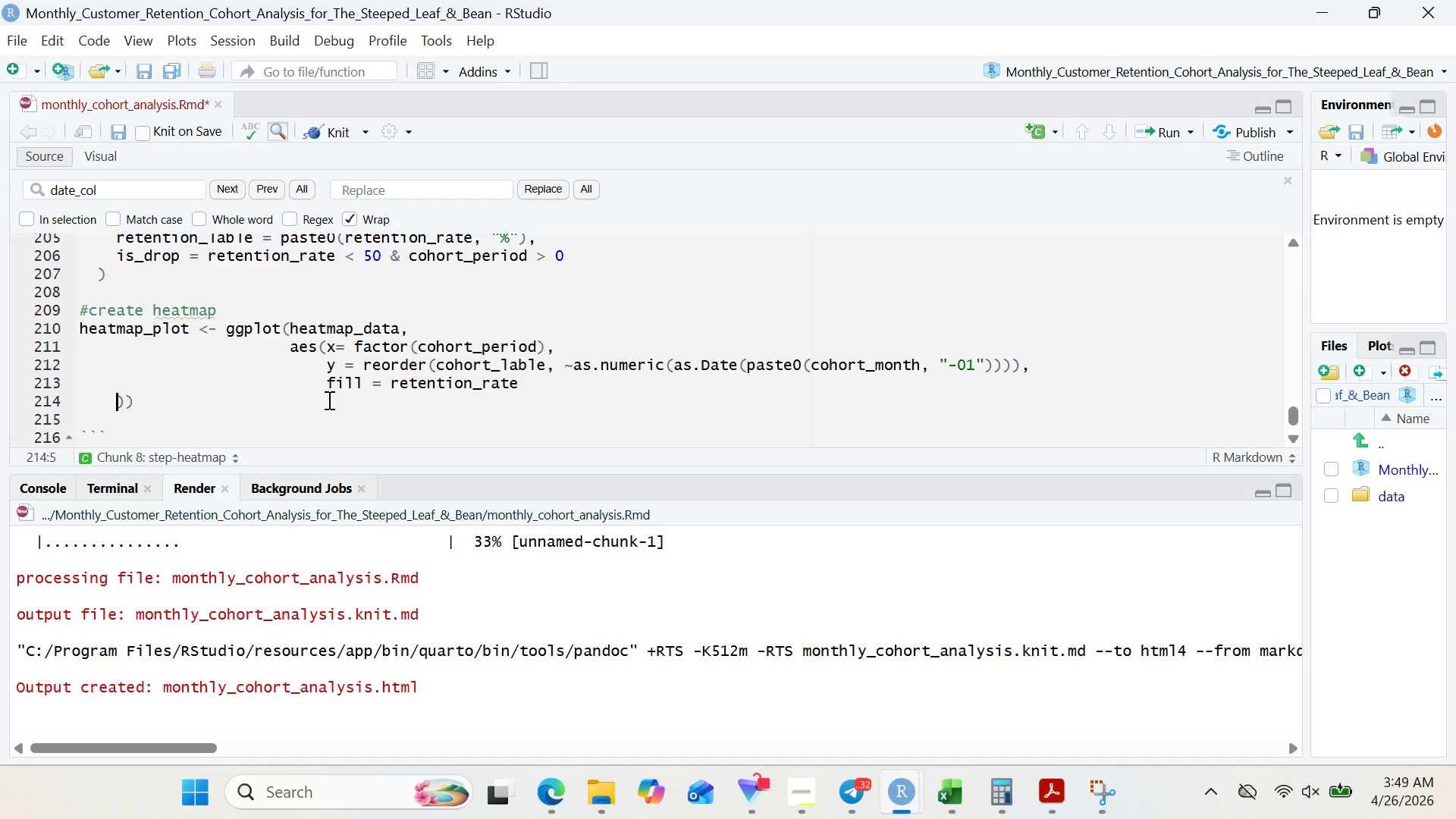 
key(Backspace)
 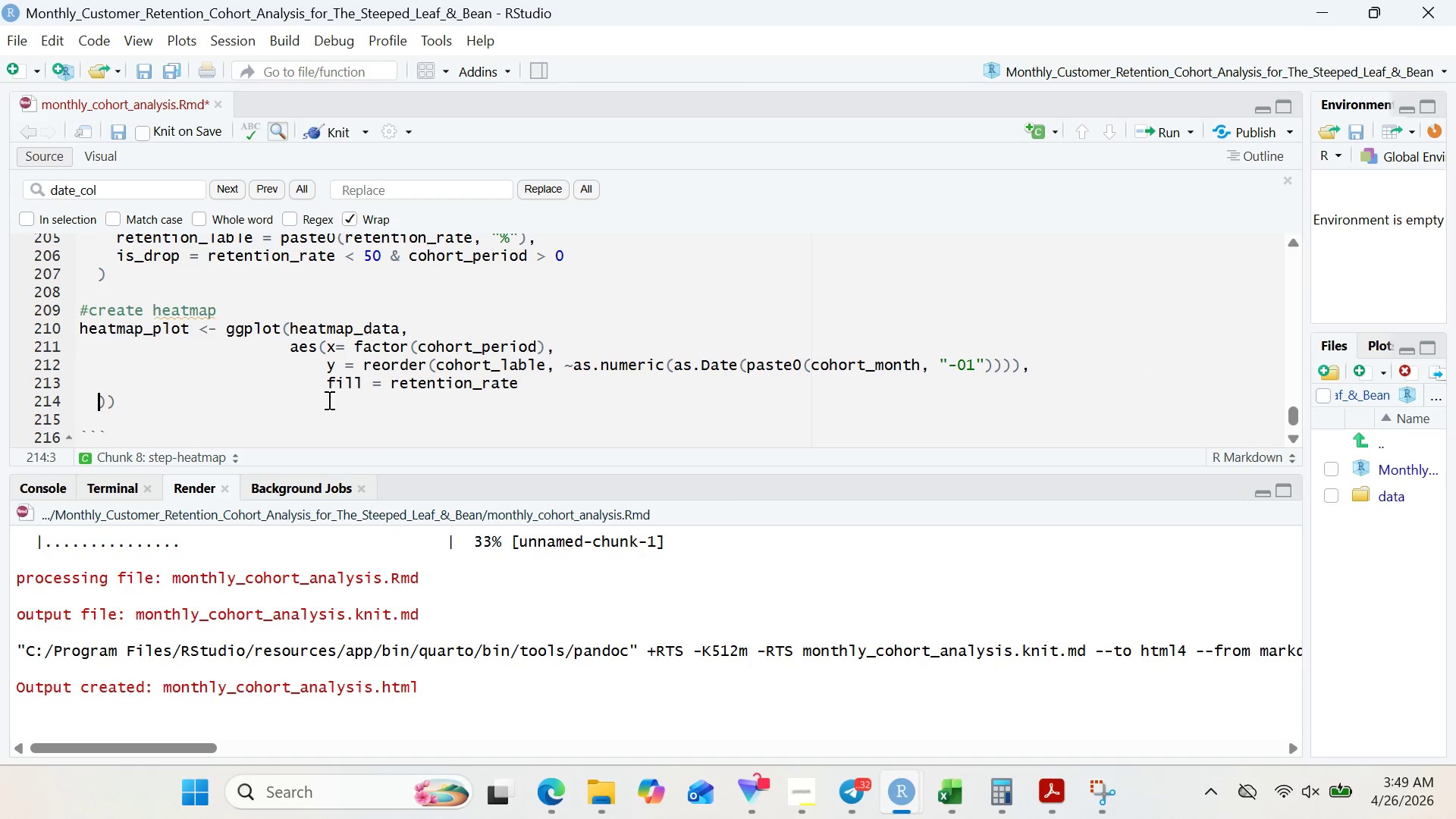 
key(Backspace)
 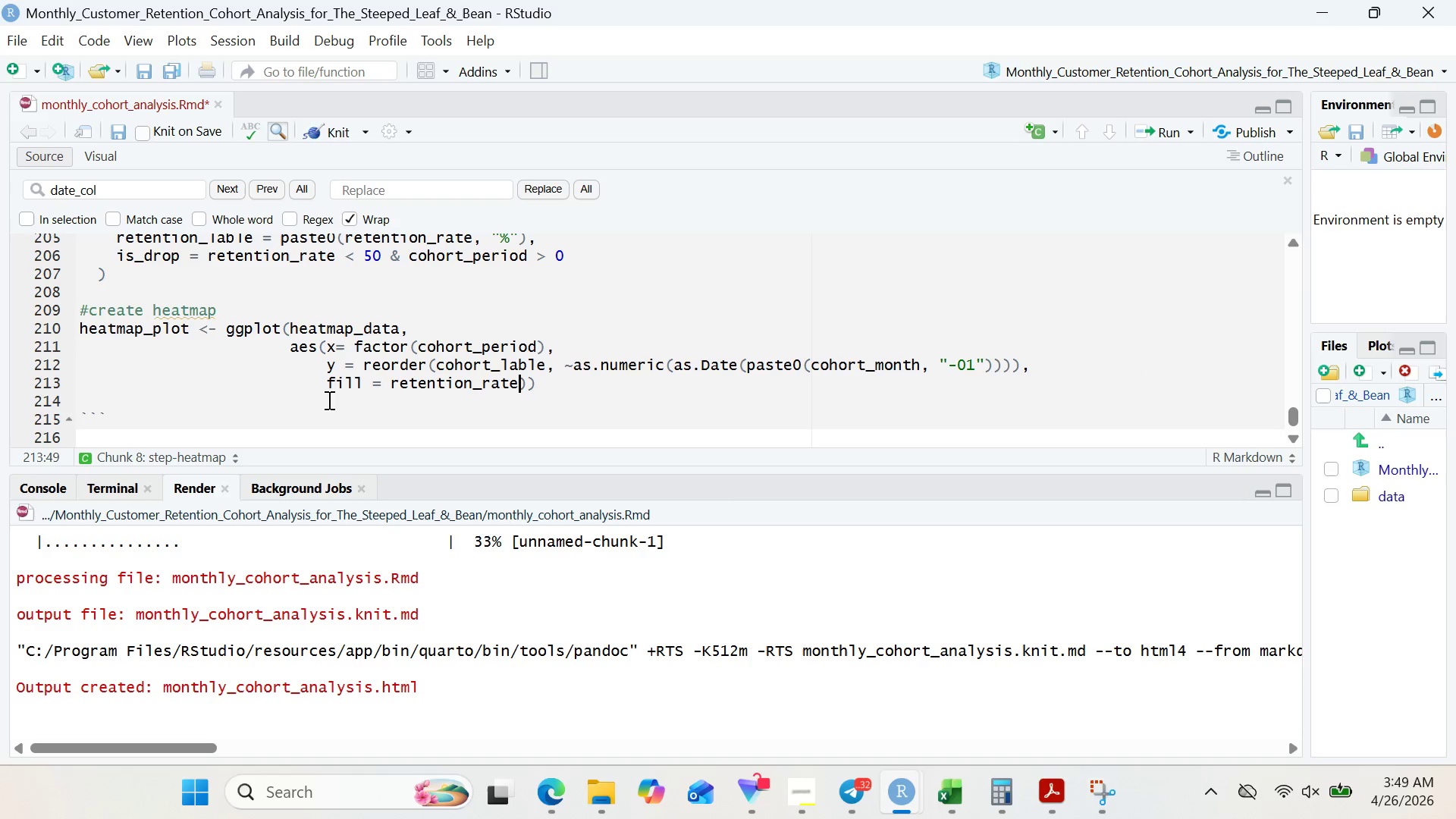 
key(Backspace)
 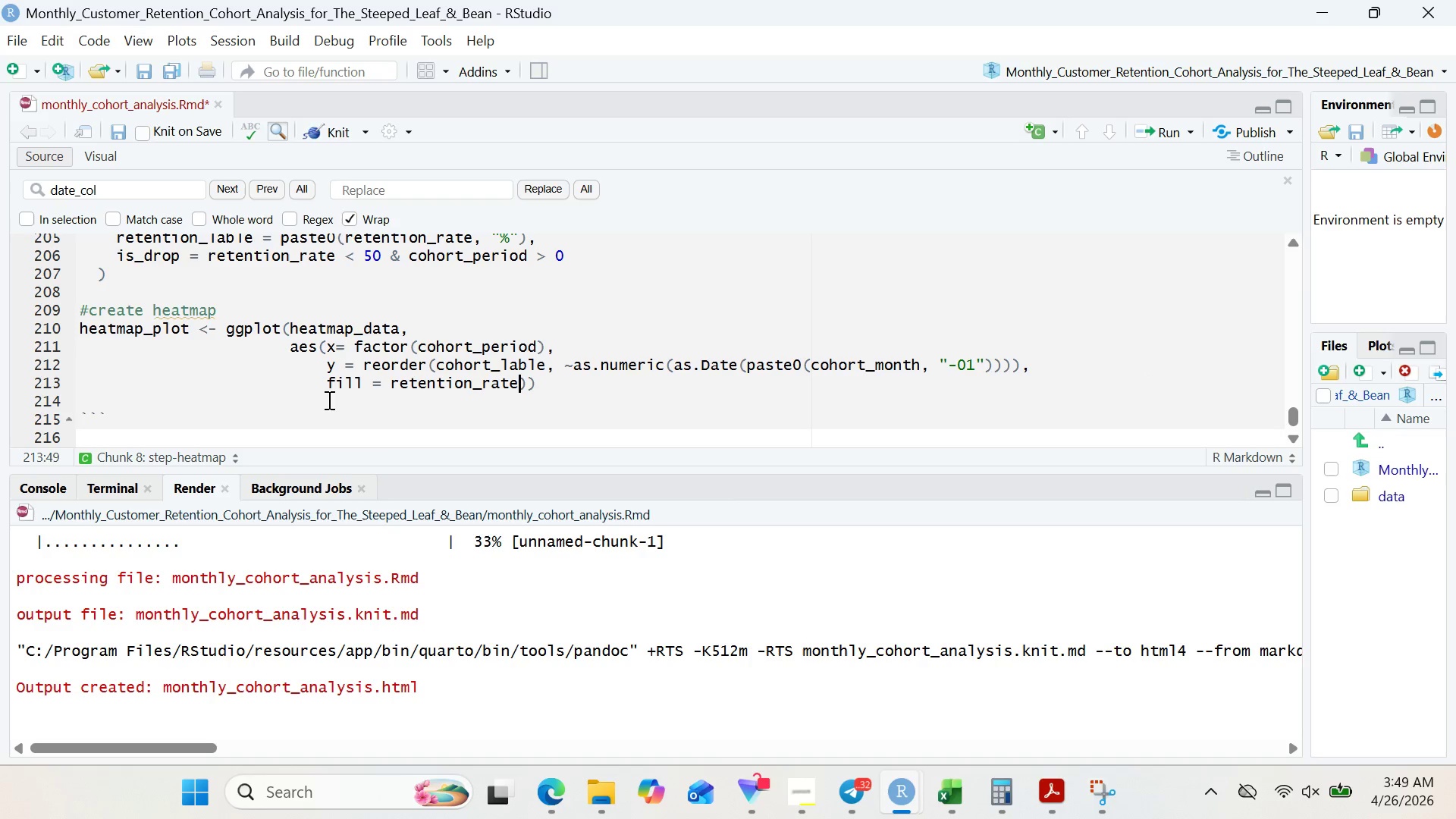 
key(ArrowRight)
 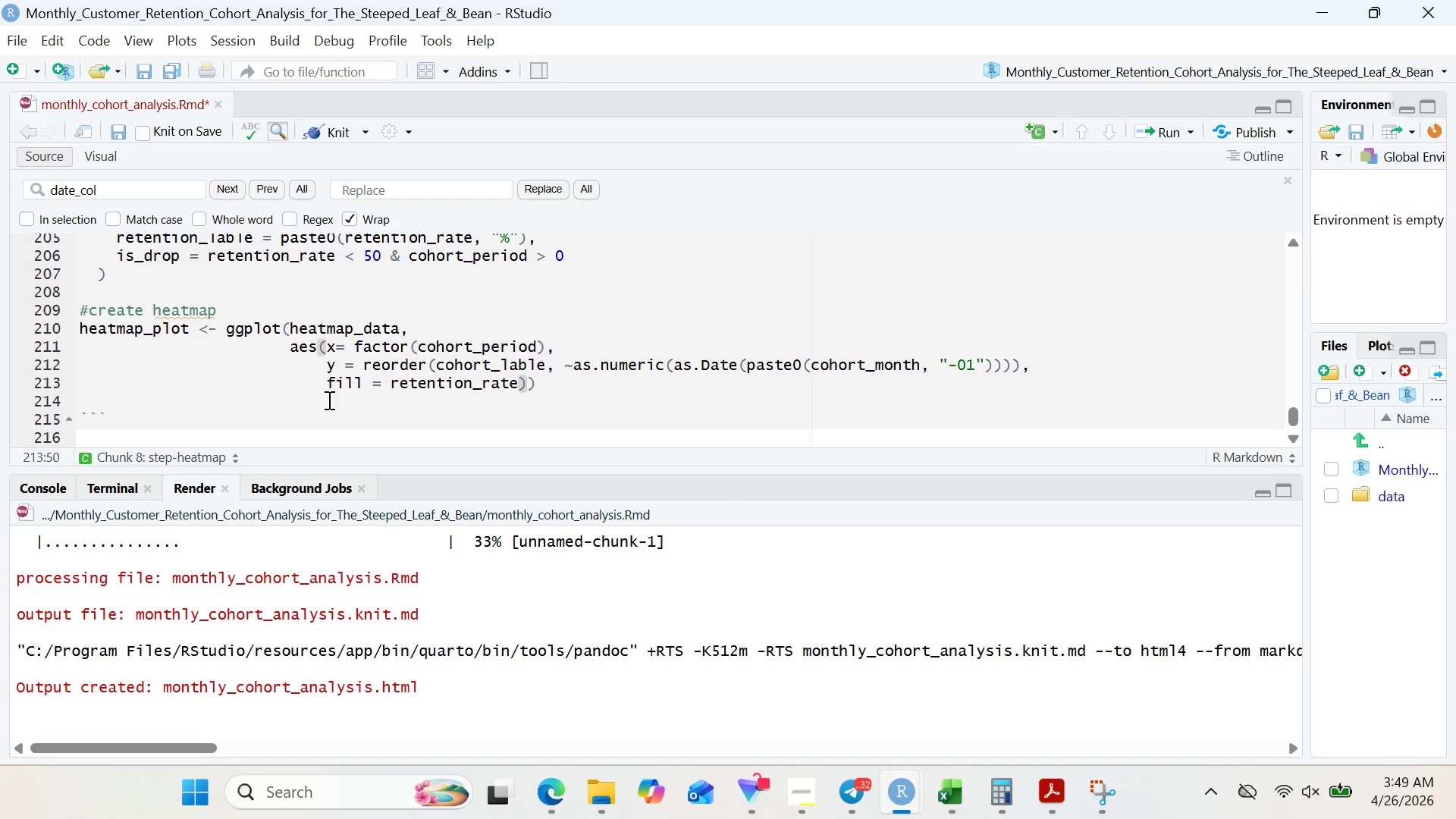 
key(ArrowRight)
 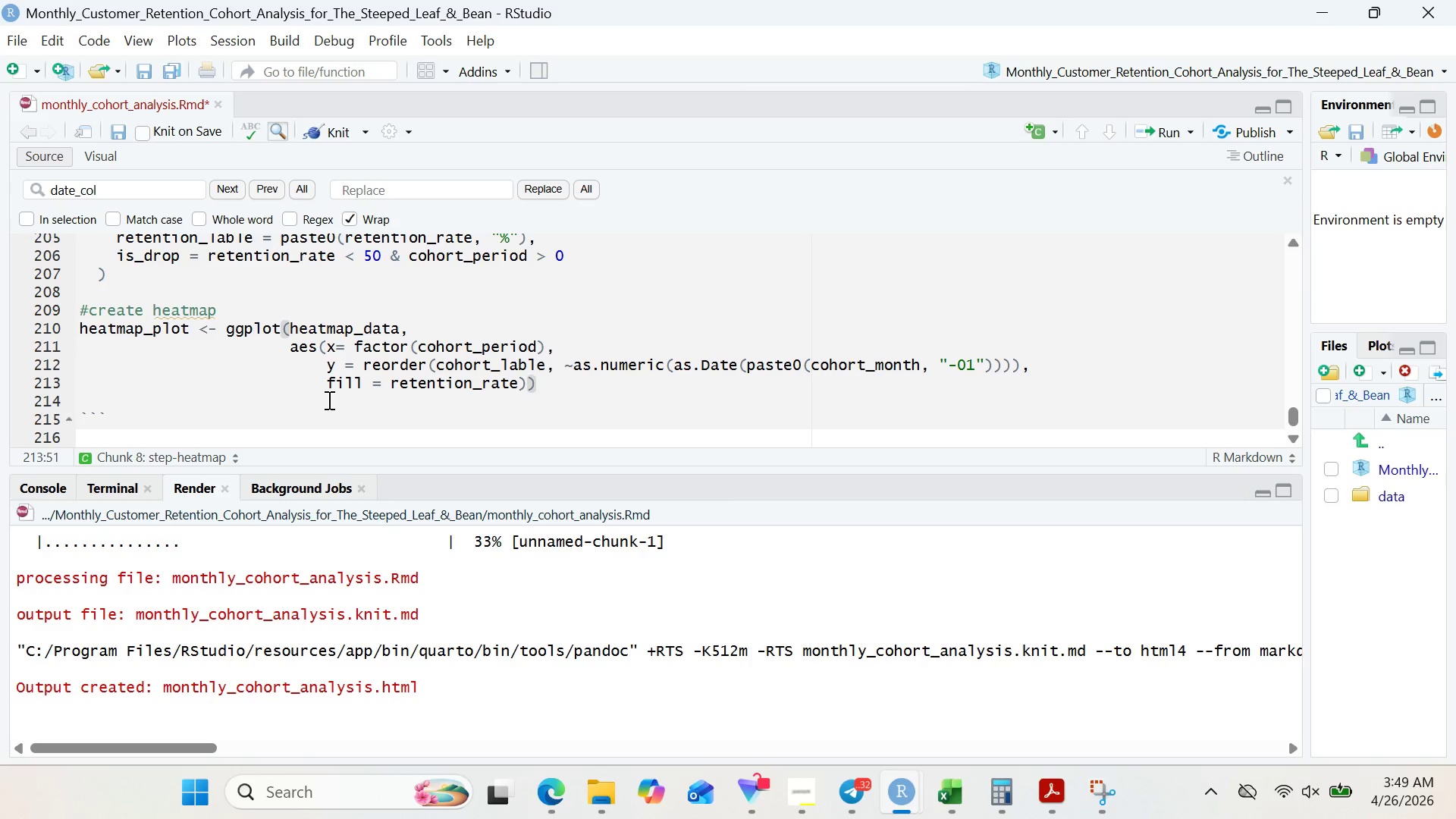 
key(Space)
 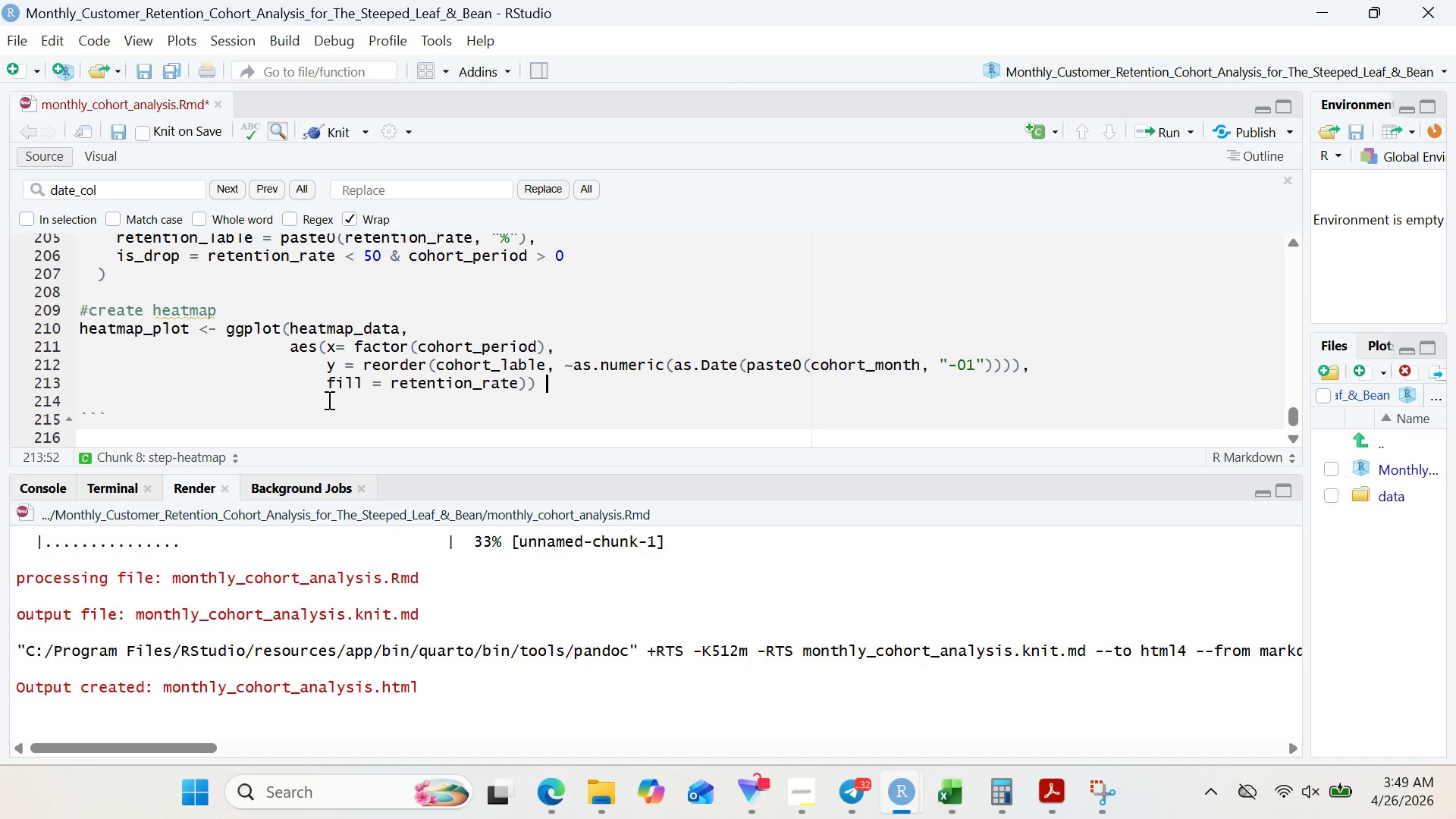 
key(Shift+Equal)
 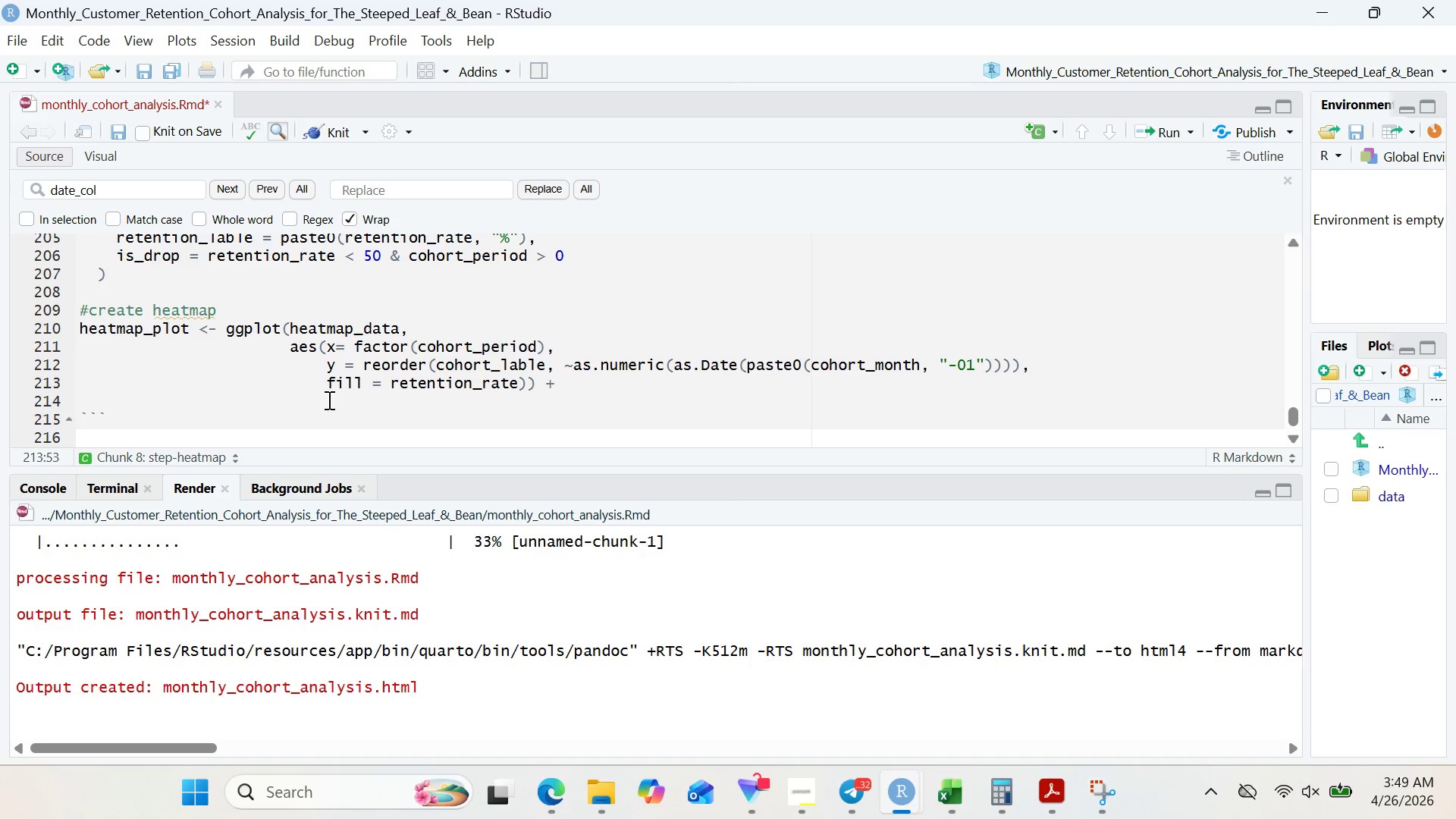 
key(Enter)
 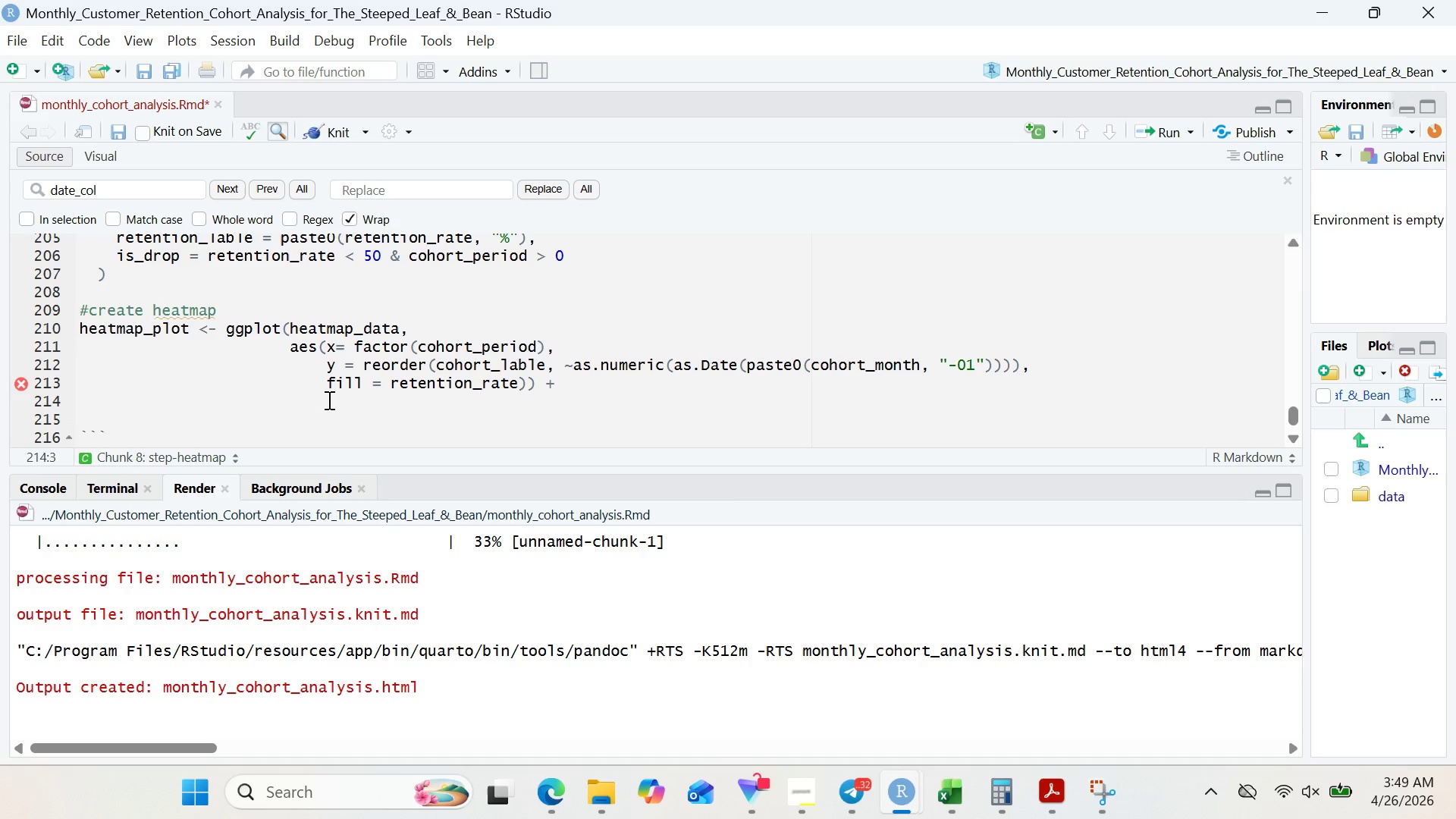 
wait(9.73)
 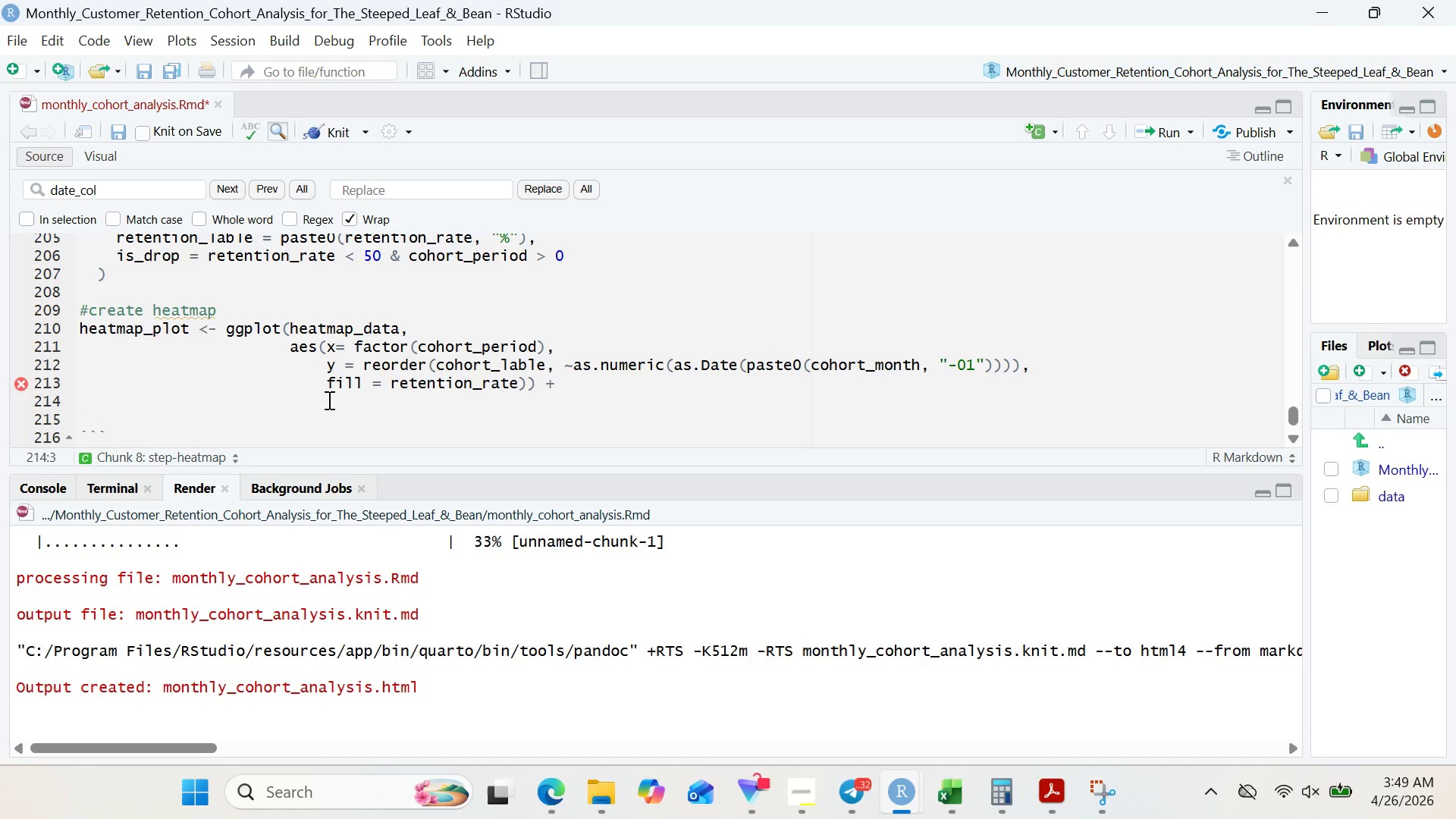 
type(geom_tile(color = "white )
key(Backspace)
 